 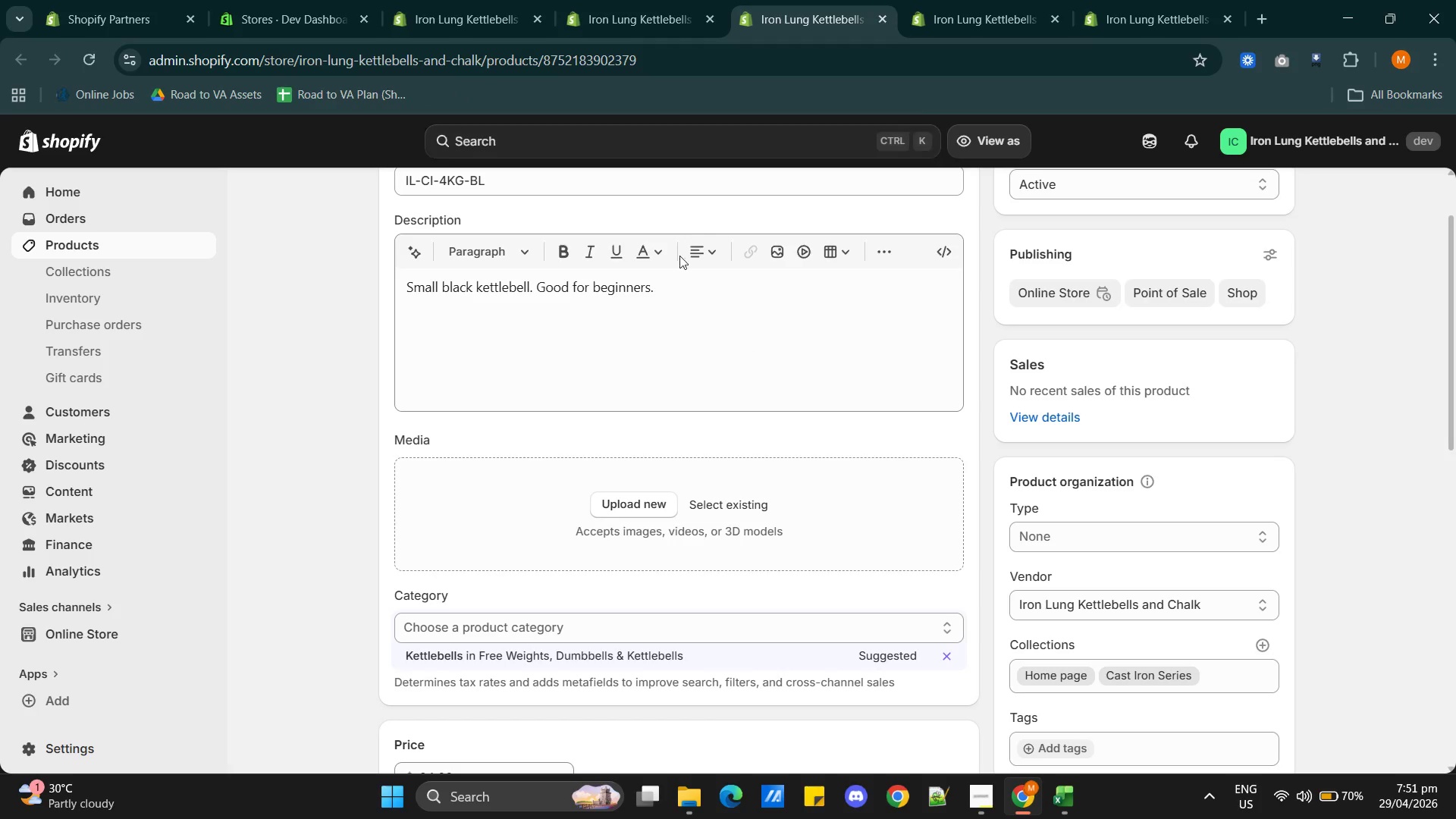 
left_click([878, 18])
 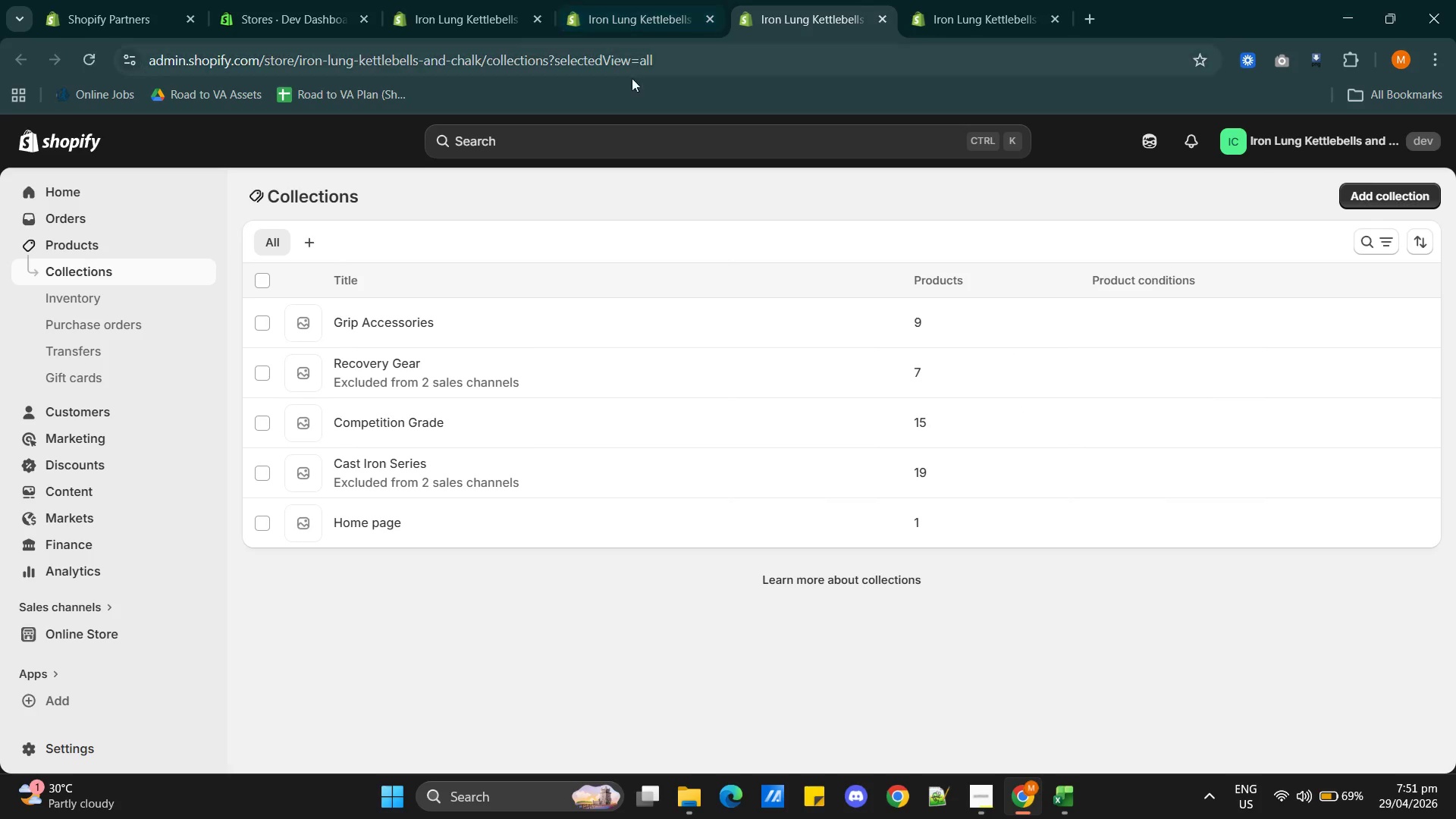 
left_click([635, 24])
 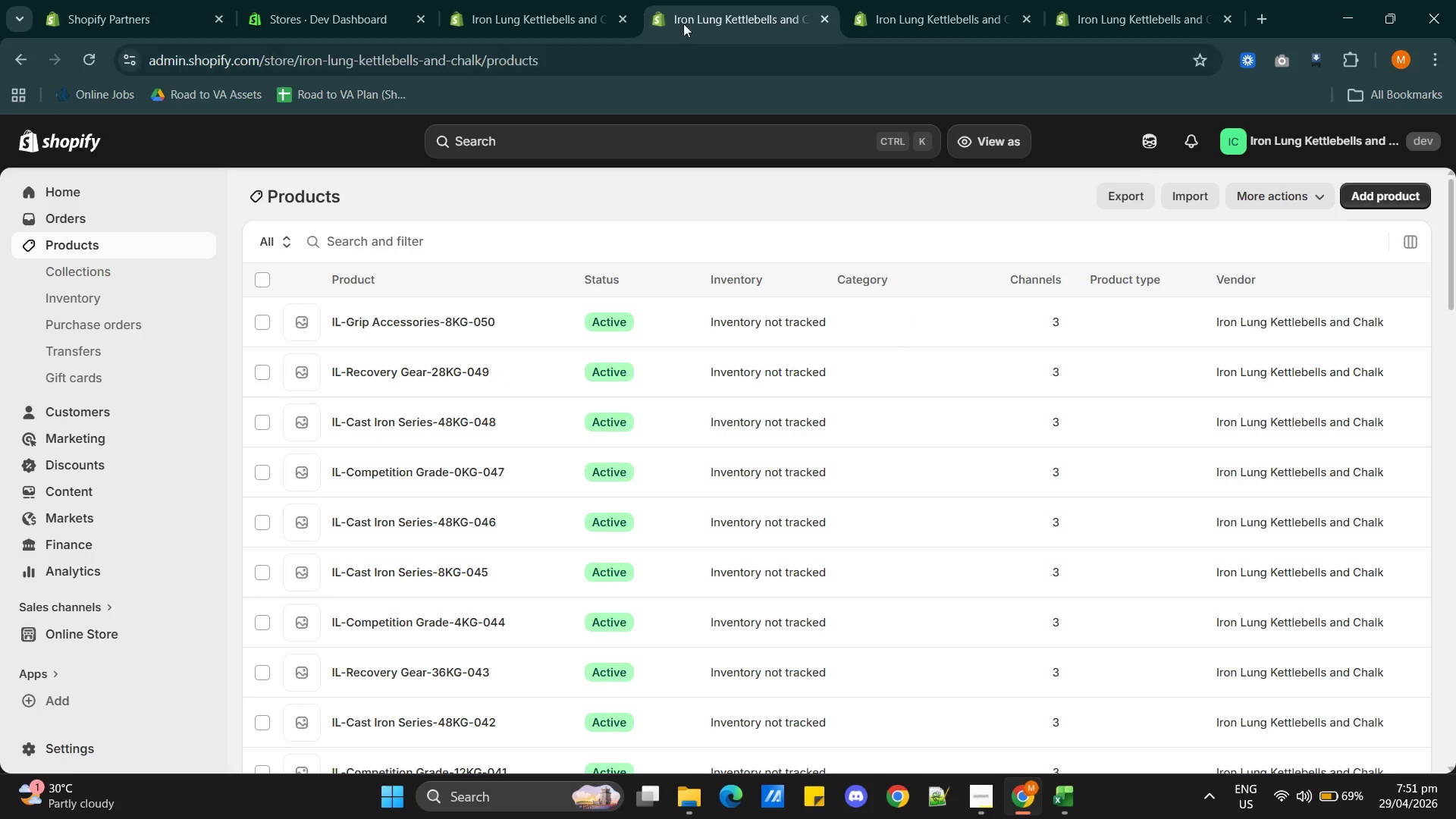 
left_click([1087, 23])
 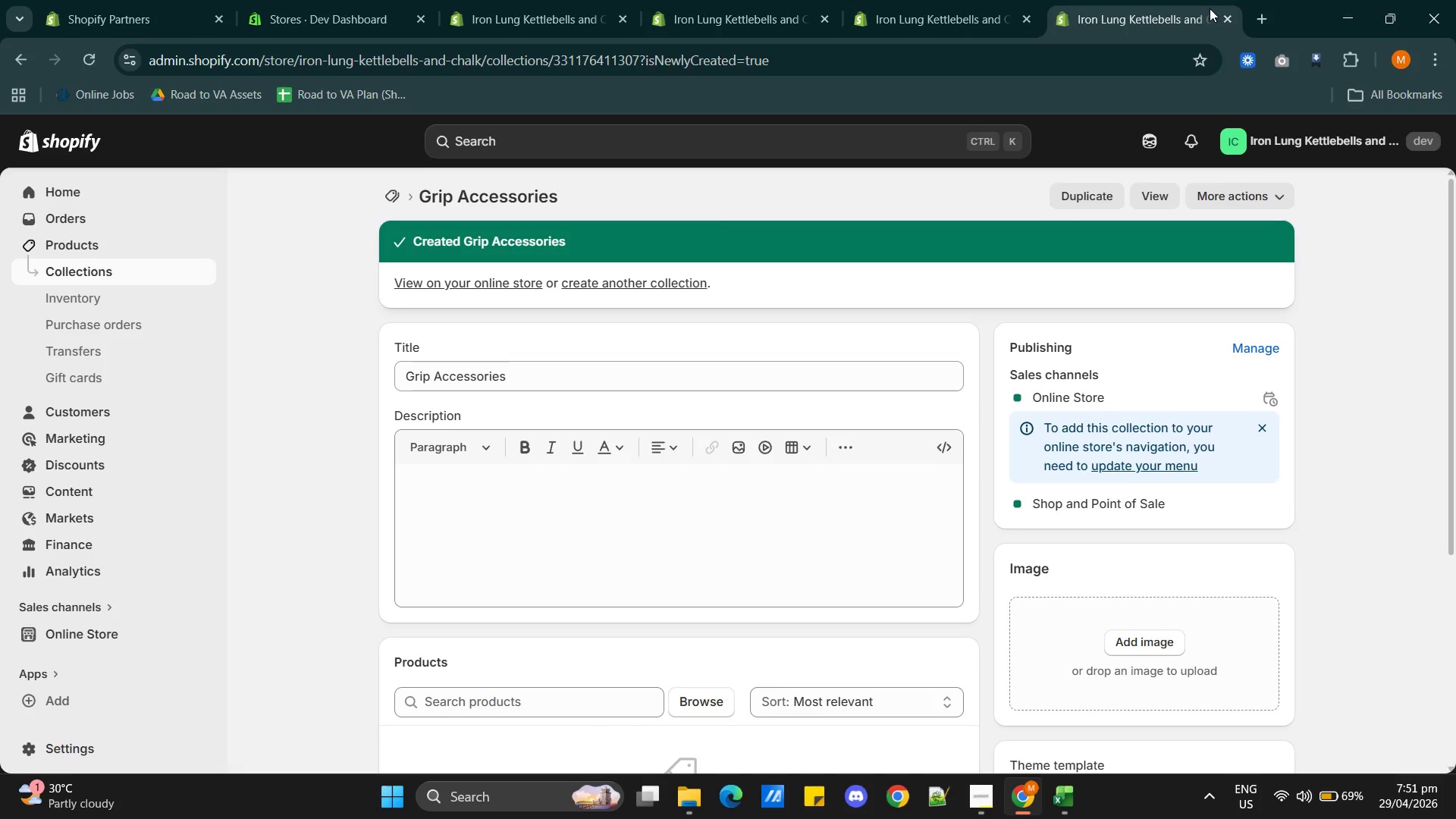 
left_click([1225, 20])
 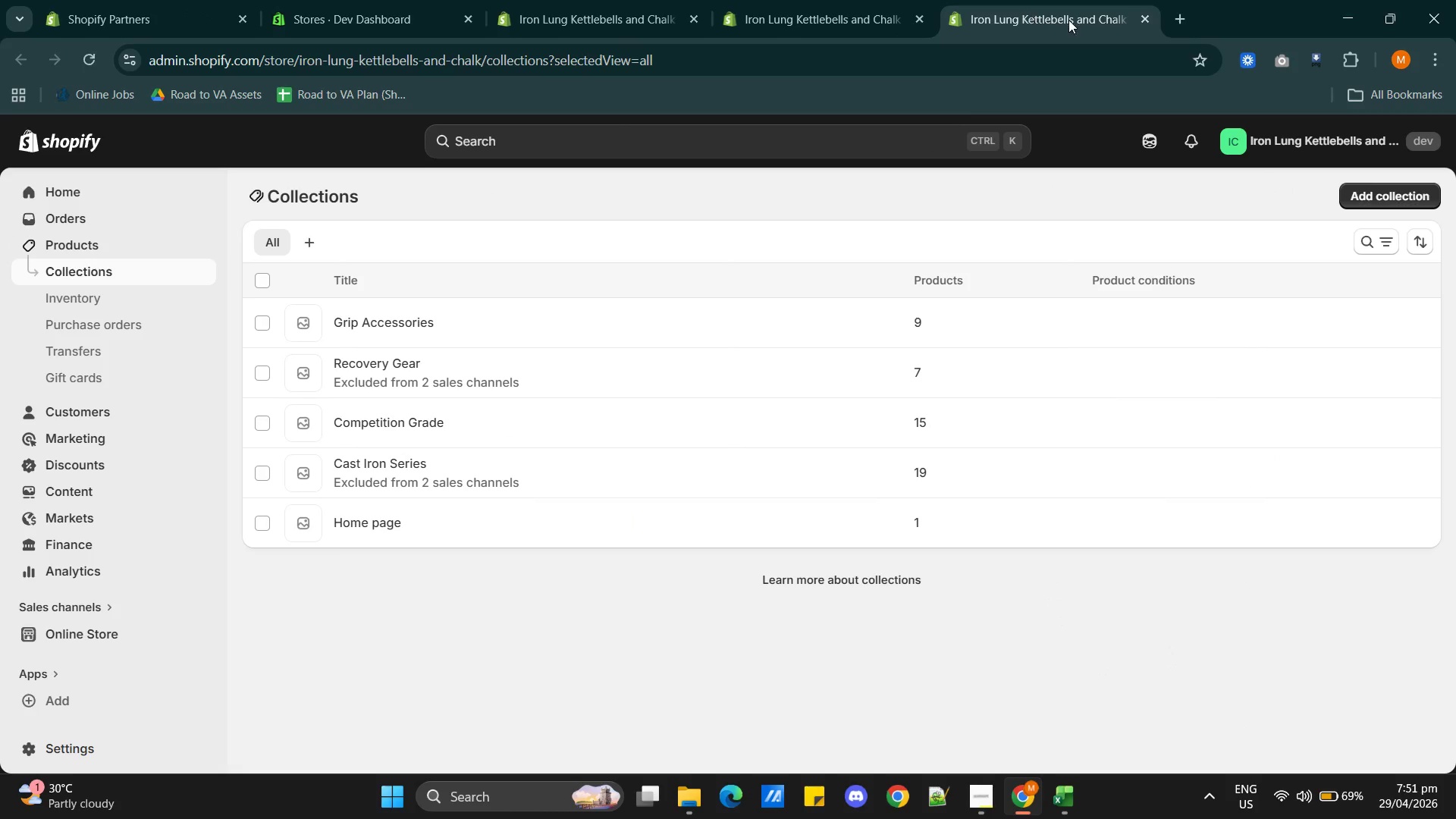 
left_click([1072, 21])
 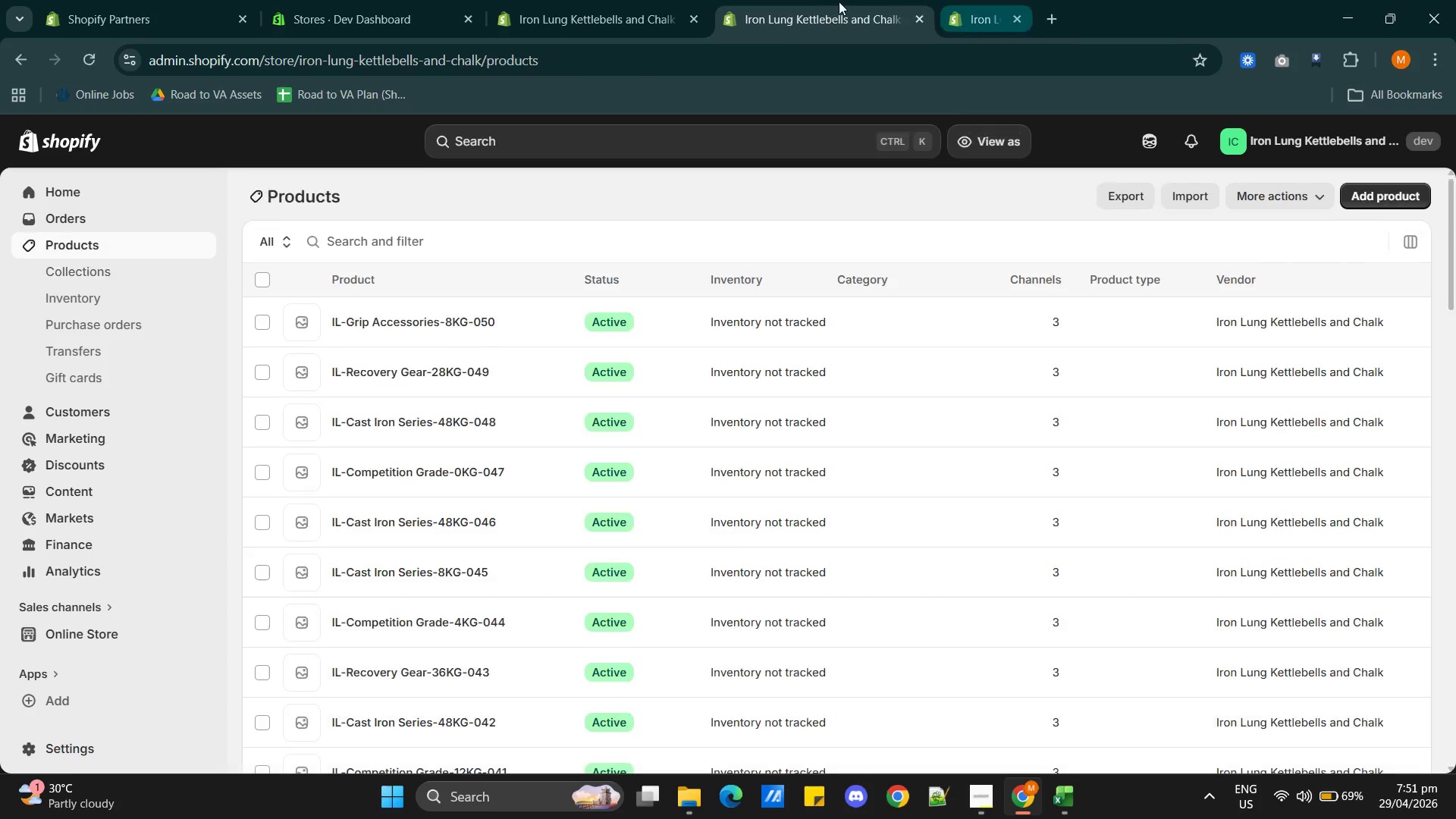 
left_click([795, 24])
 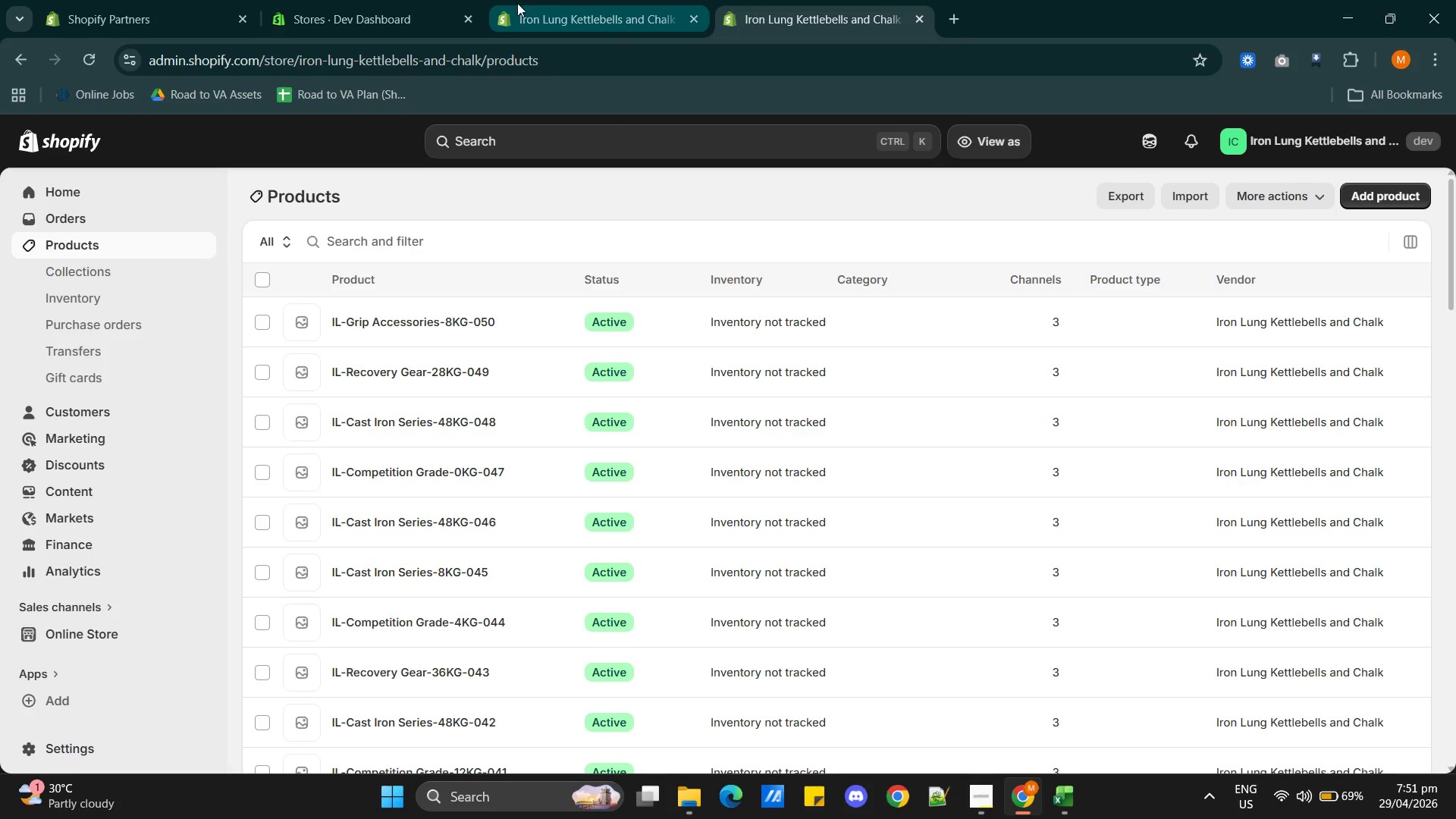 
left_click([583, 12])
 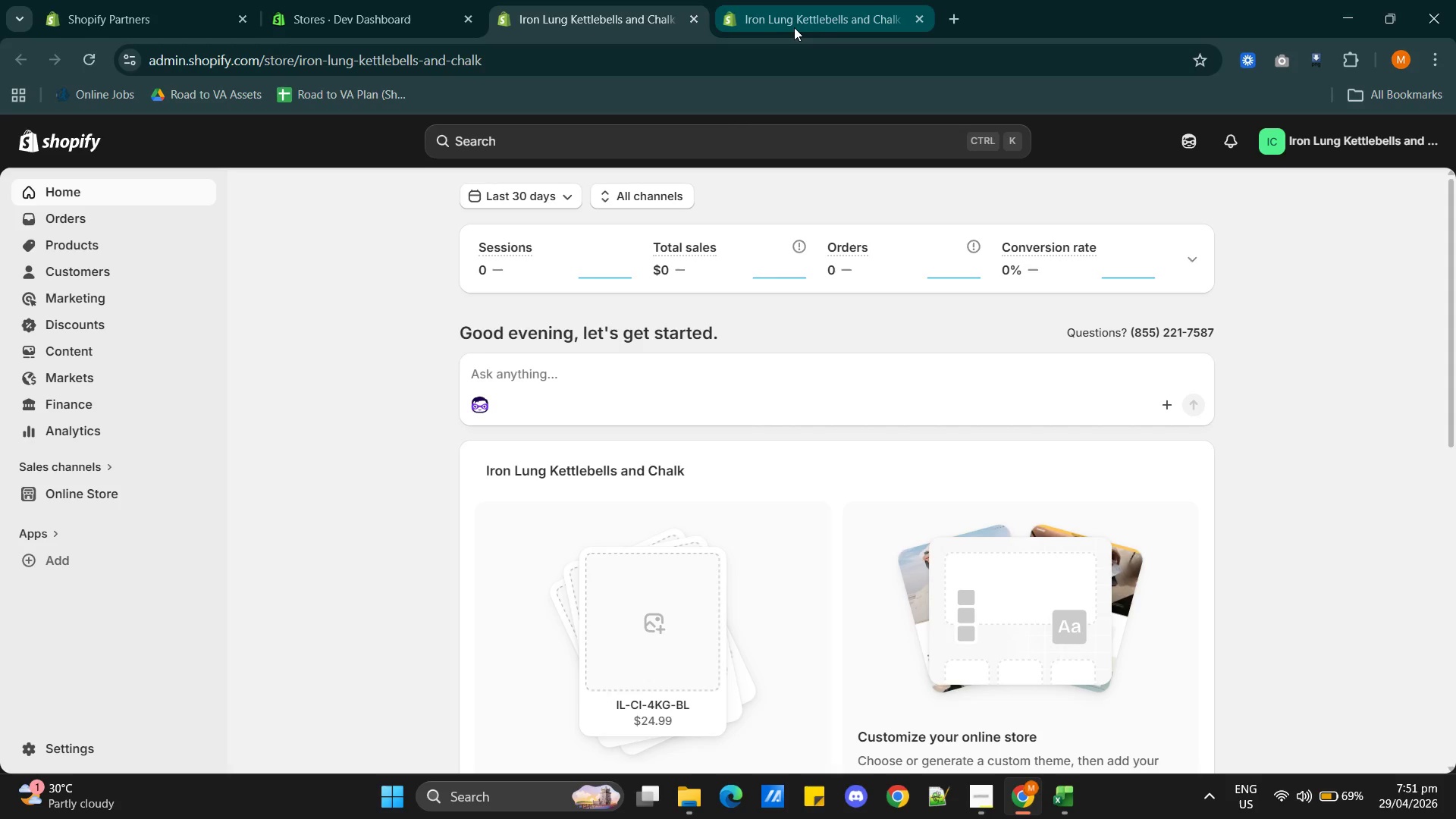 
left_click([793, 27])
 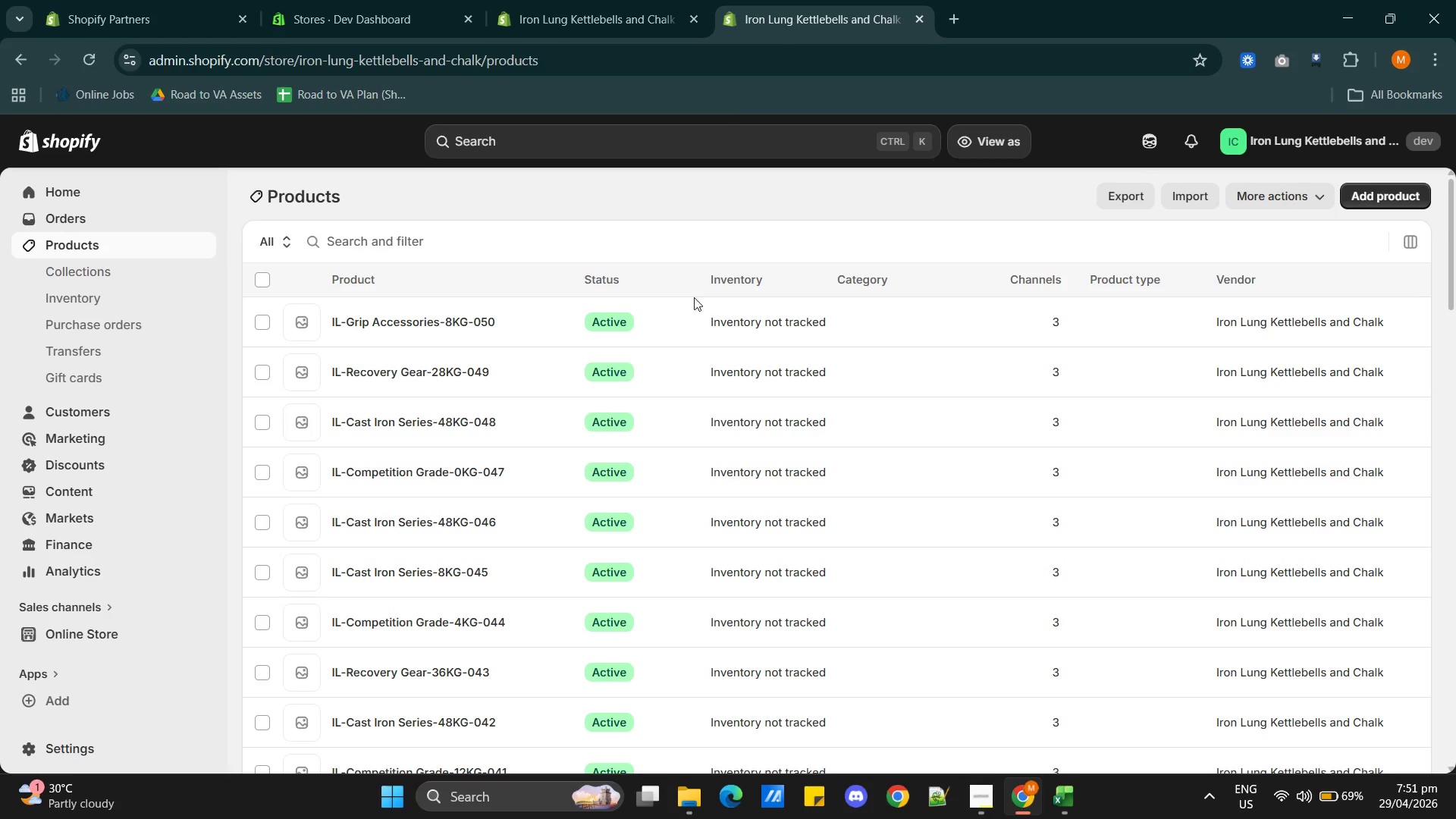 
scroll: coordinate [714, 297], scroll_direction: down, amount: 1.0
 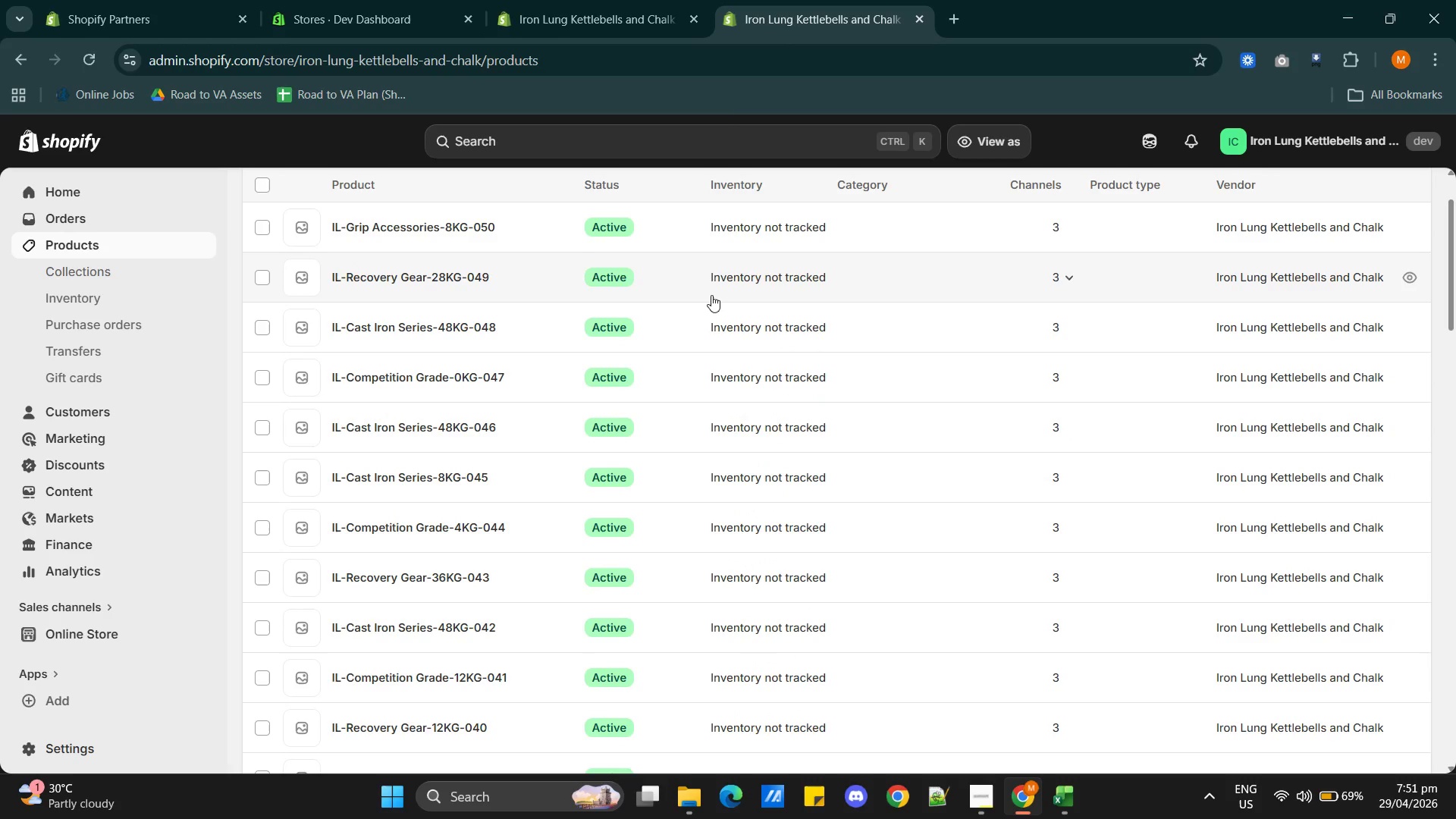 
wait(6.2)
 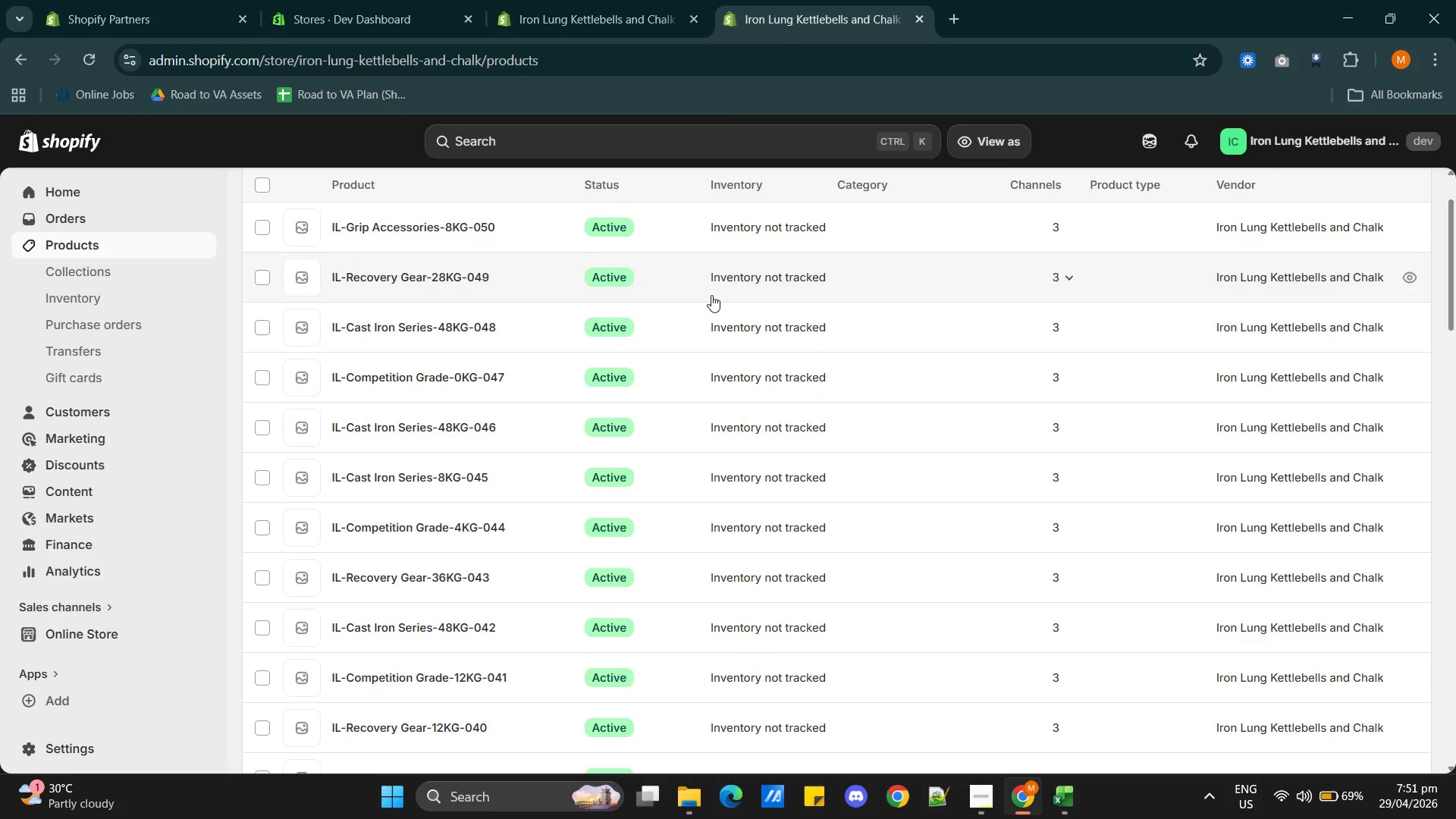 
scroll: coordinate [497, 487], scroll_direction: down, amount: 34.0
 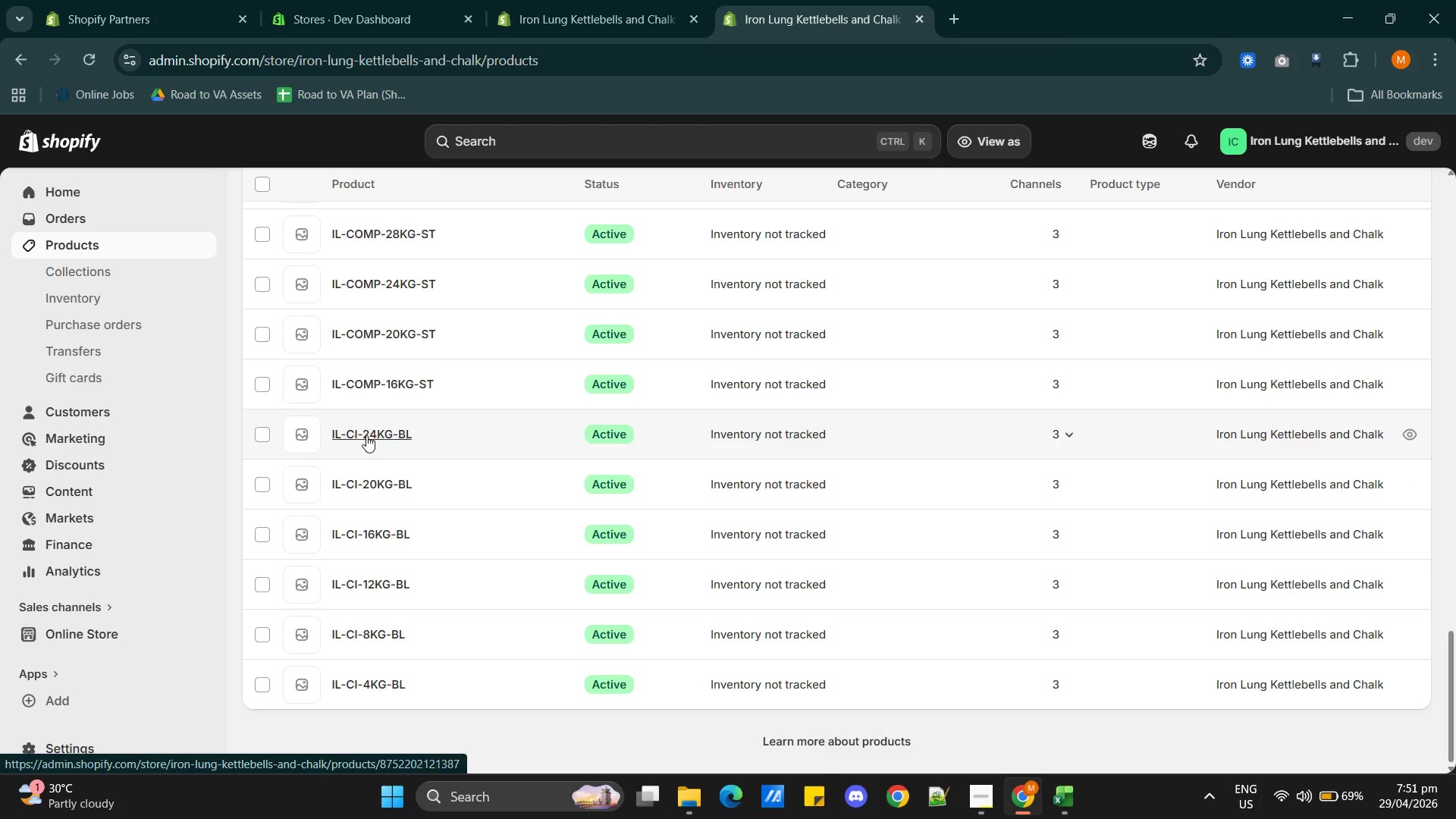 
scroll: coordinate [413, 557], scroll_direction: up, amount: 31.0
 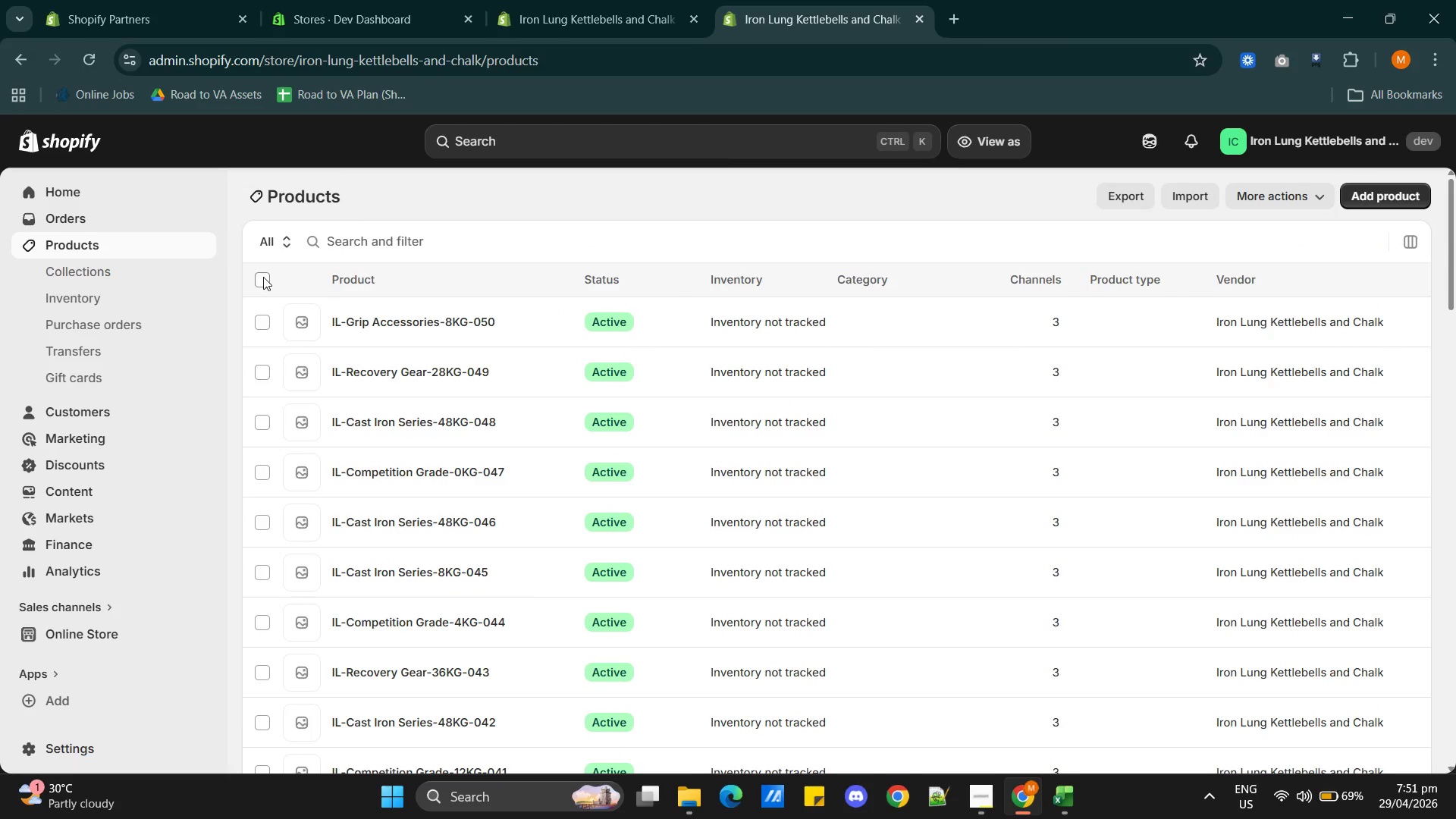 
left_click([263, 278])
 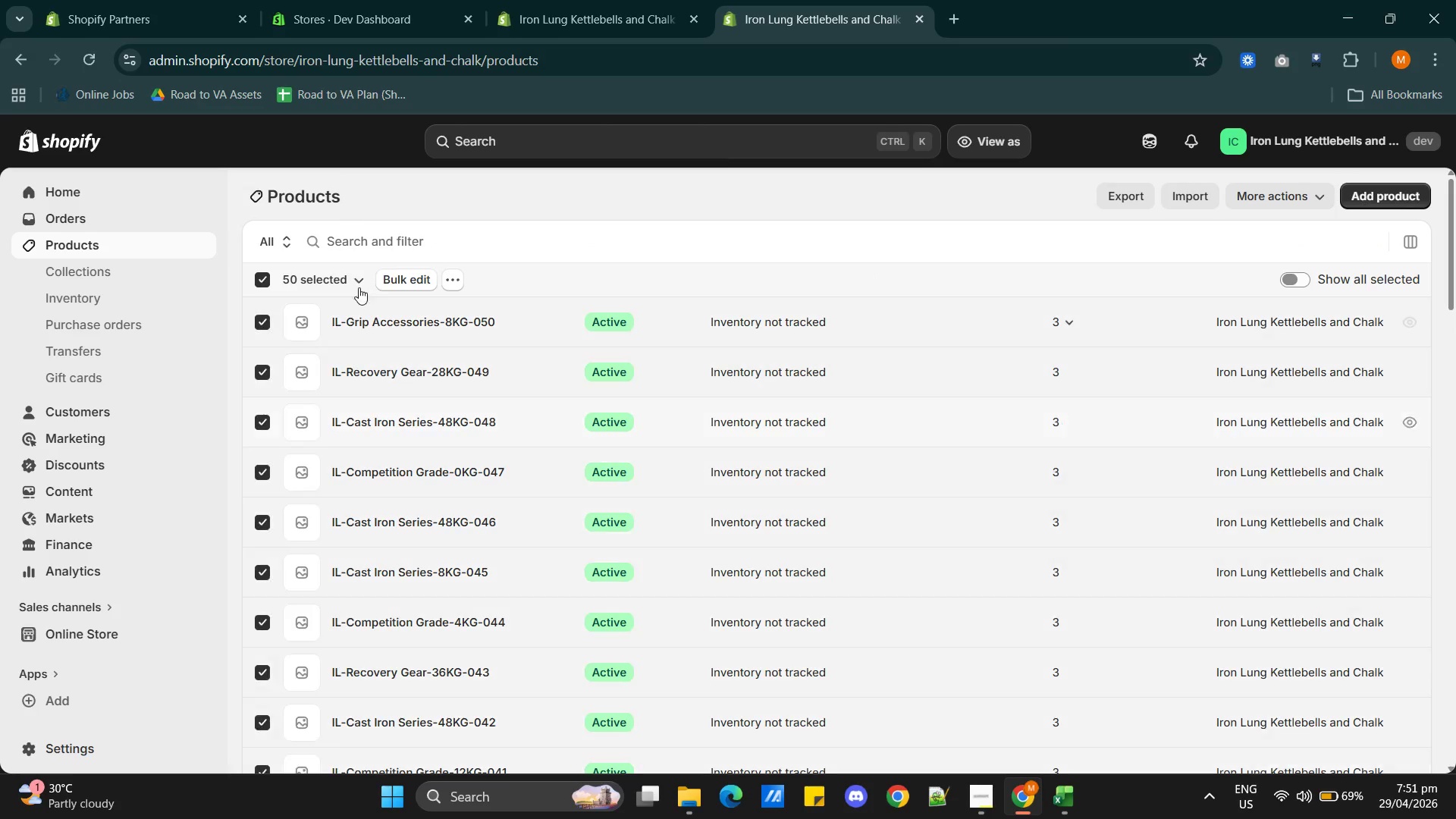 
left_click([408, 281])
 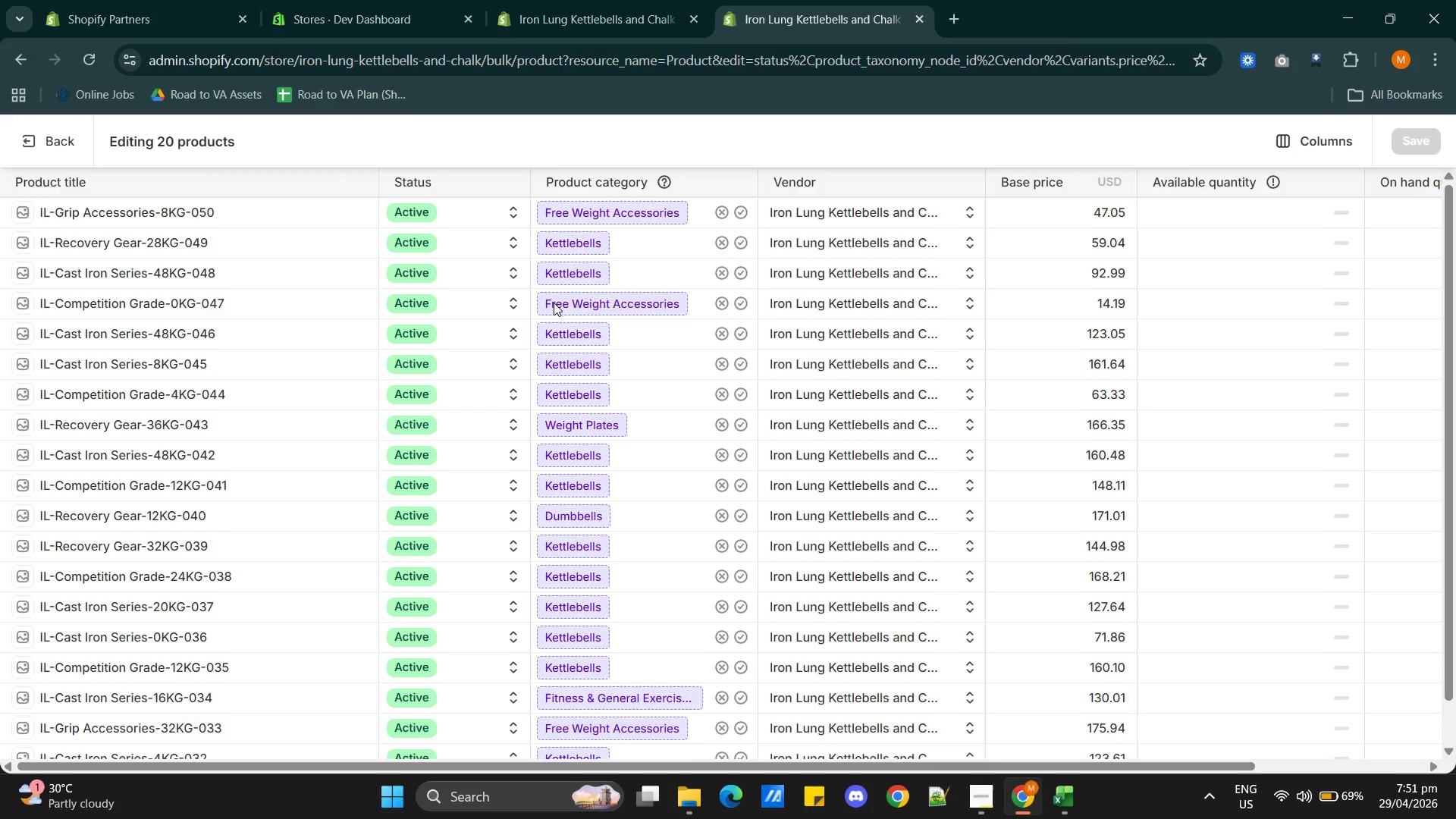 
wait(11.77)
 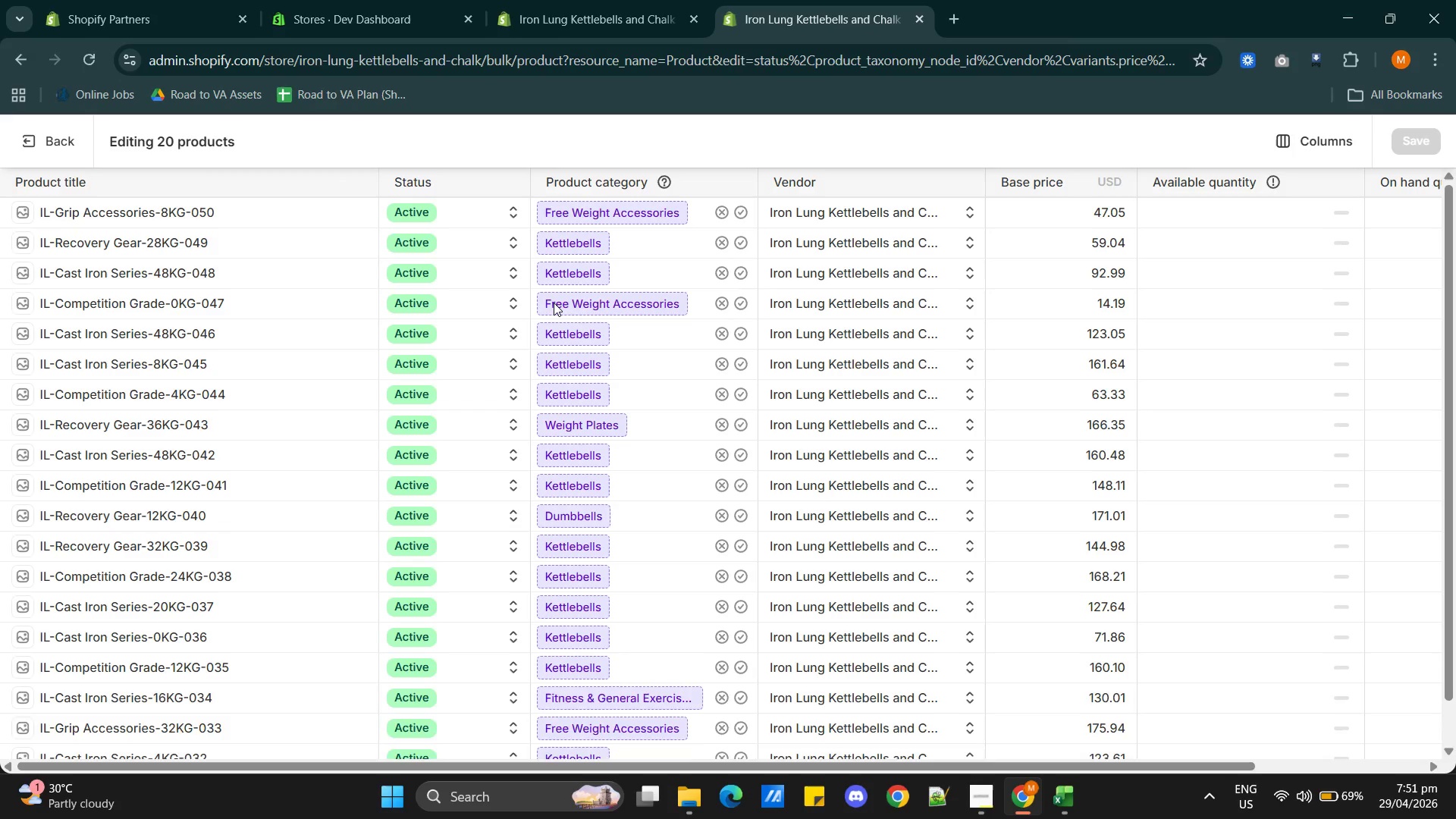 
scroll: coordinate [280, 570], scroll_direction: down, amount: 25.0
 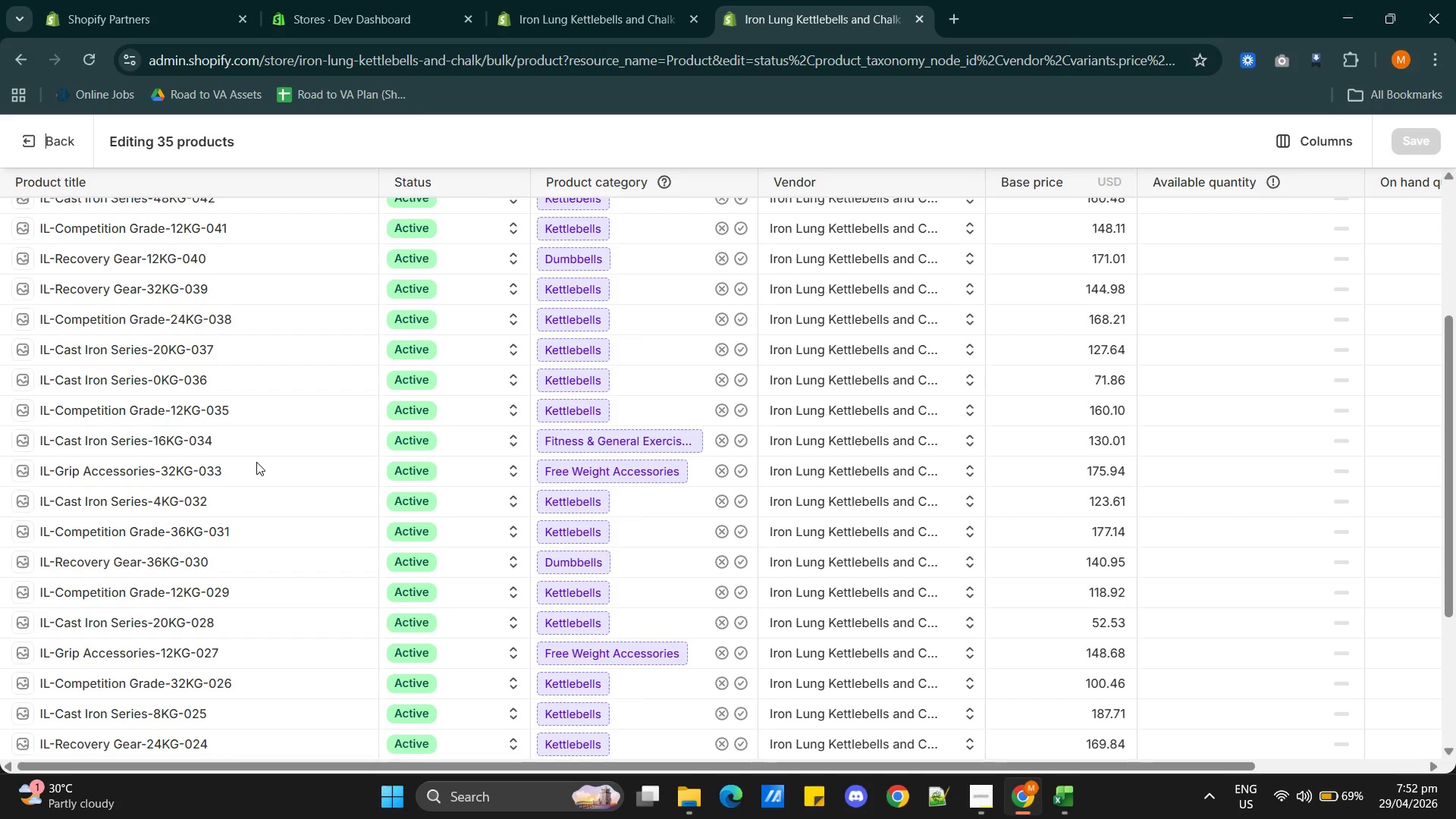 
wait(32.2)
 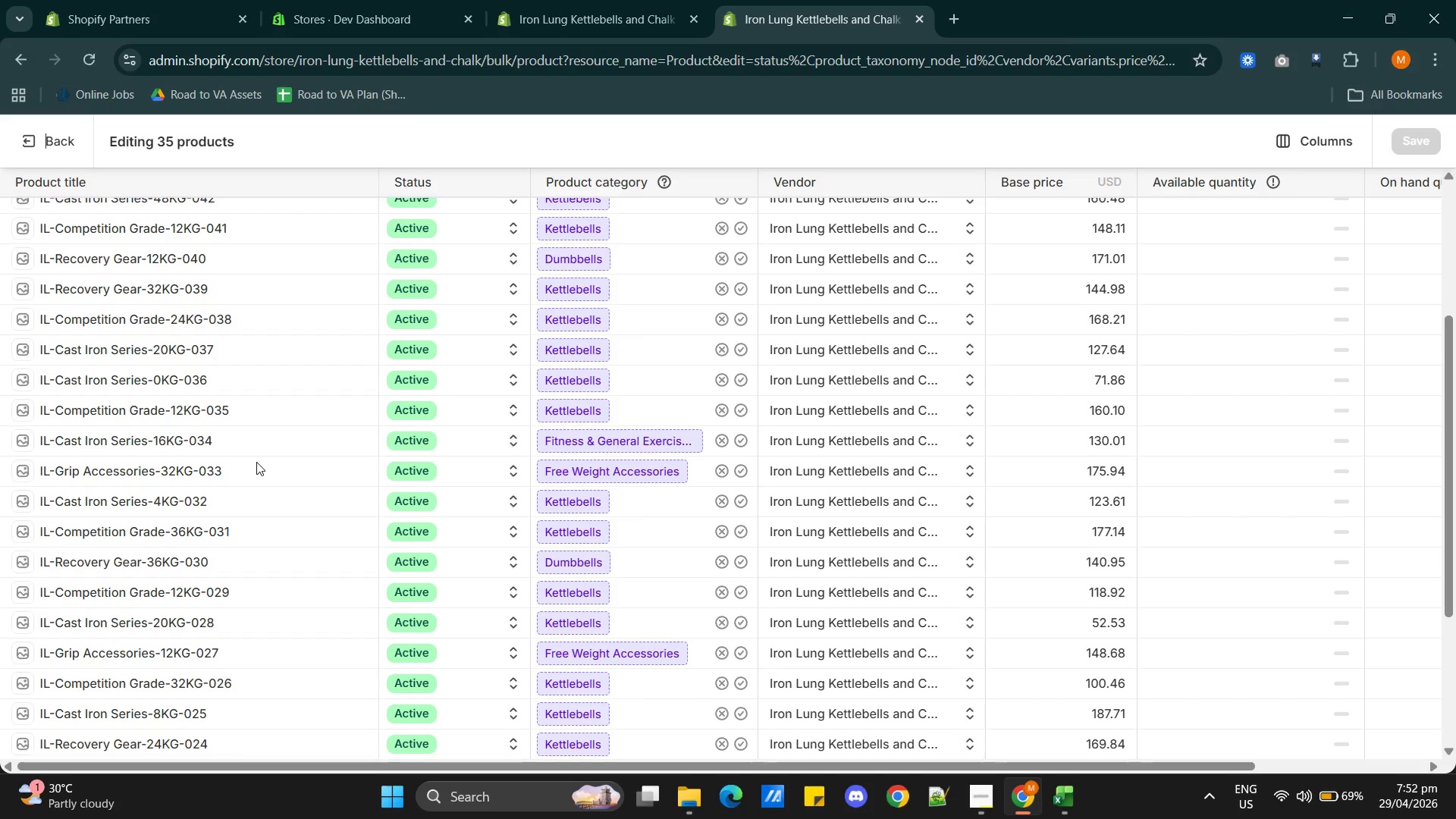 
left_click([1053, 794])
 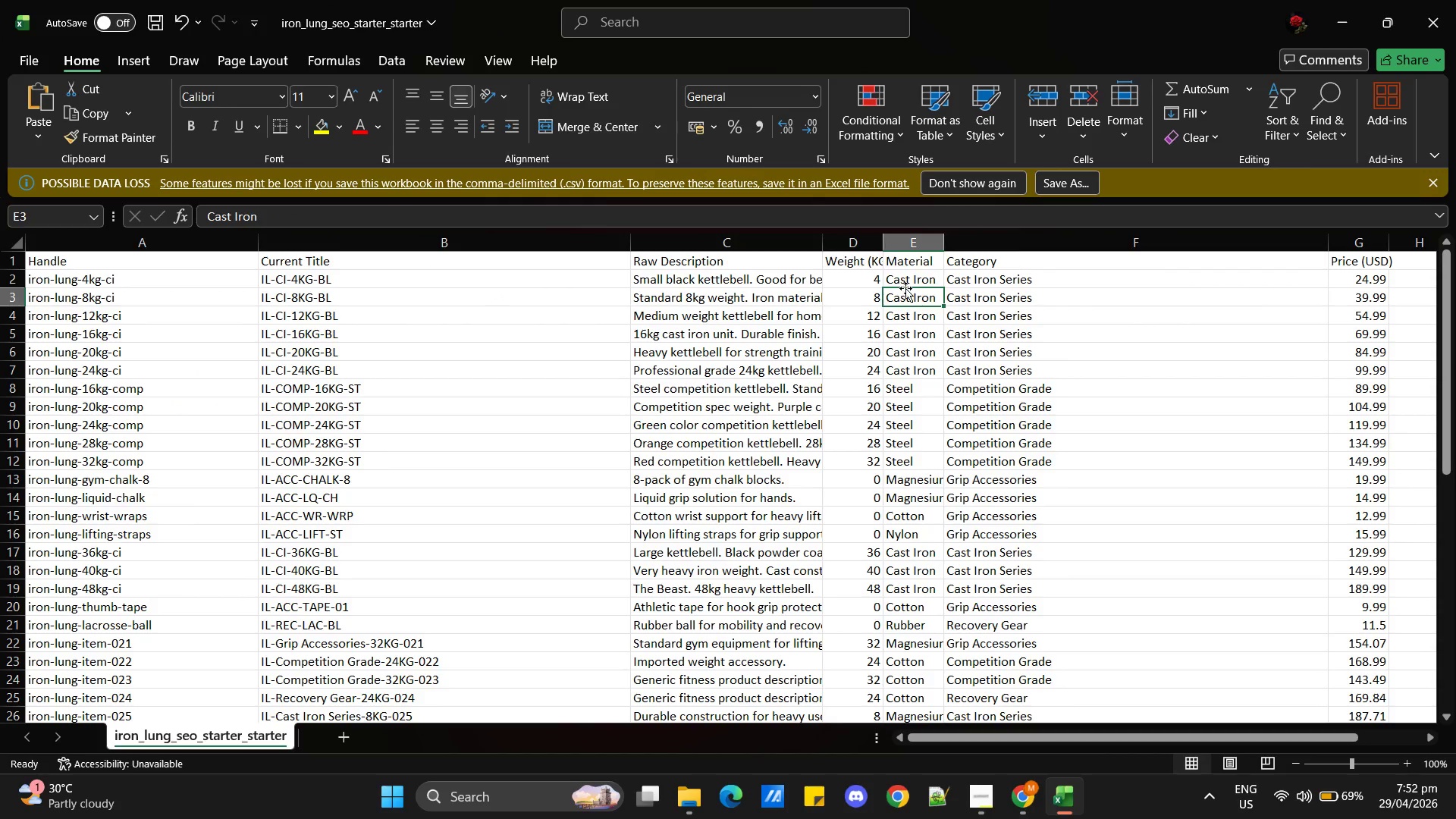 
left_click([905, 262])
 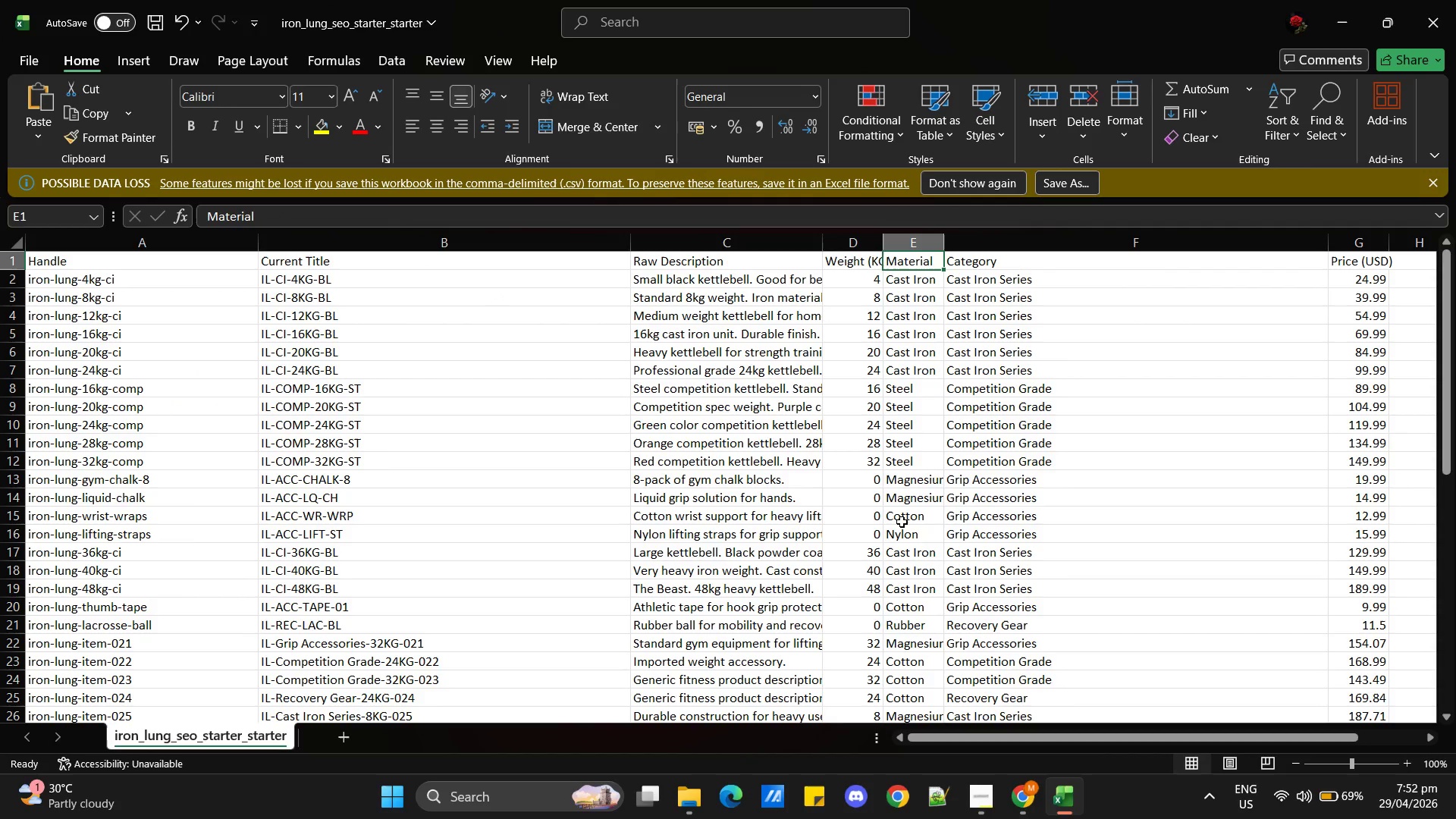 
key(Alt+Tab)
 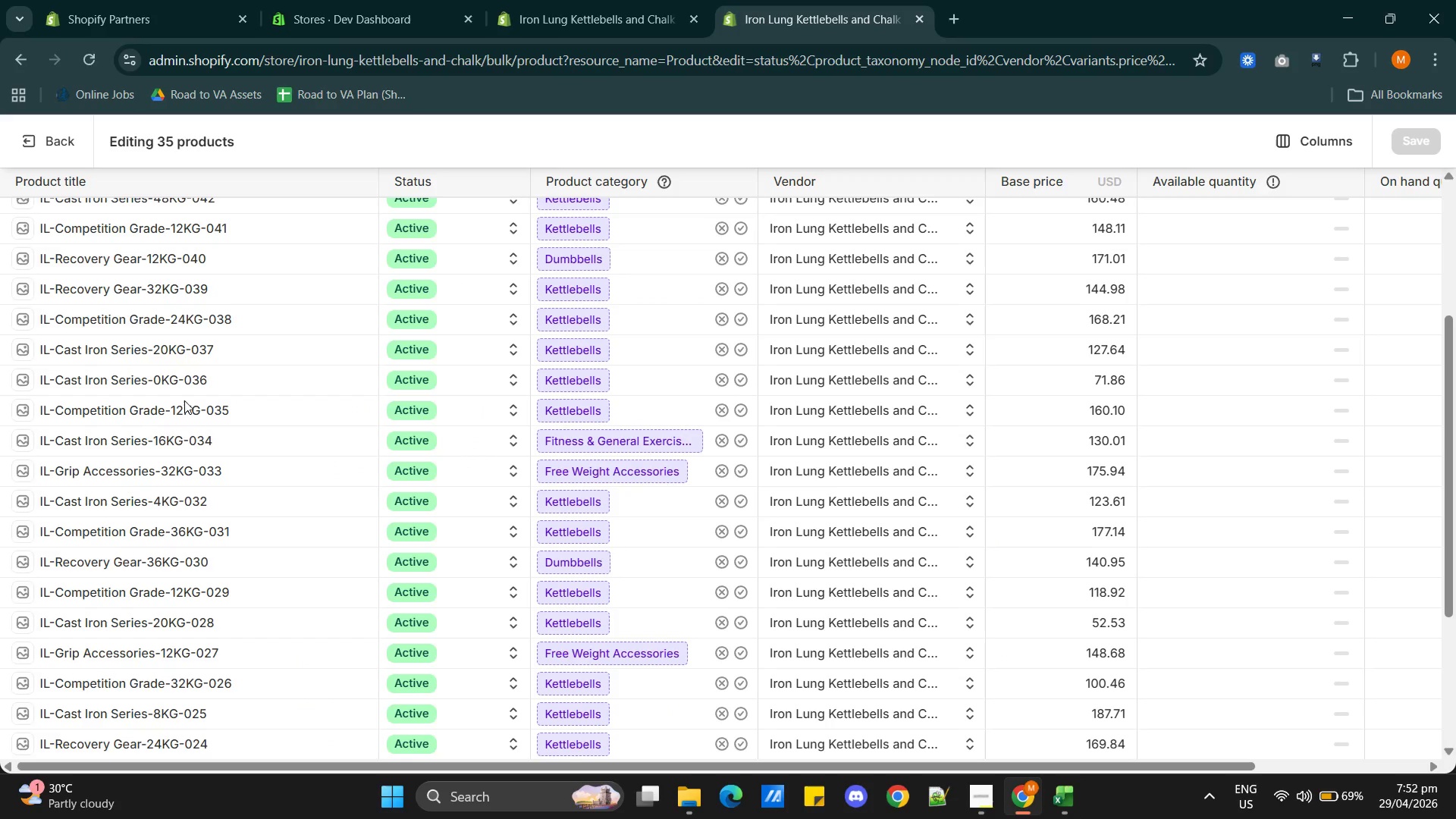 
scroll: coordinate [206, 422], scroll_direction: up, amount: 13.0
 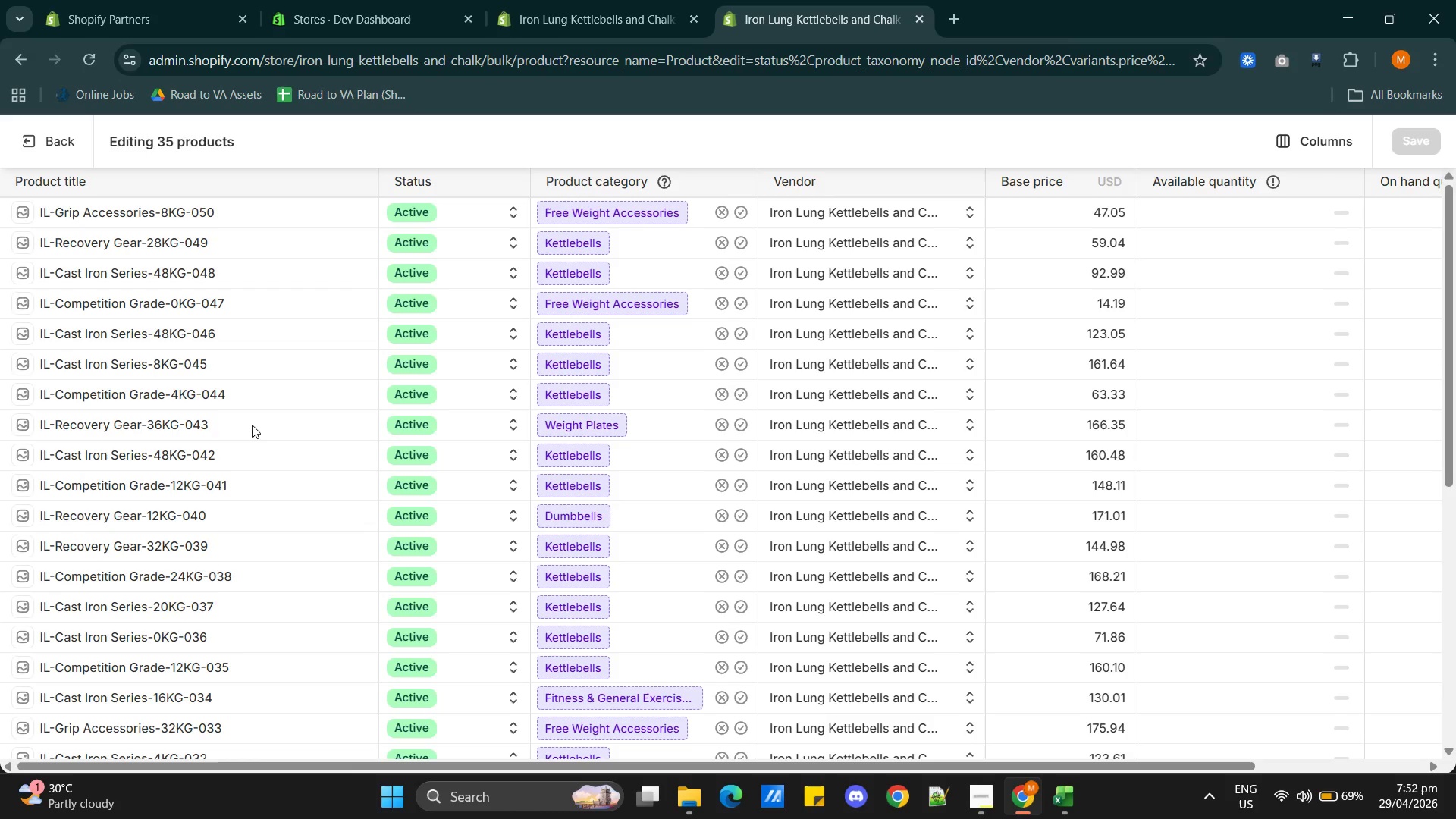 
scroll: coordinate [241, 576], scroll_direction: down, amount: 65.0
 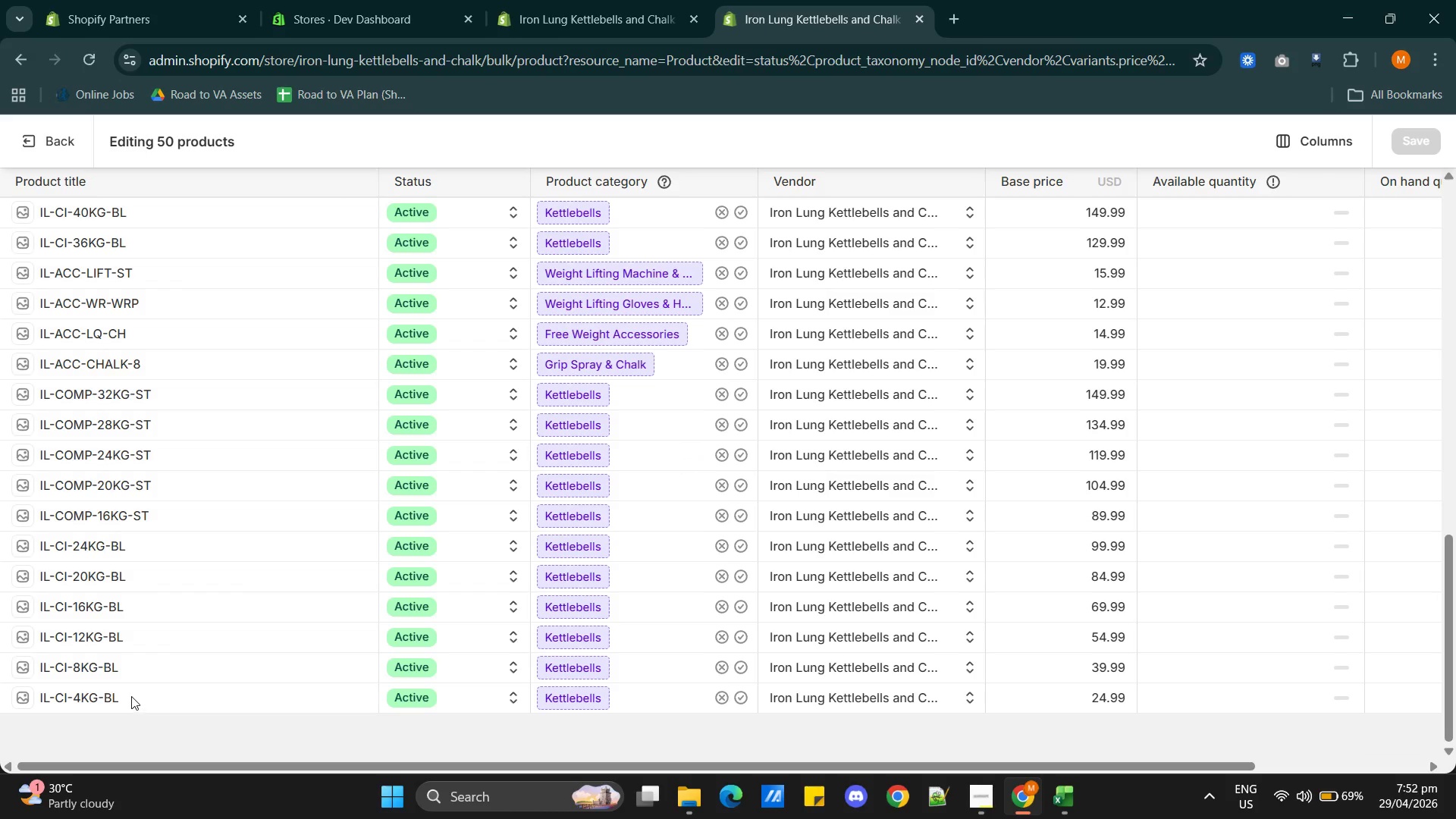 
left_click([131, 694])
 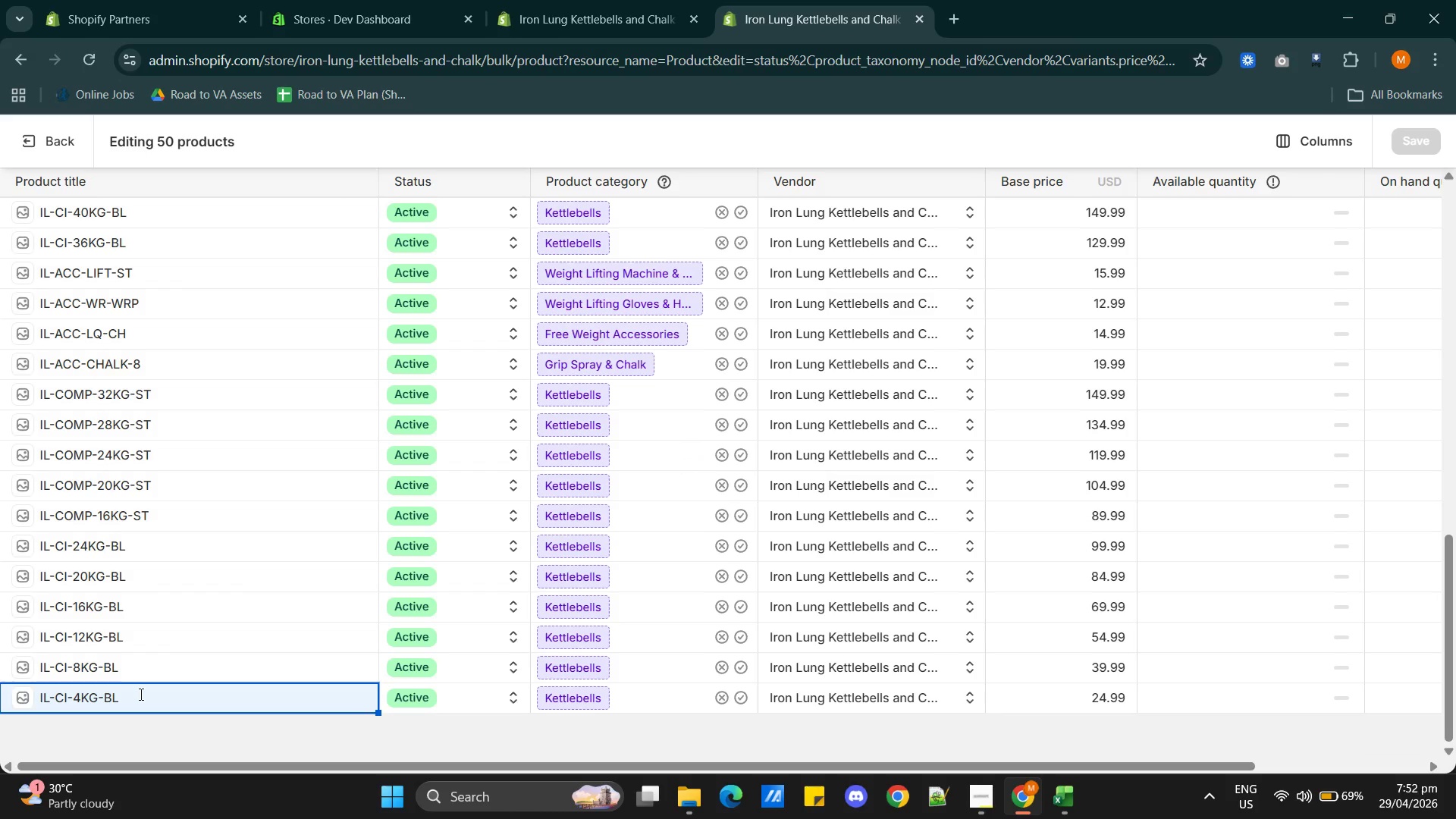 
key(Alt+Tab)
 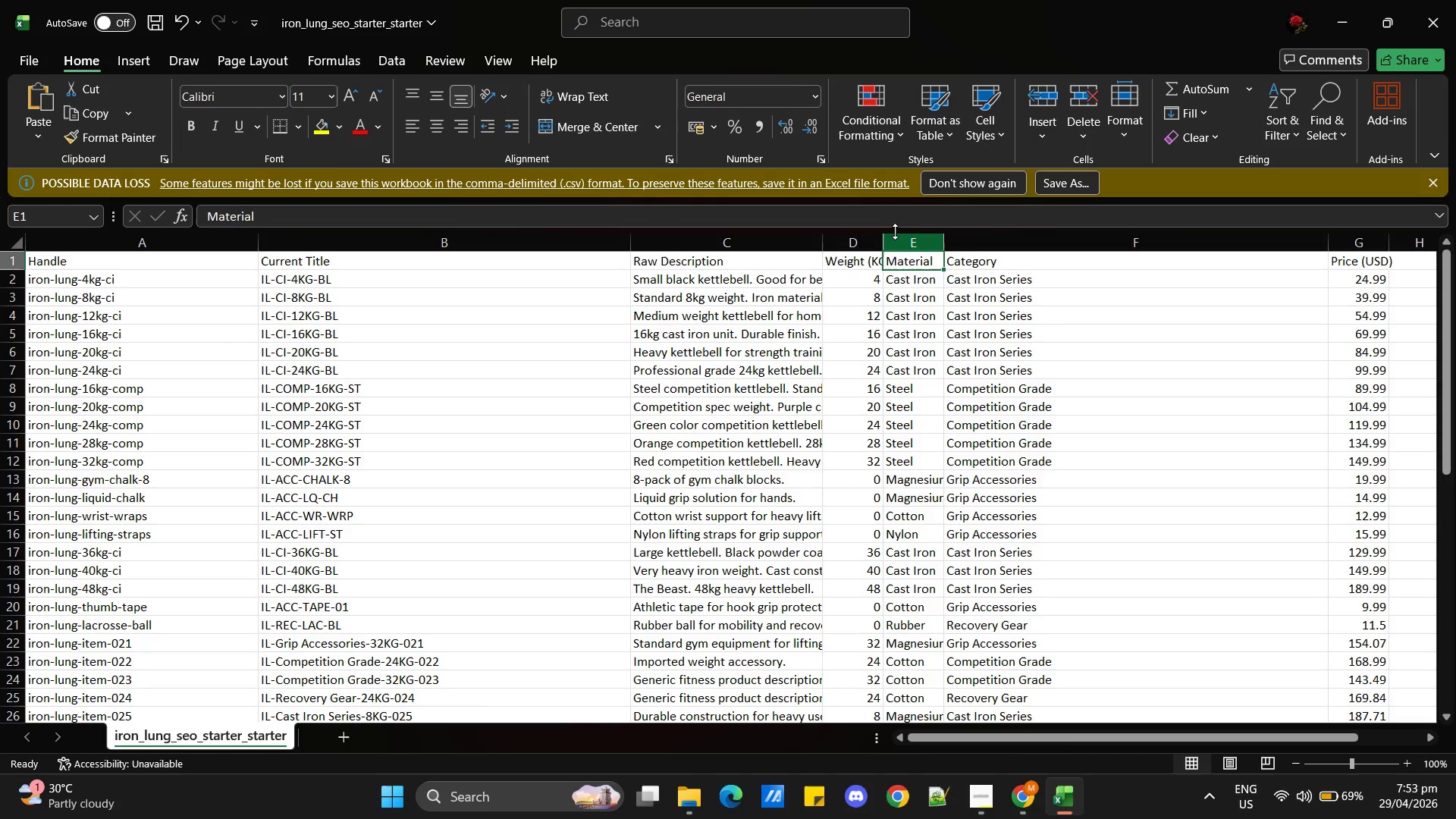 
wait(7.48)
 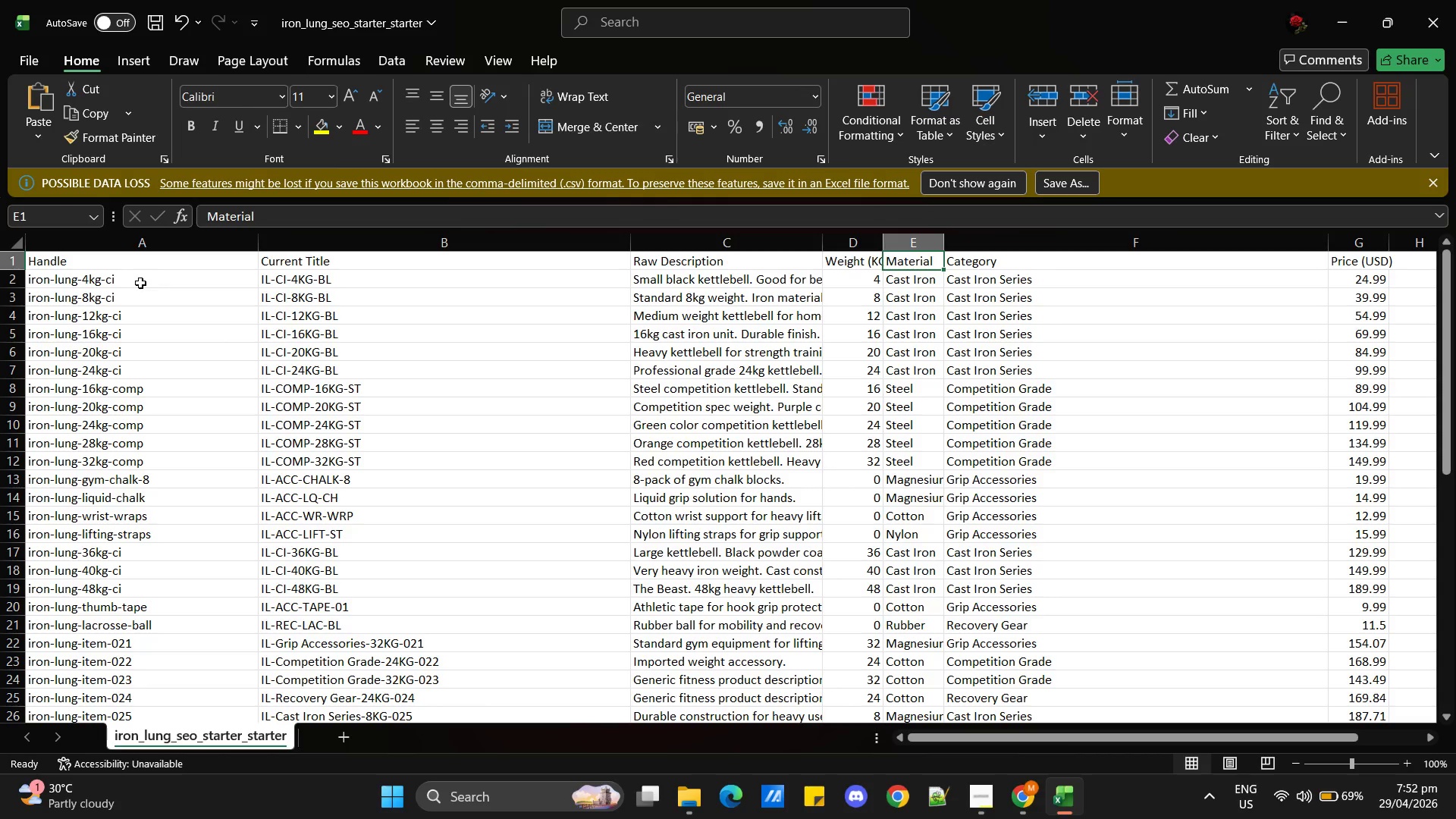 
left_click_drag(start_coordinate=[880, 242], to_coordinate=[983, 265])
 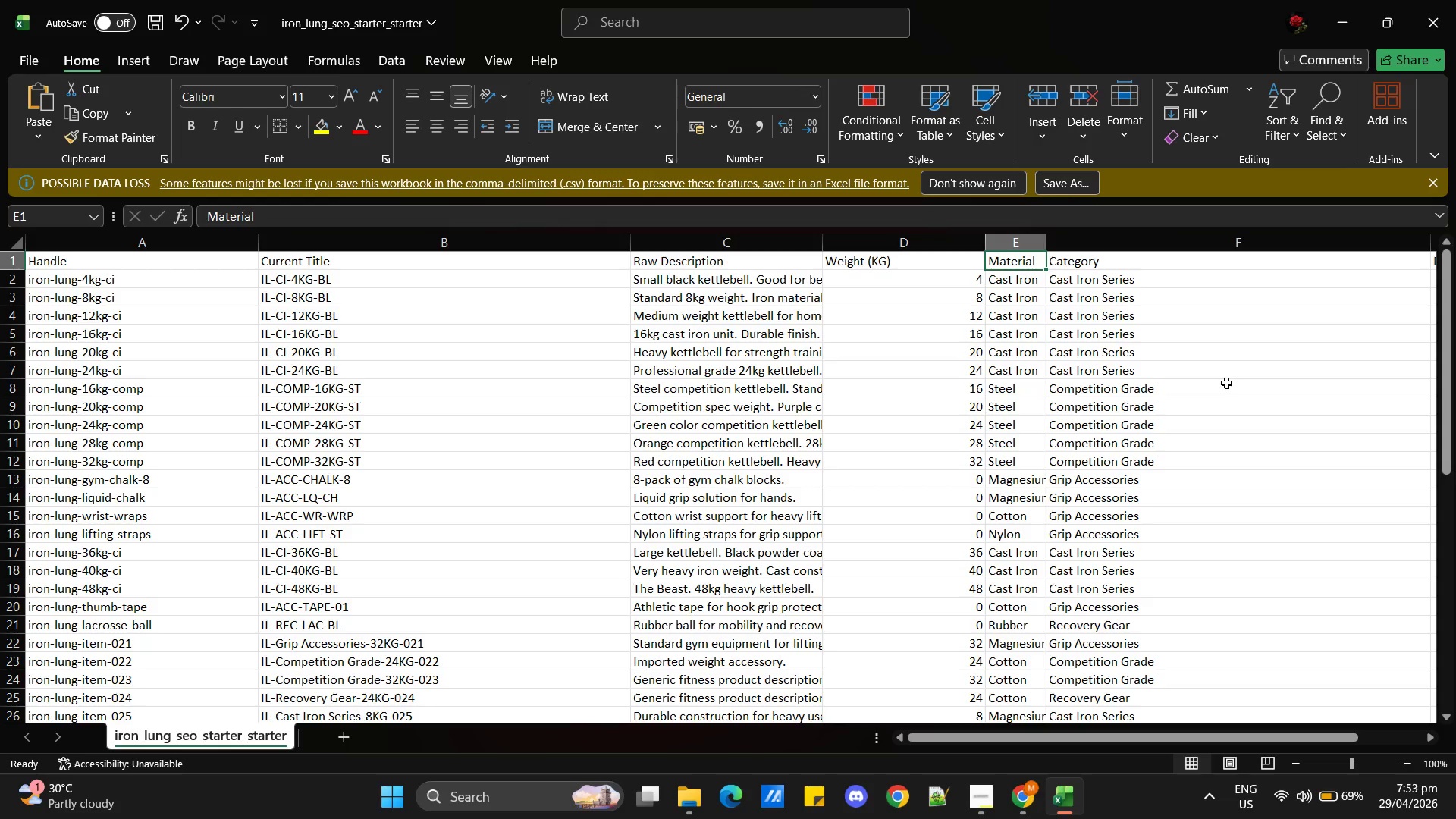 
wait(27.36)
 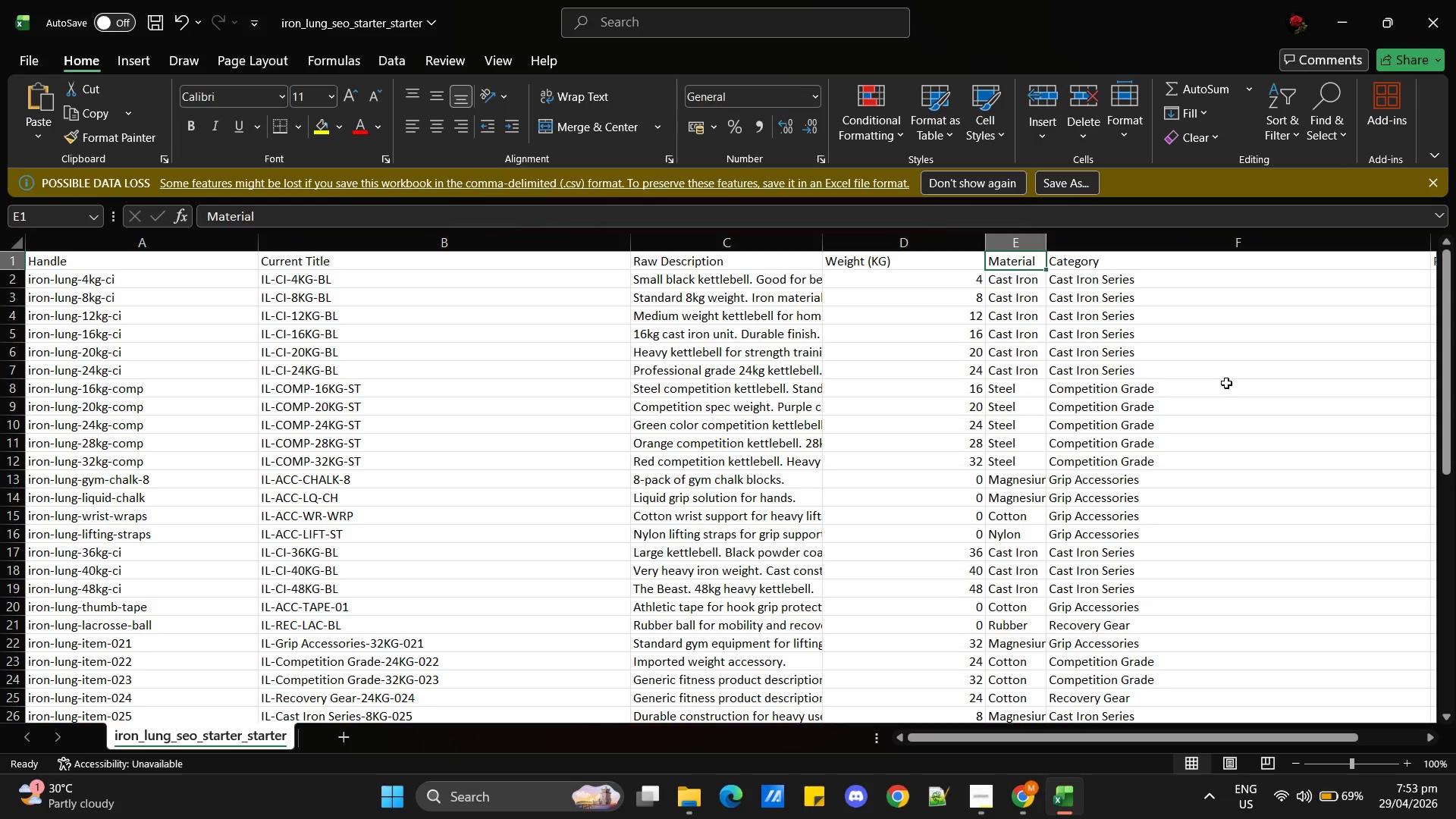 
key(Alt+AltLeft)
 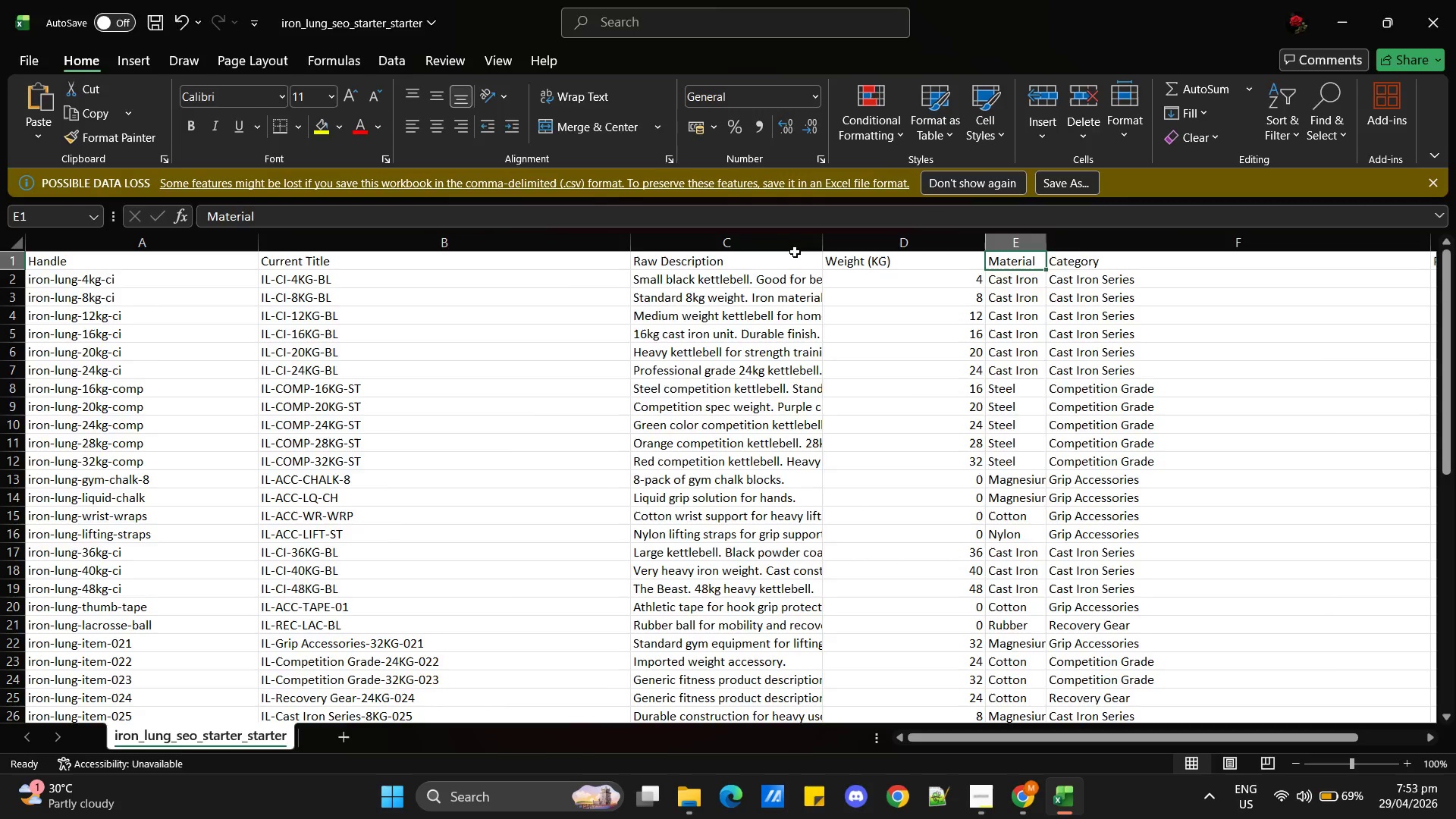 
key(Alt+Tab)
 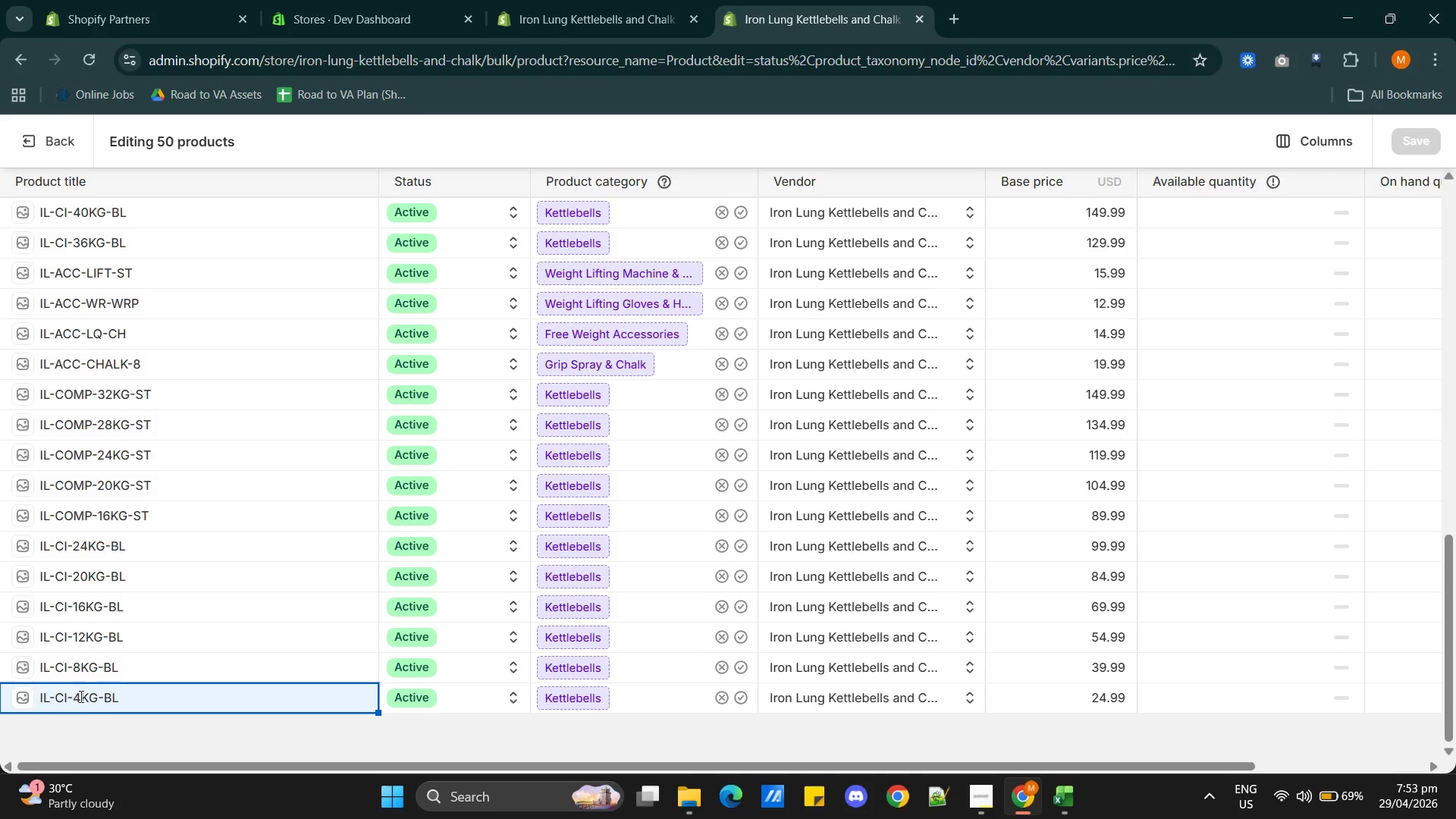 
double_click([88, 698])
 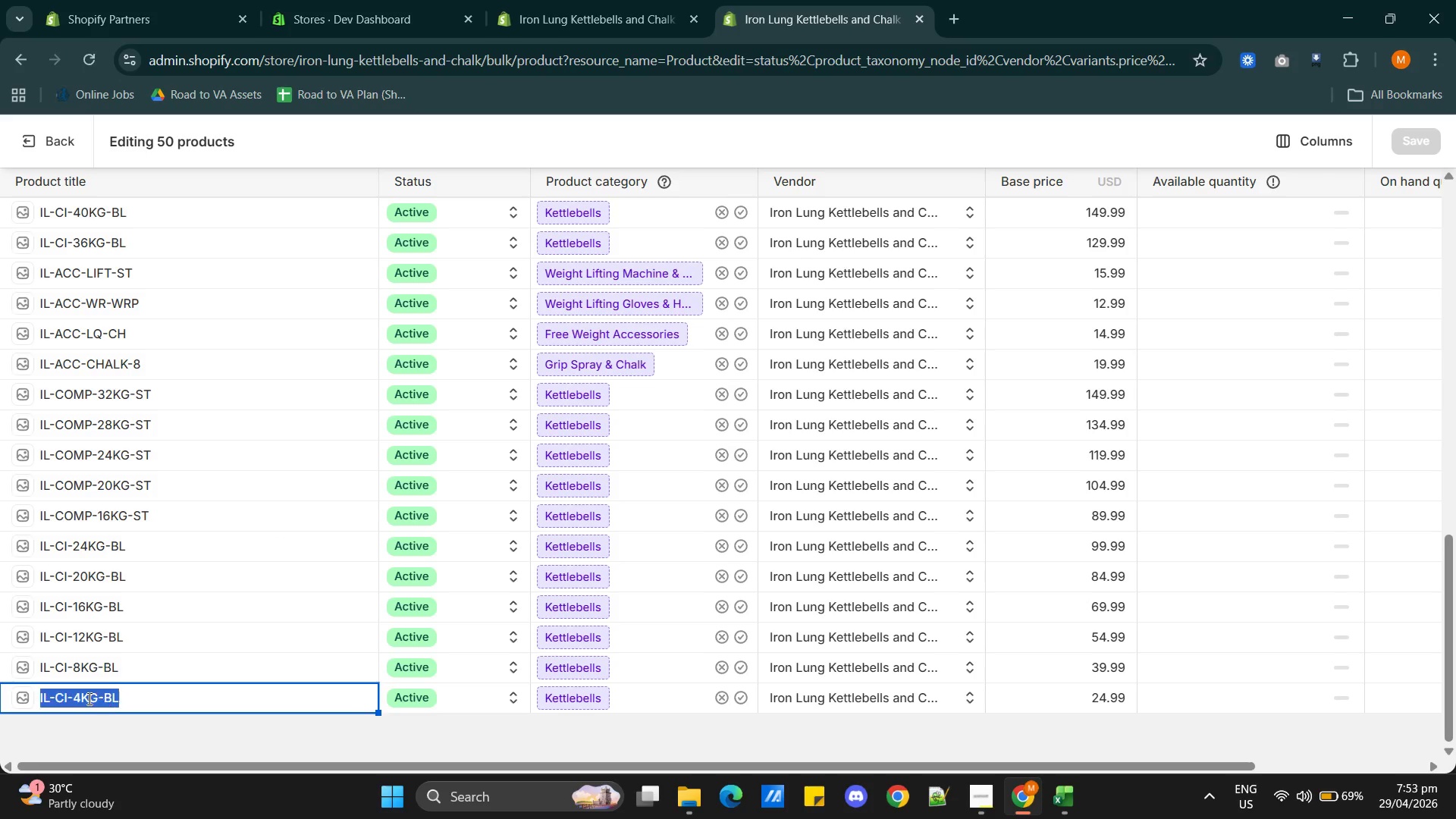 
triple_click([88, 698])
 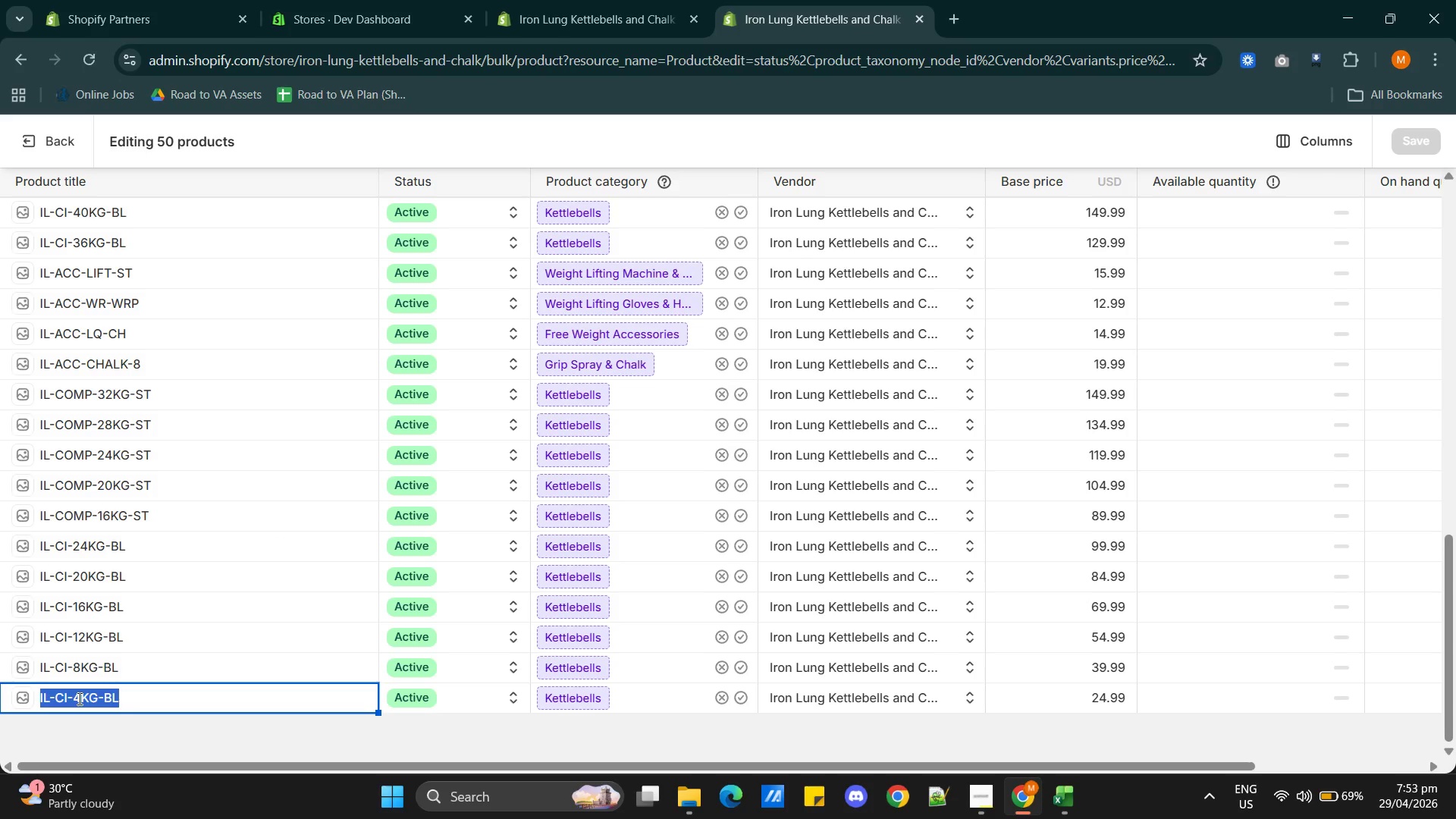 
hold_key(key=ShiftRight, duration=1.14)
 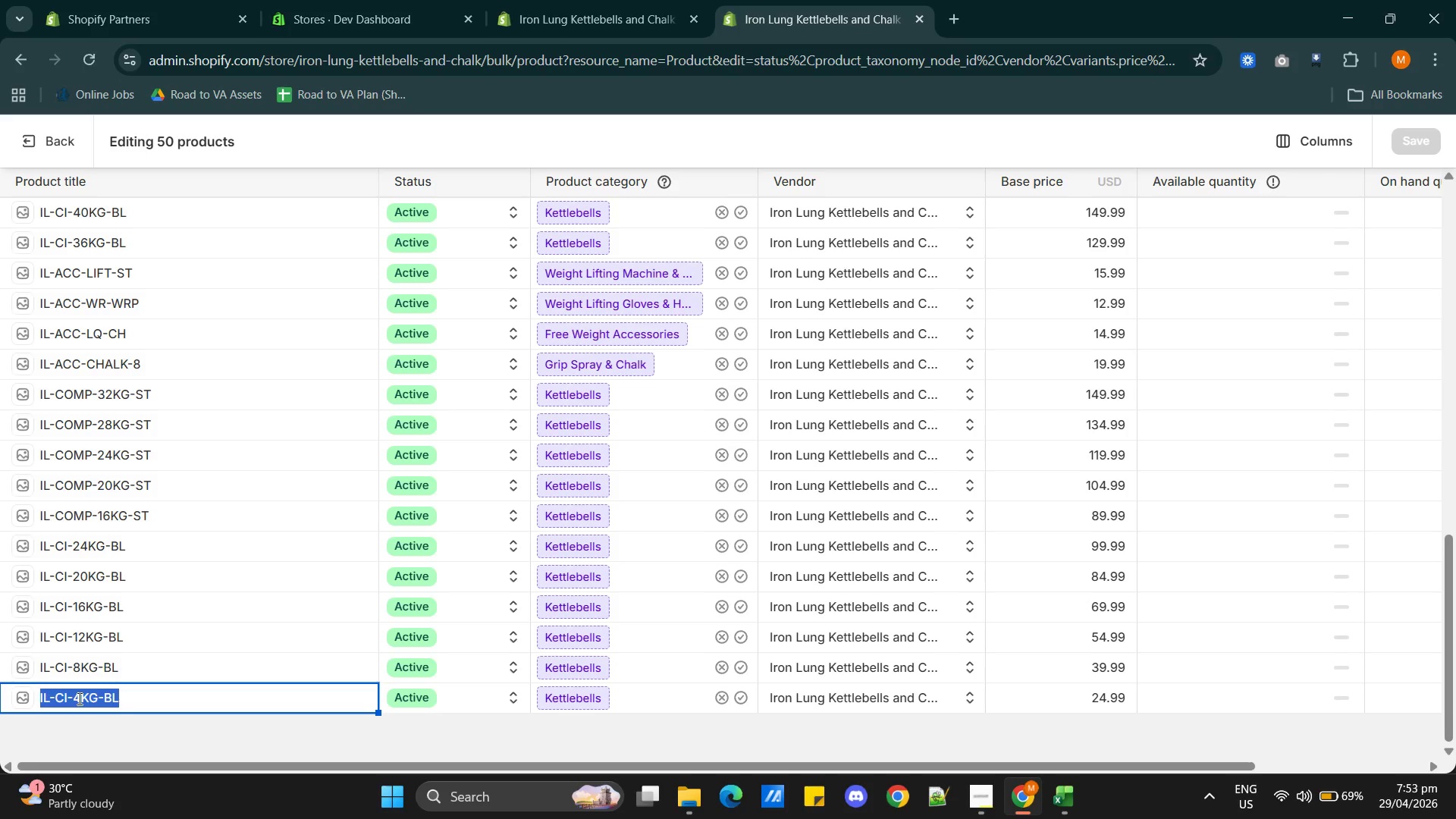 
type(Iron Lung )
 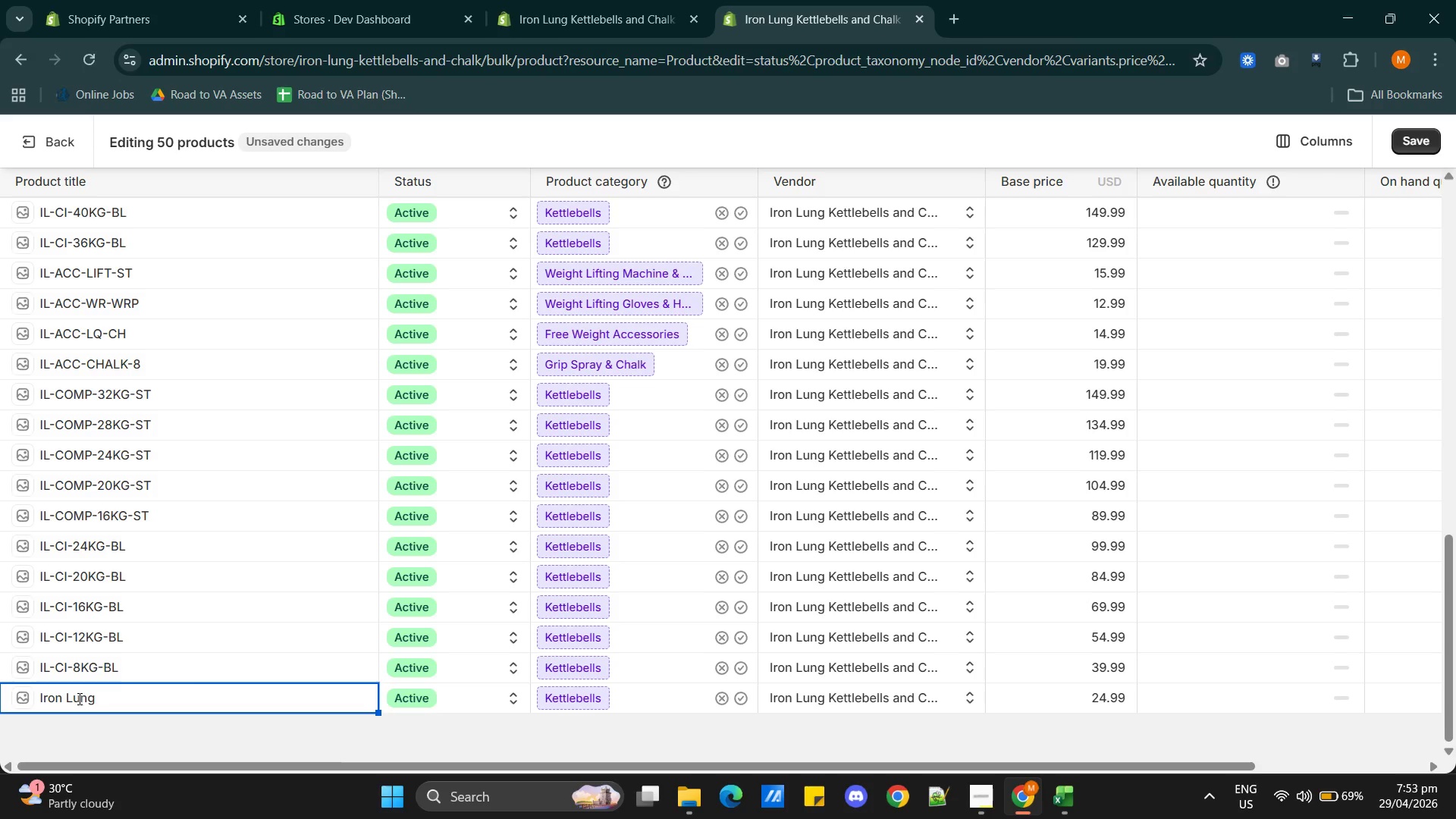 
wait(8.14)
 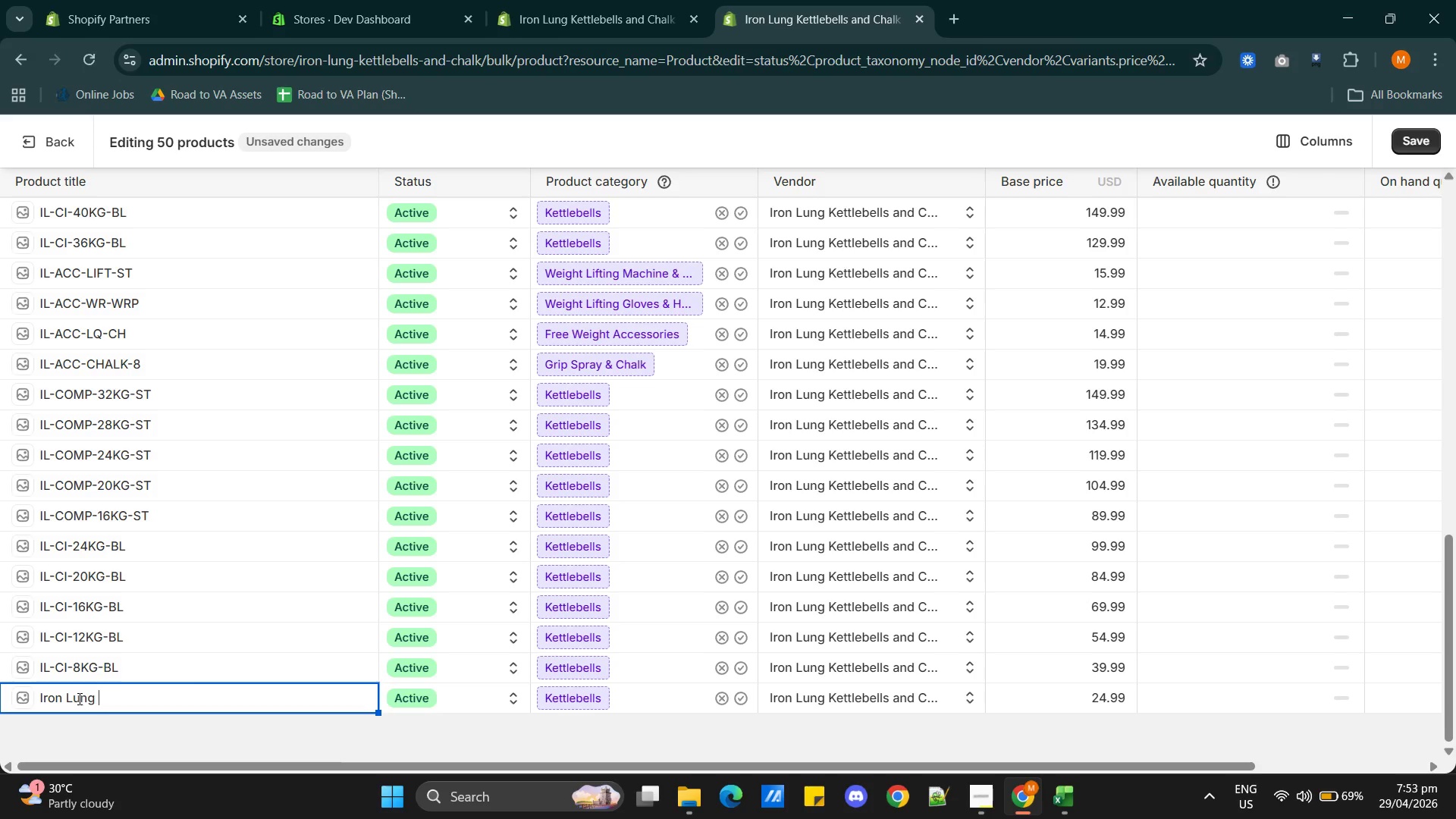 
key(Alt+Tab)
 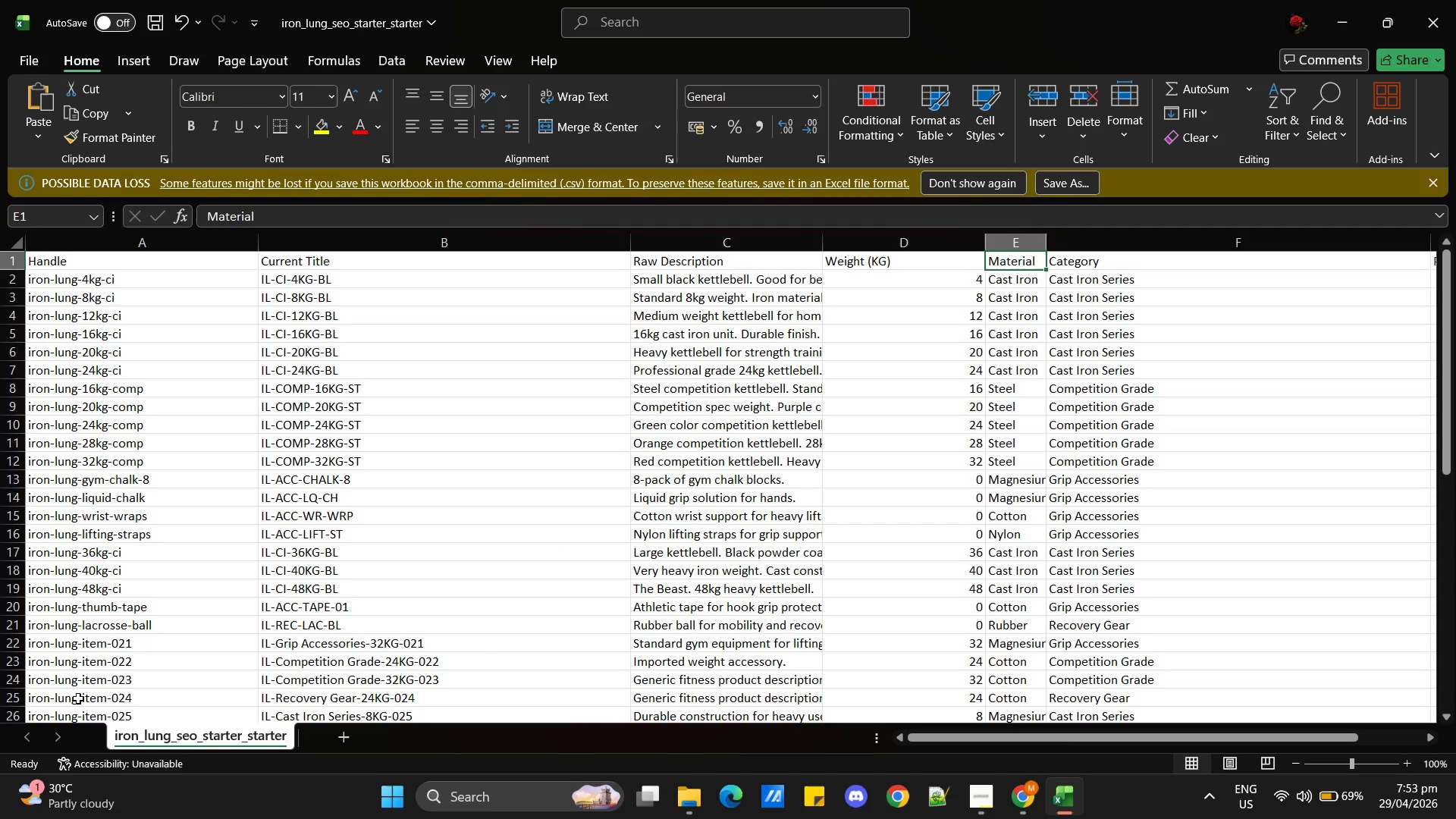 
wait(7.08)
 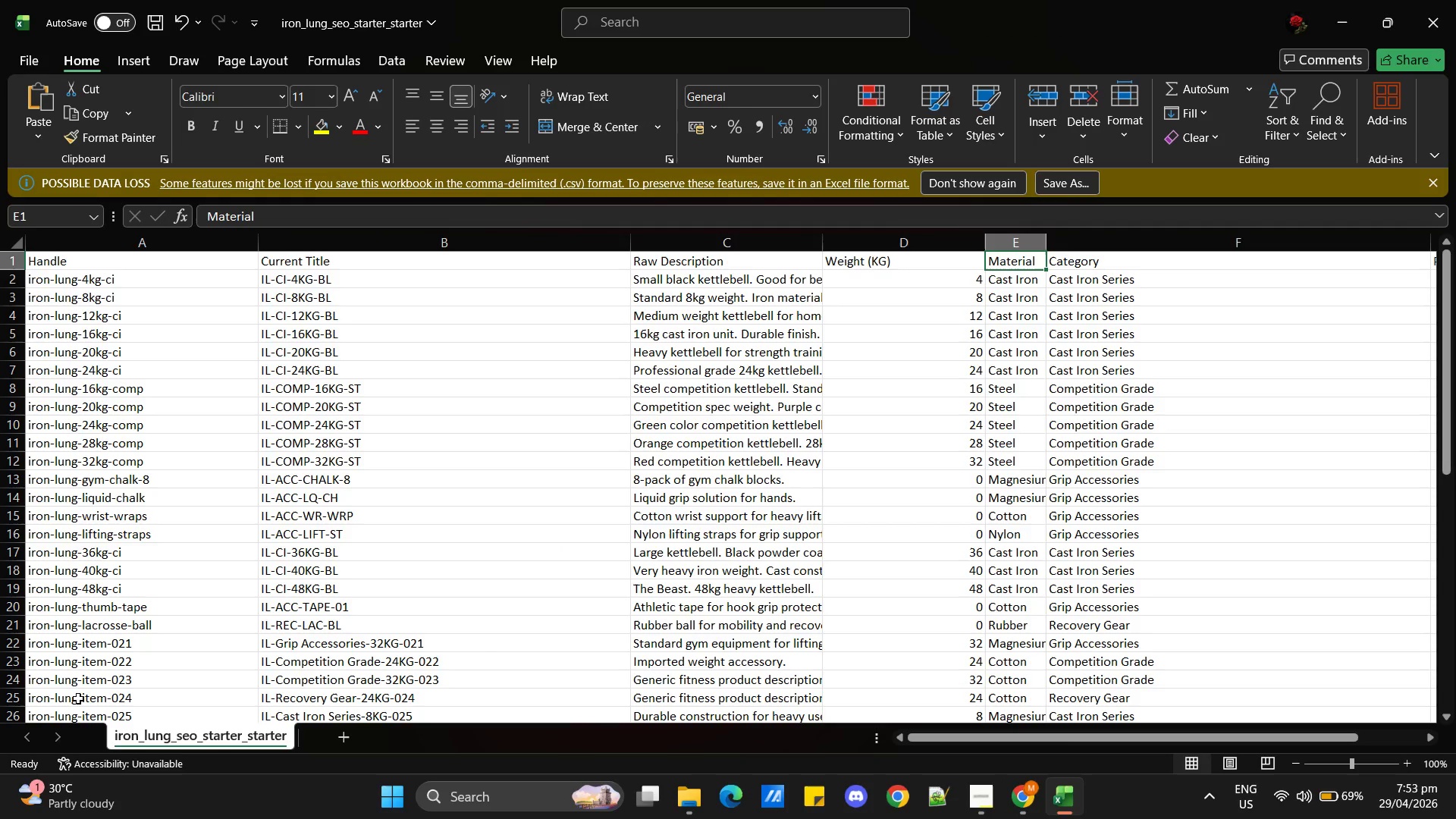 
hold_key(key=AltLeft, duration=0.34)
 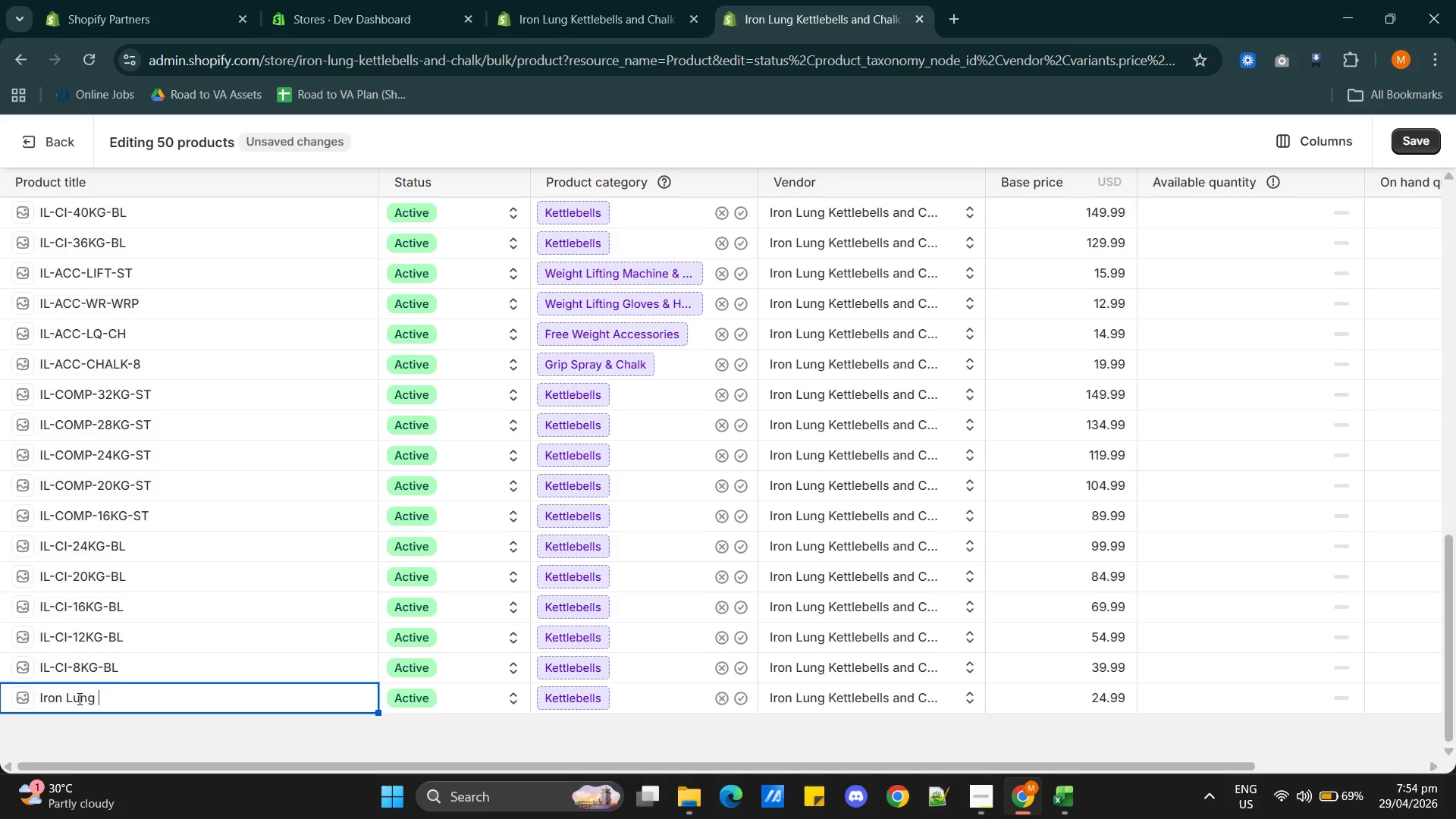 
key(Tab)
type(4kg Cast Iron Kettlebell)
 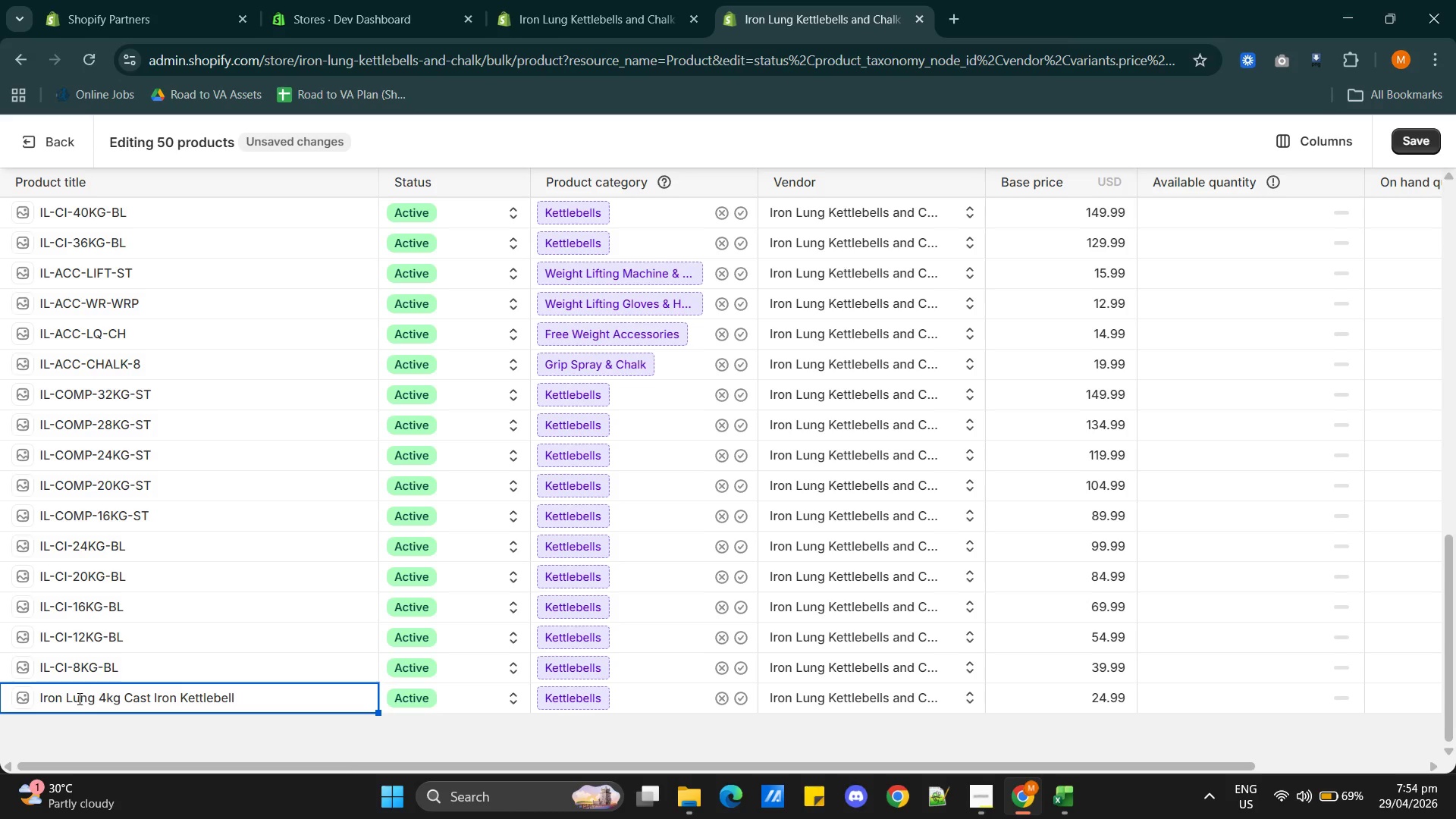 
wait(8.77)
 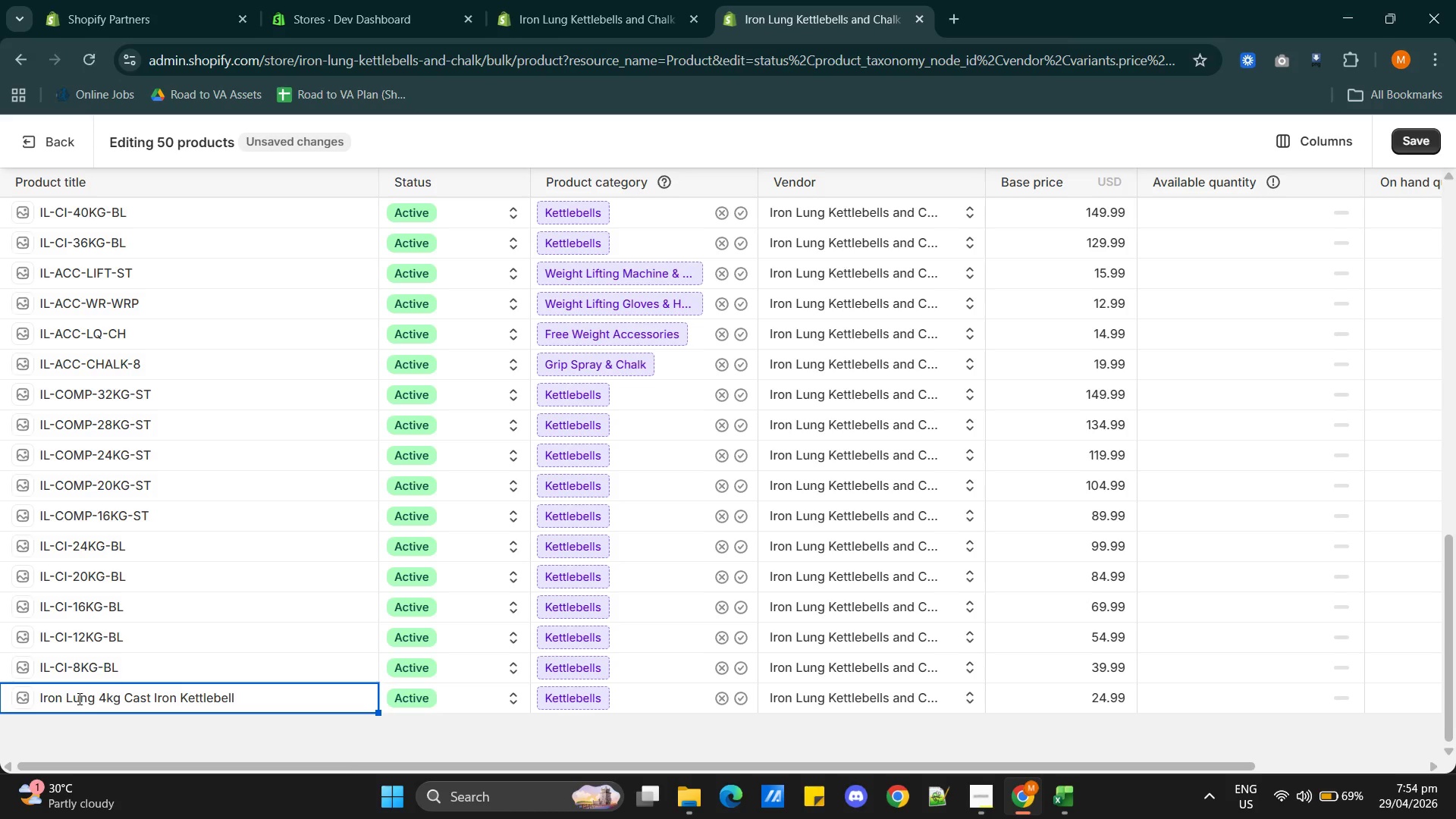 
double_click([133, 700])
 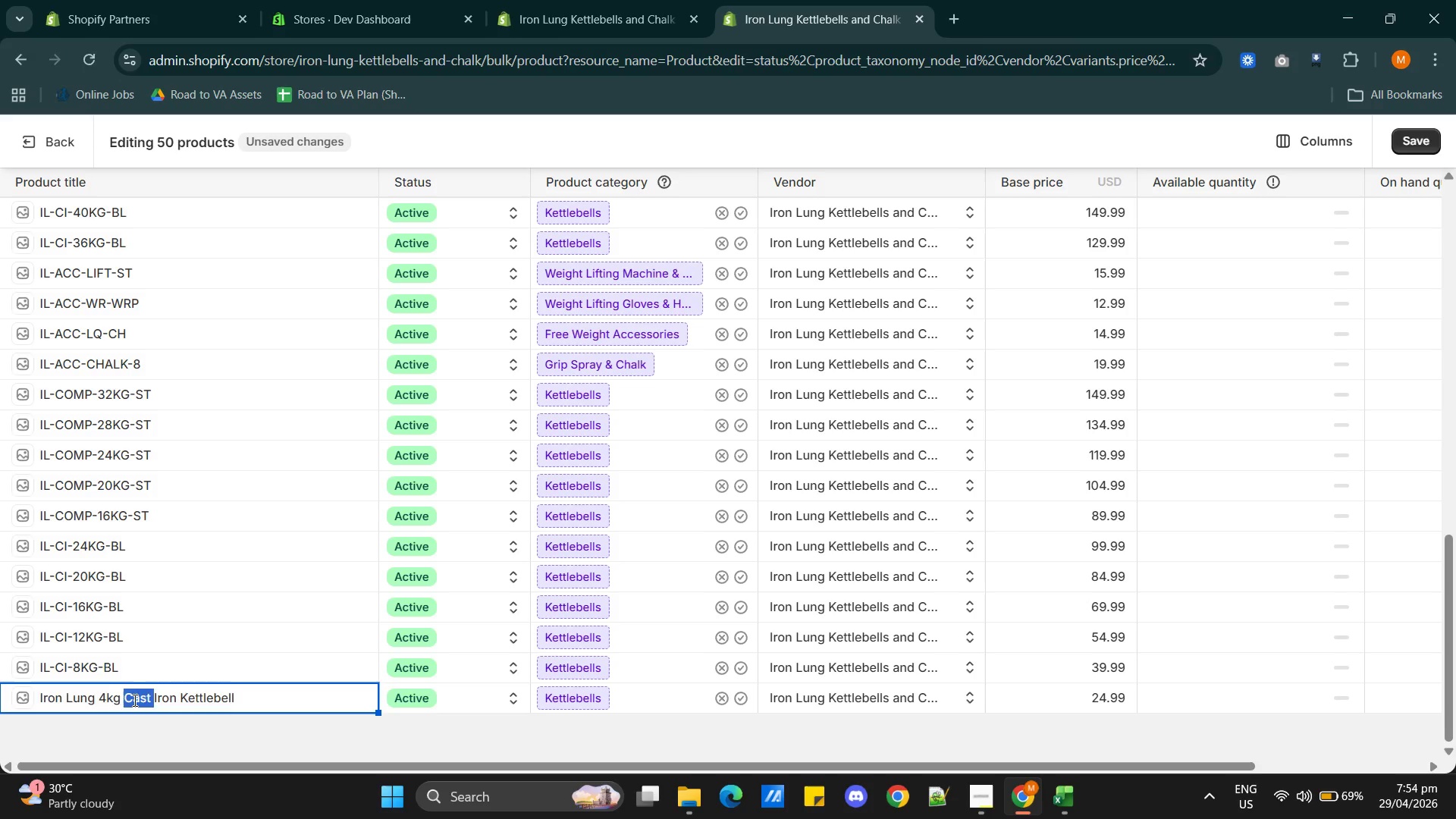 
triple_click([133, 700])
 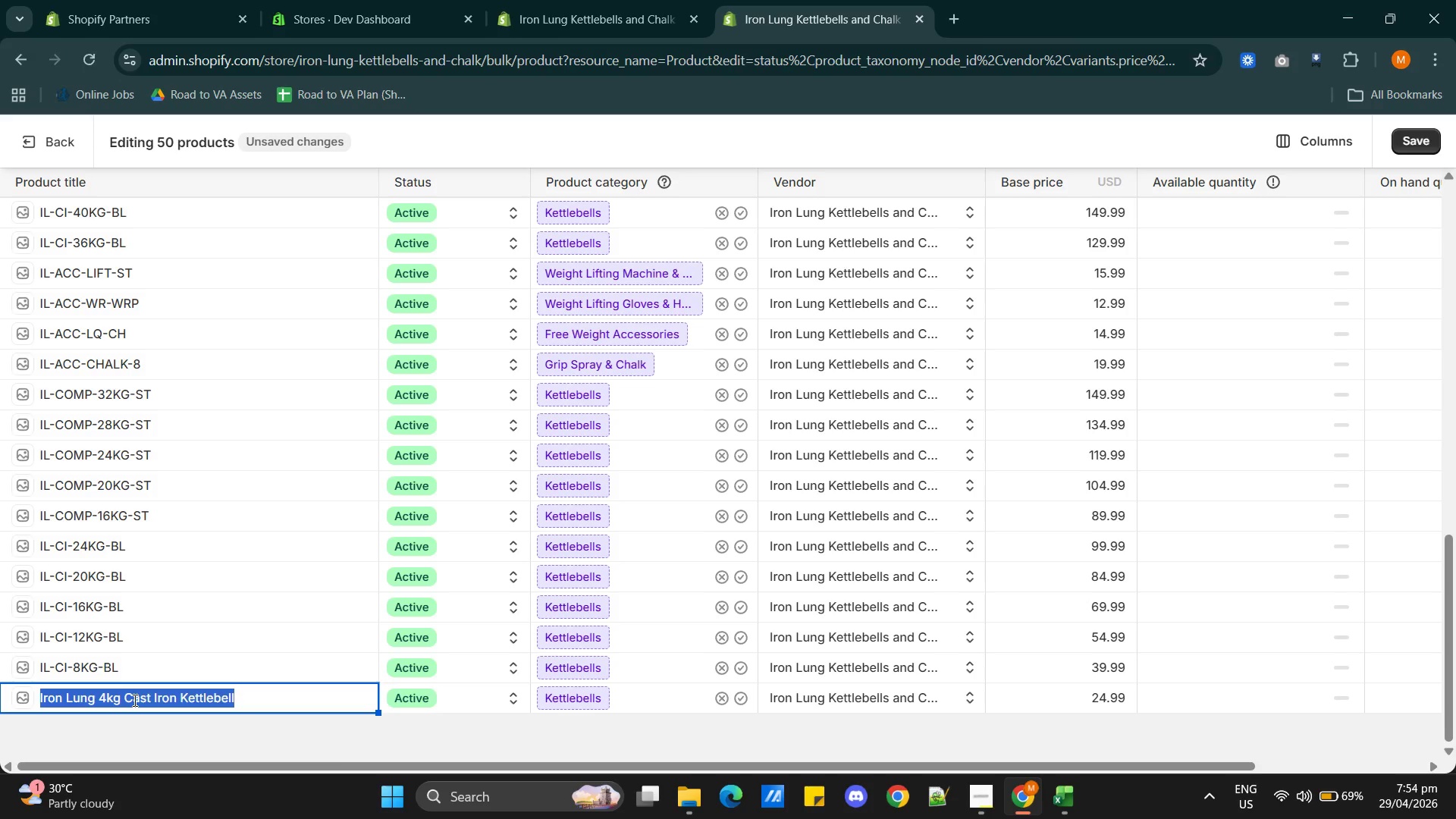 
key(Control+C)
 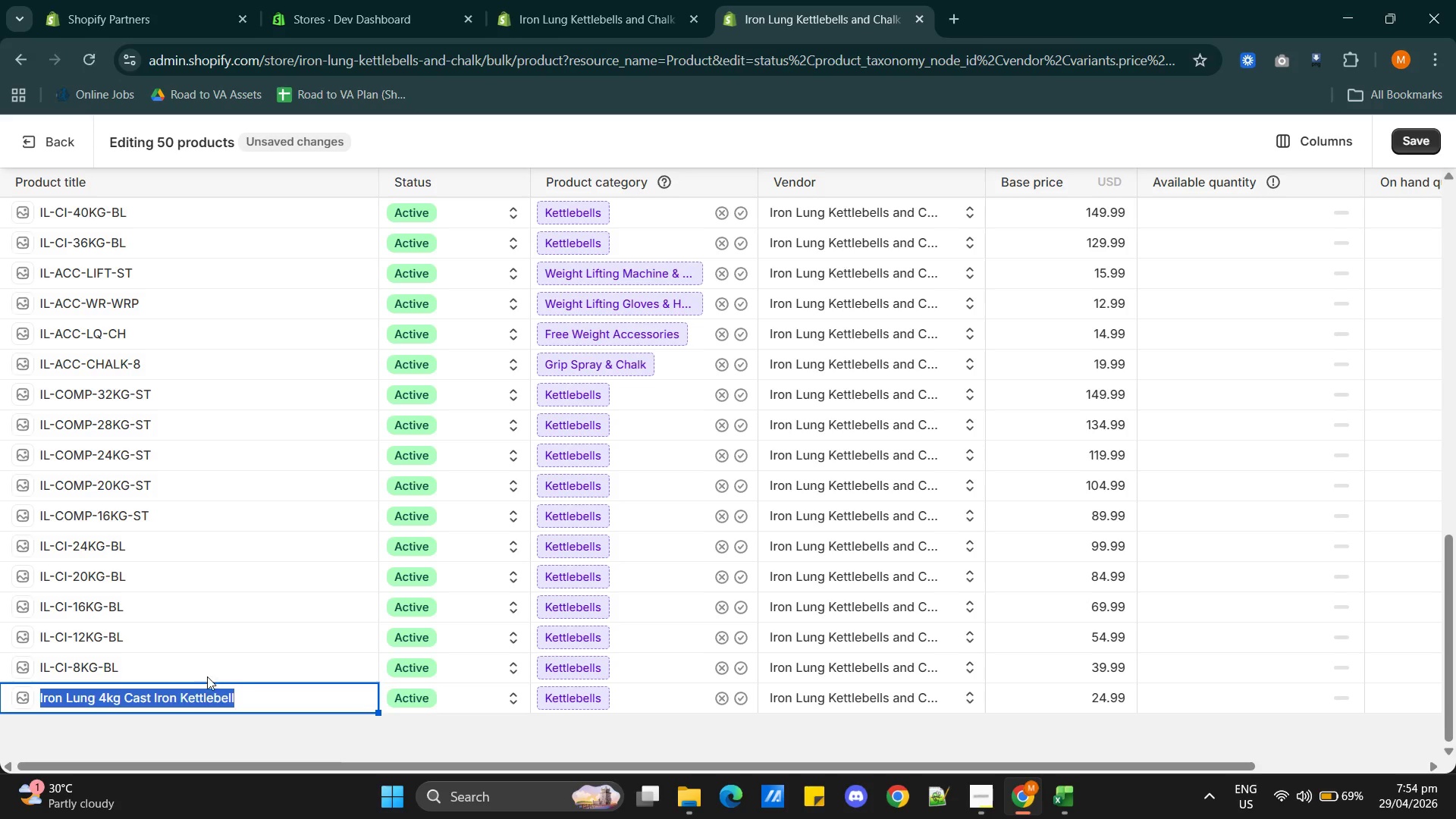 
left_click([246, 696])
 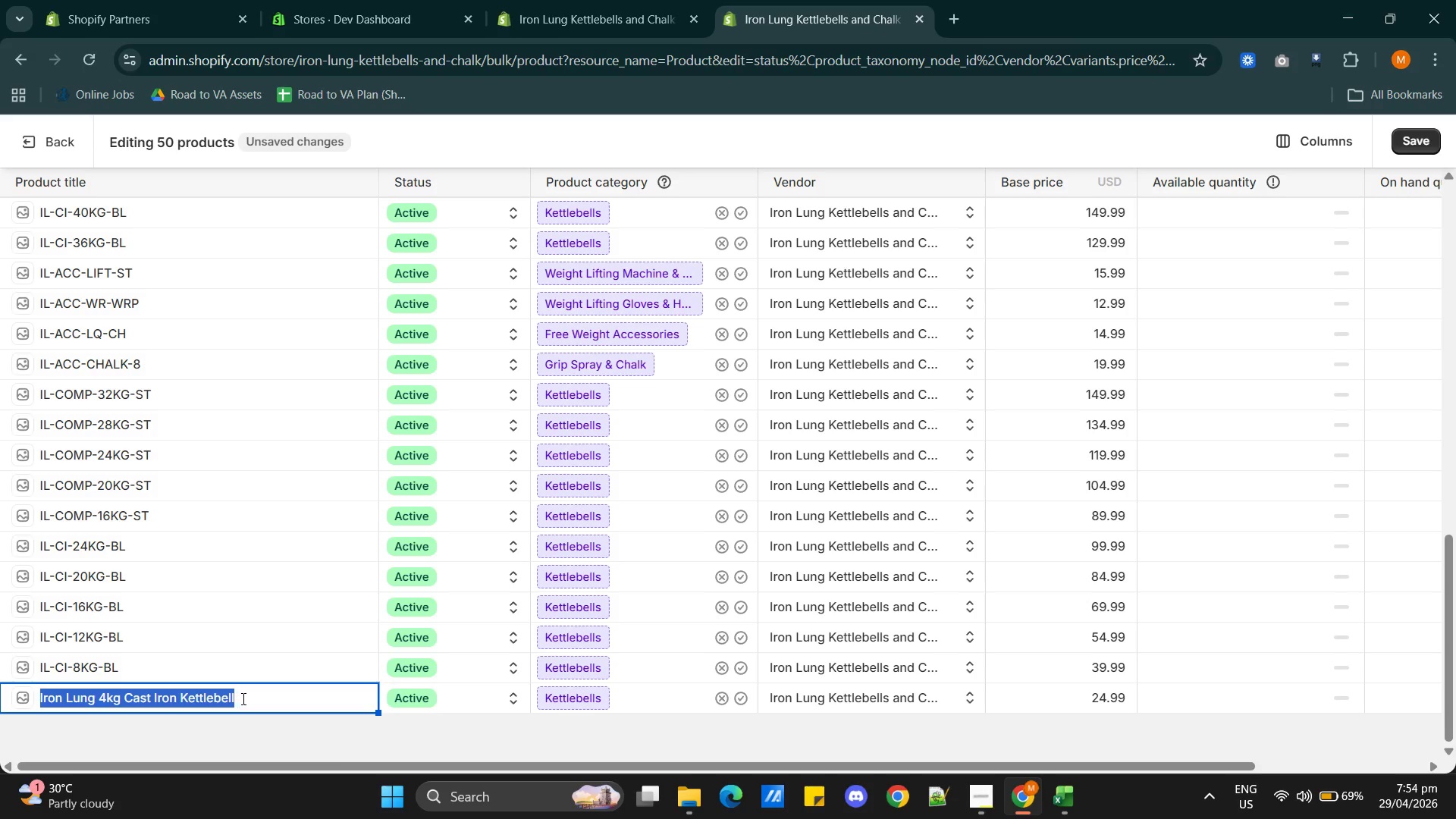 
left_click([243, 698])
 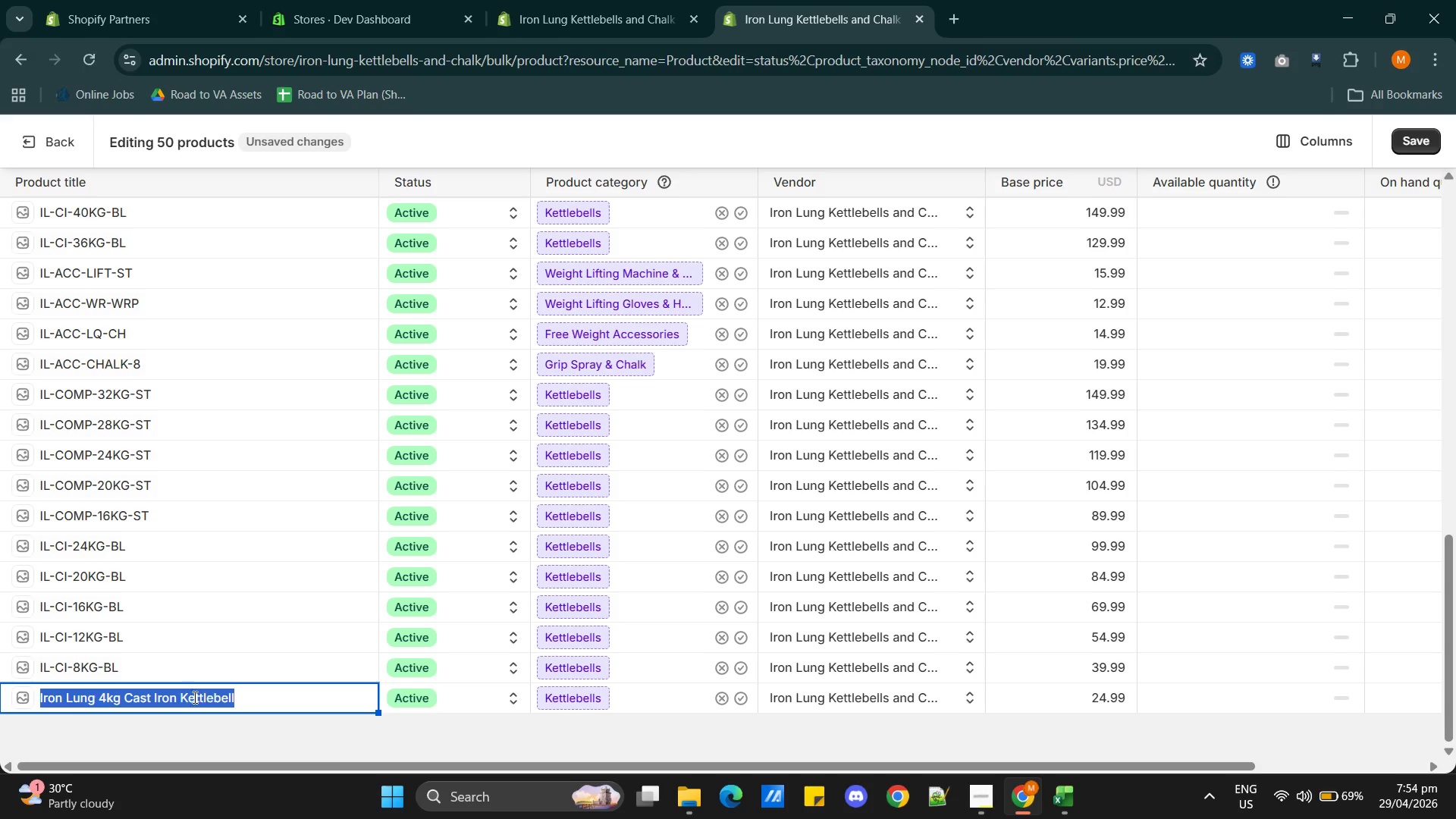 
left_click([193, 696])
 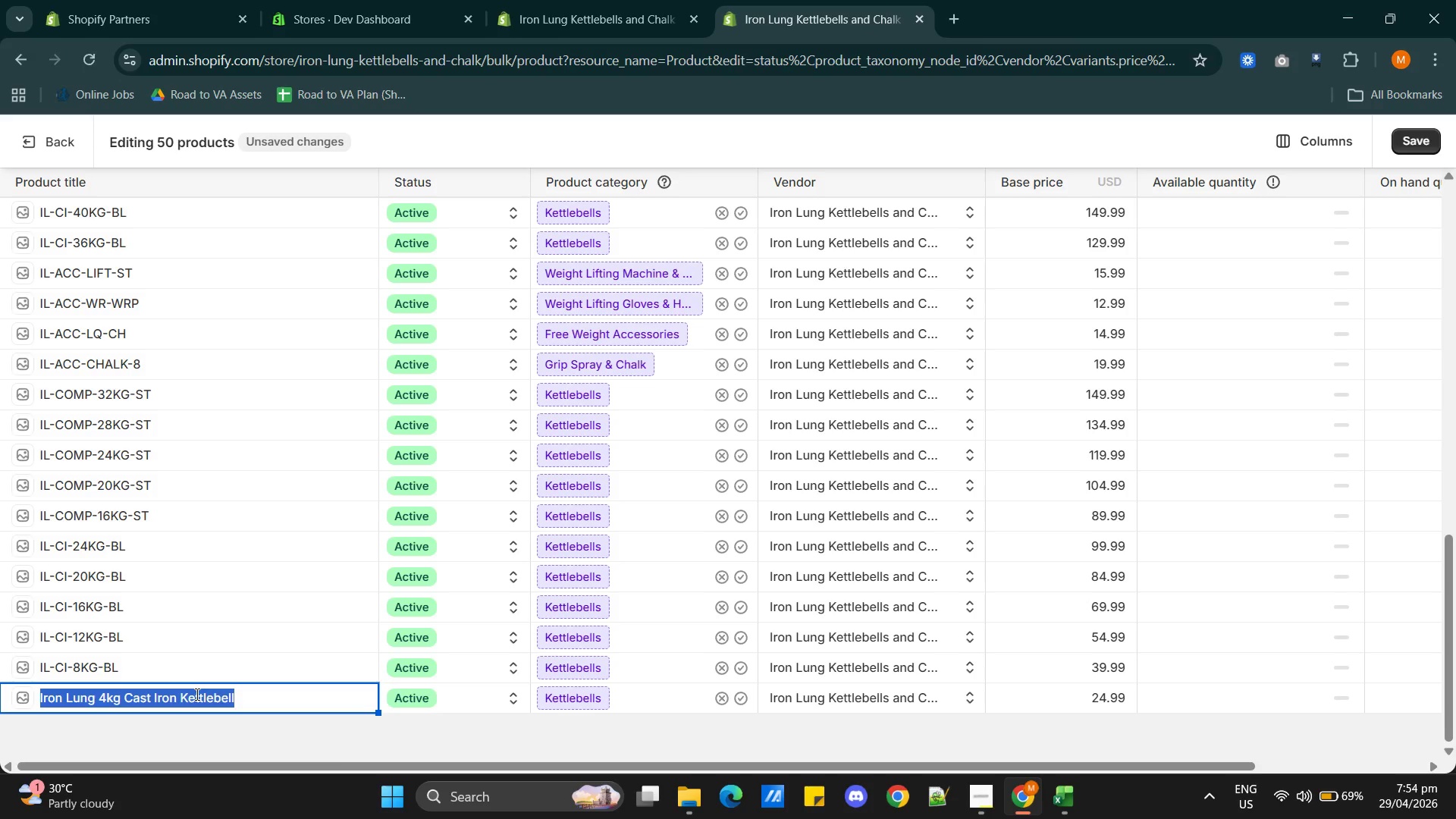 
double_click([196, 694])
 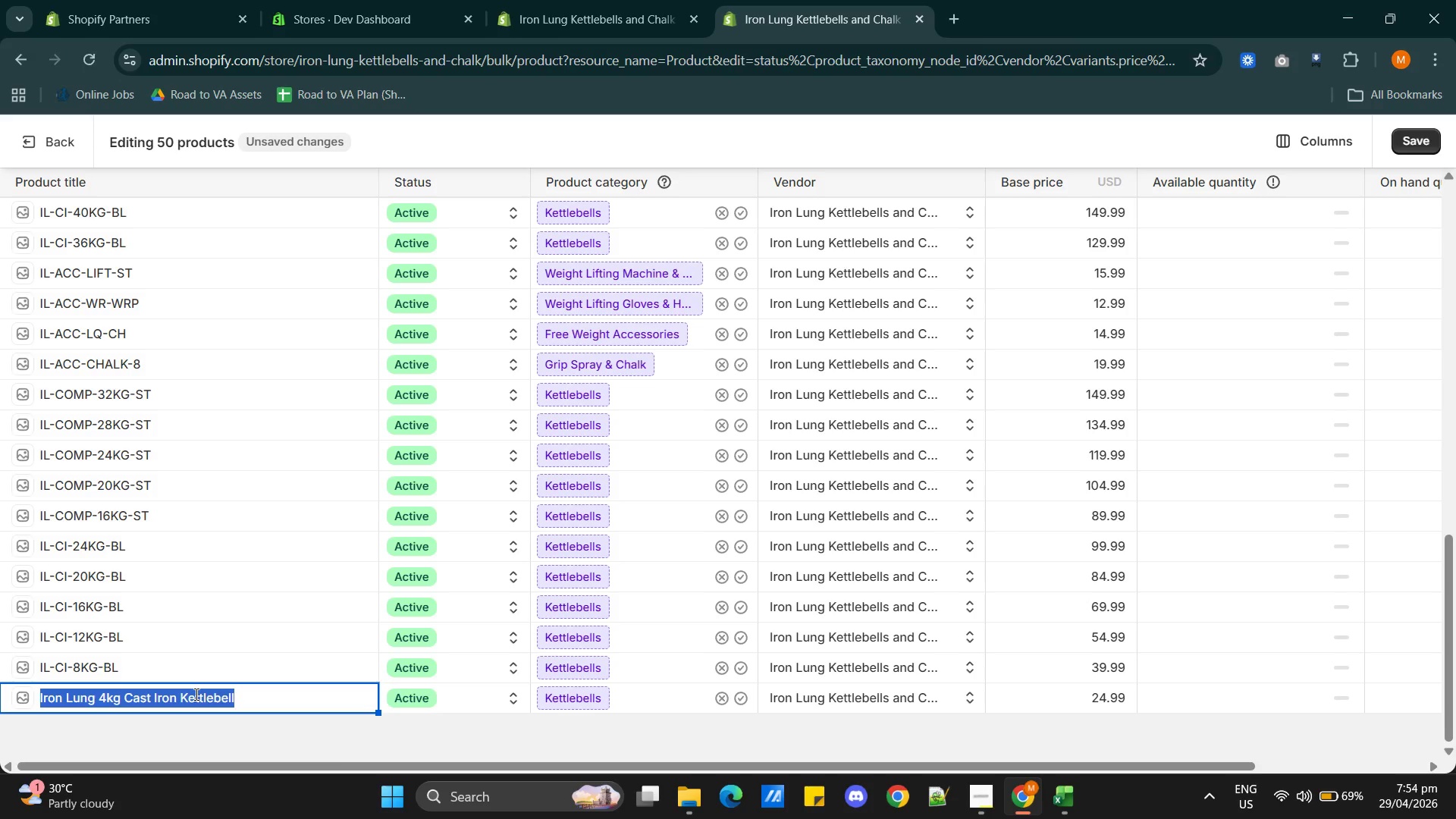 
wait(5.36)
 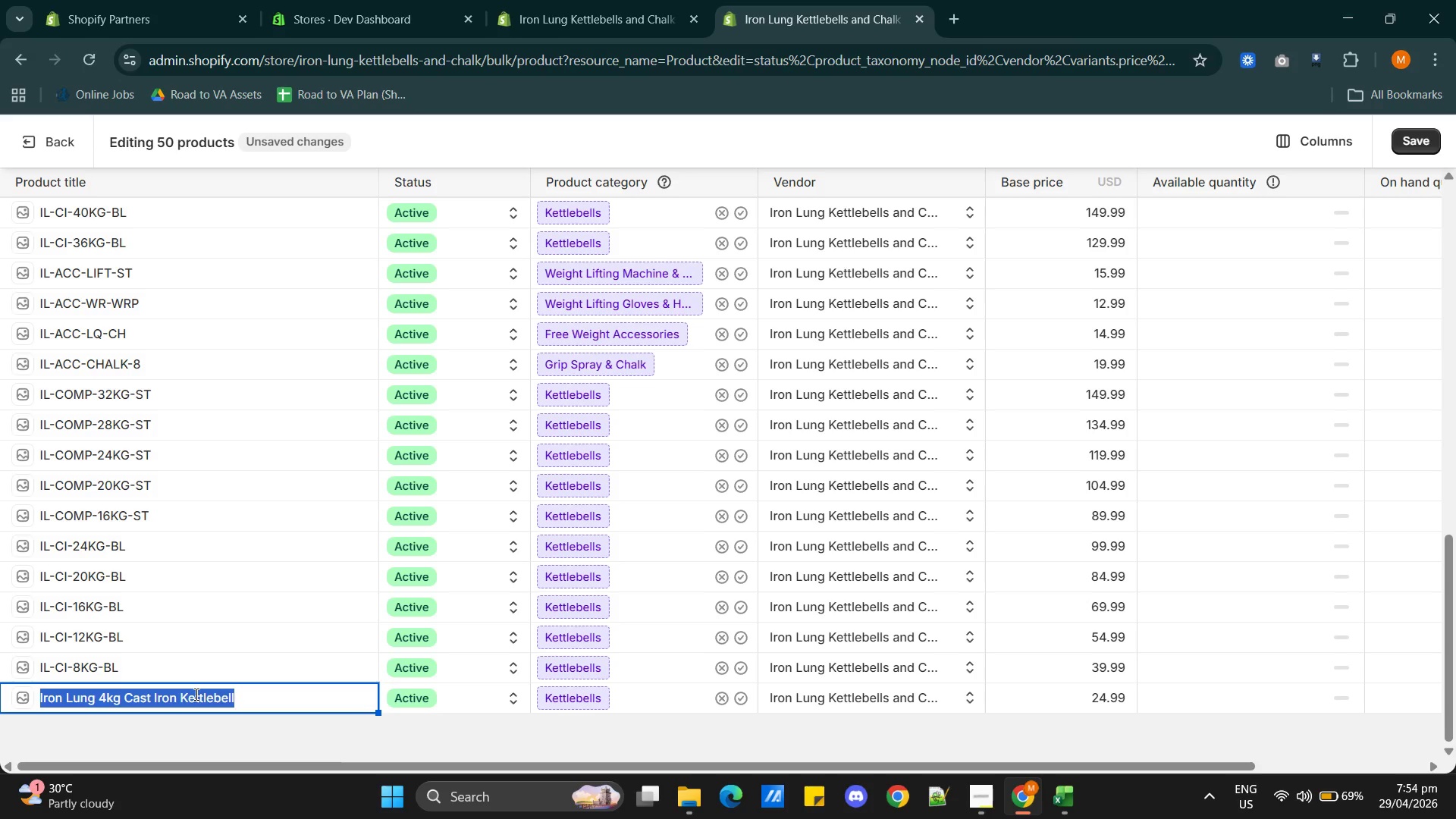 
left_click([396, 529])
 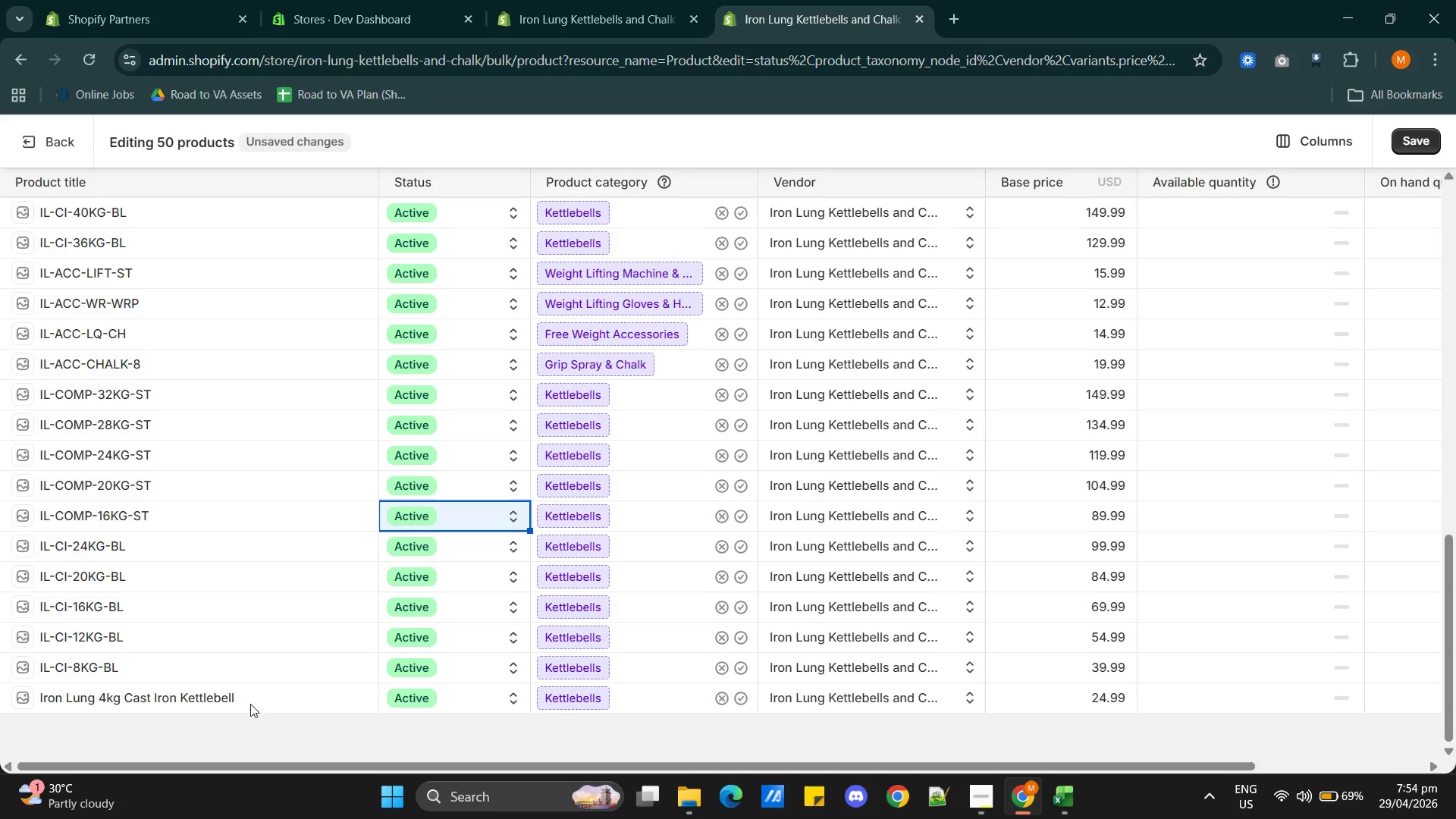 
left_click([249, 695])
 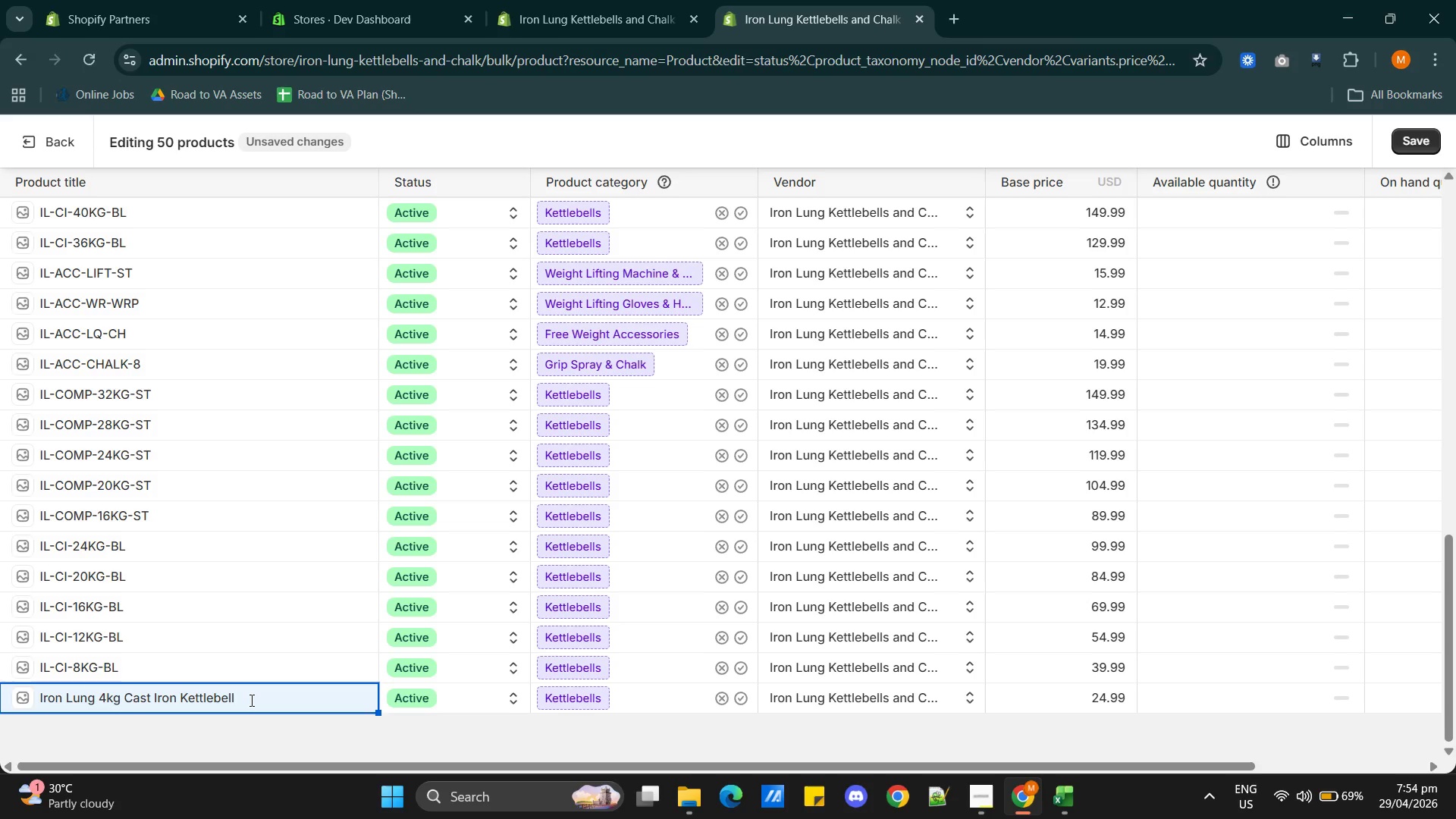 
left_click([250, 699])
 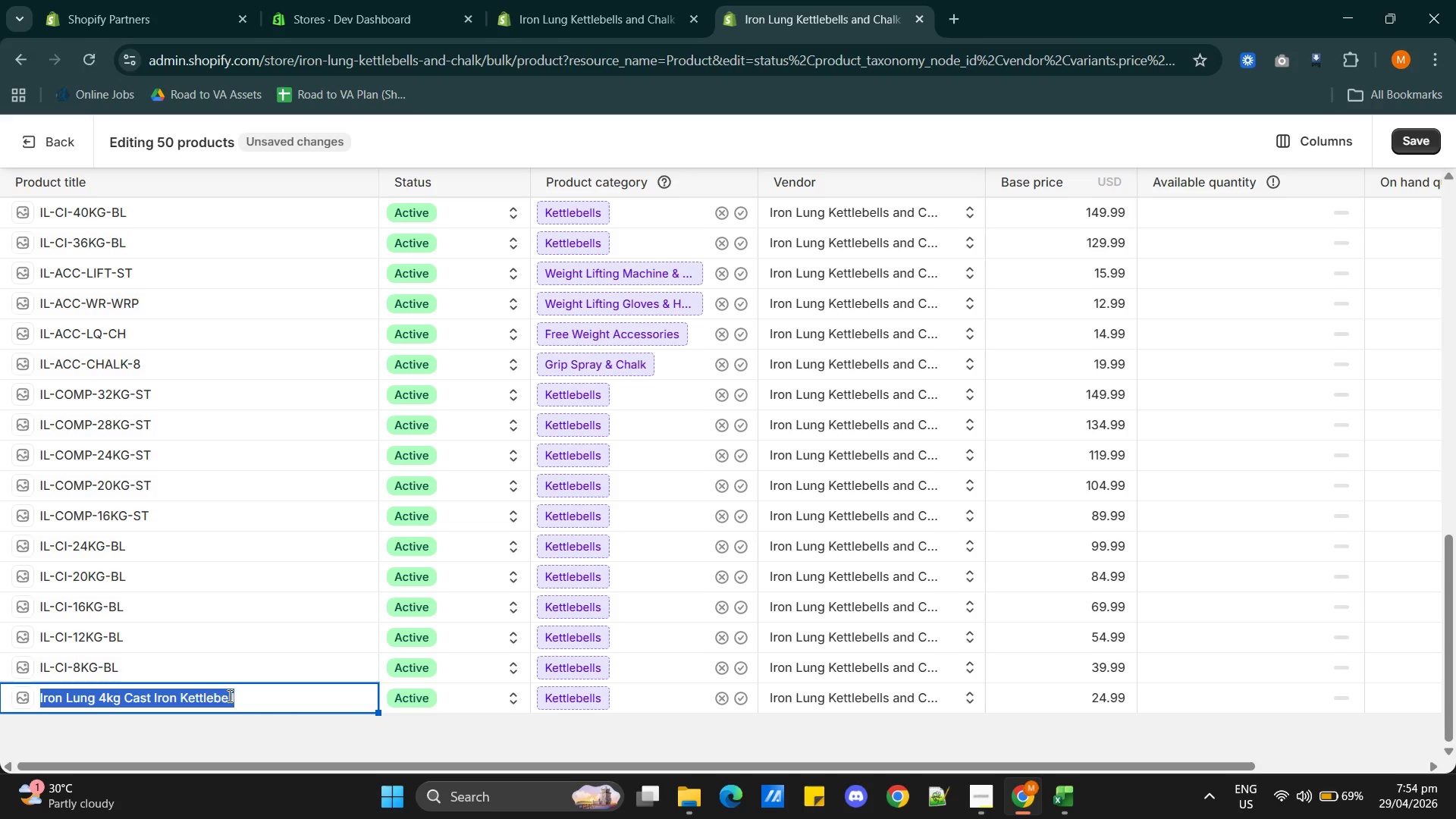 
left_click([224, 695])
 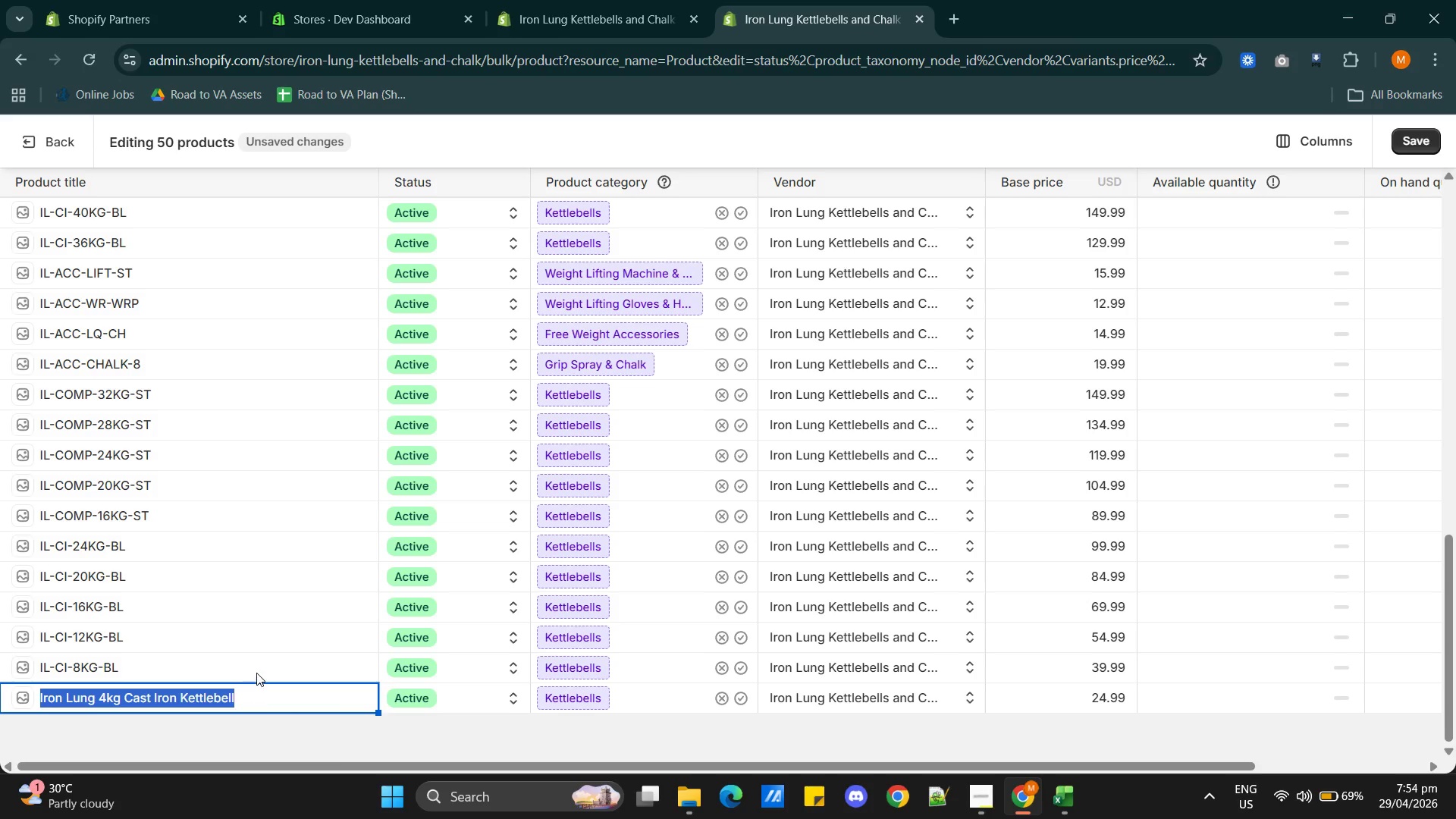 
left_click([256, 673])
 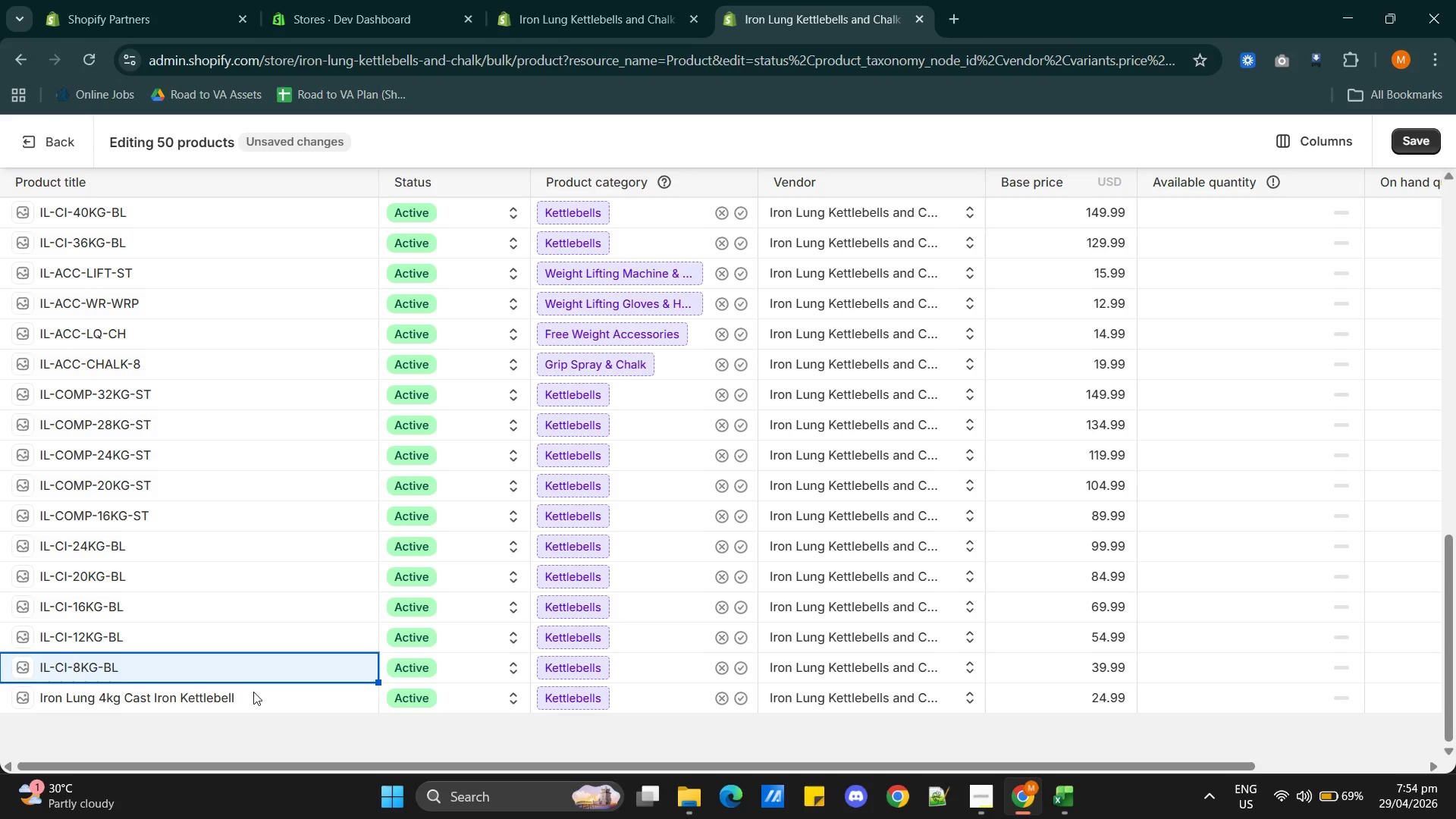 
double_click([253, 692])
 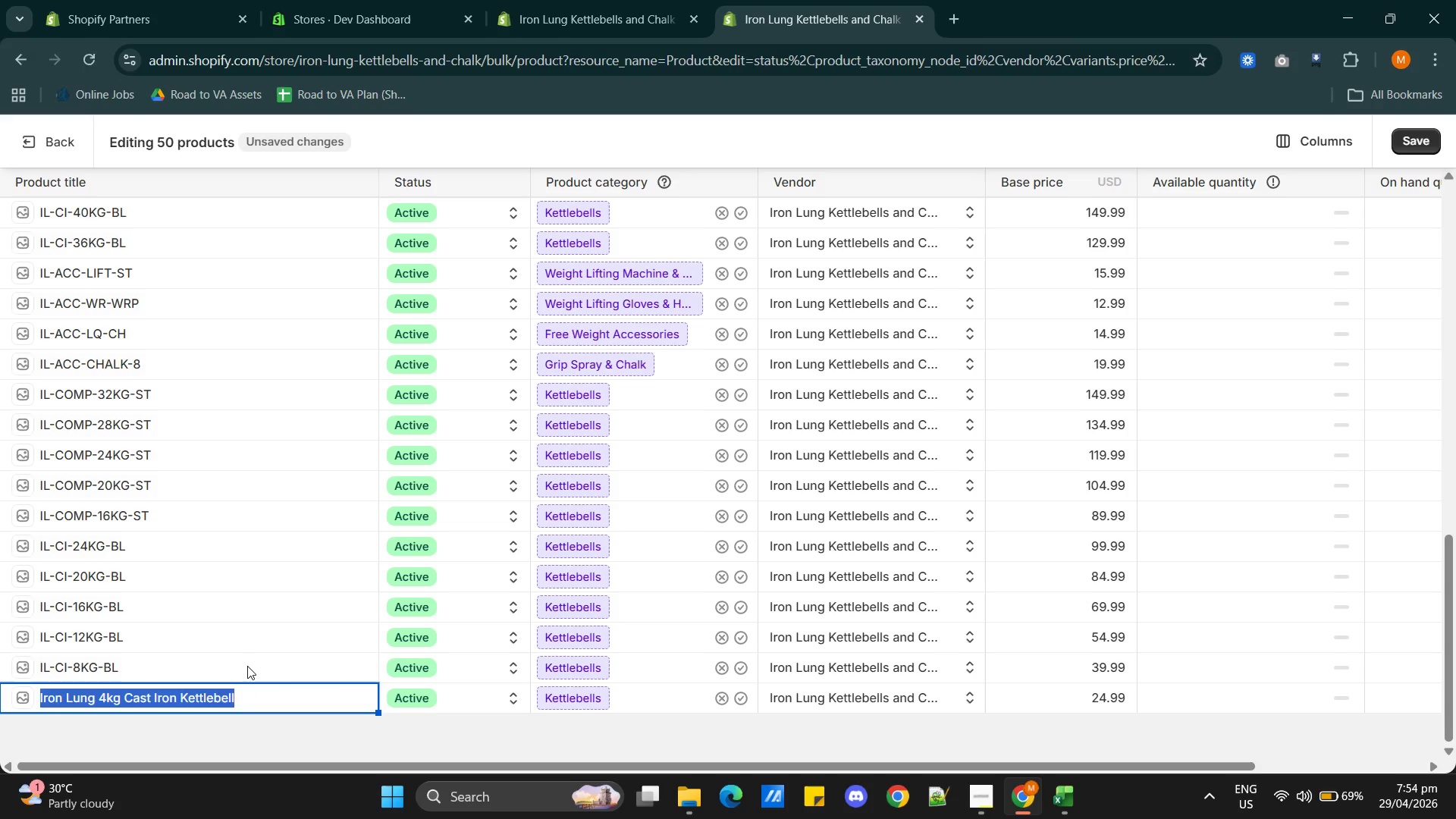 
left_click([247, 665])
 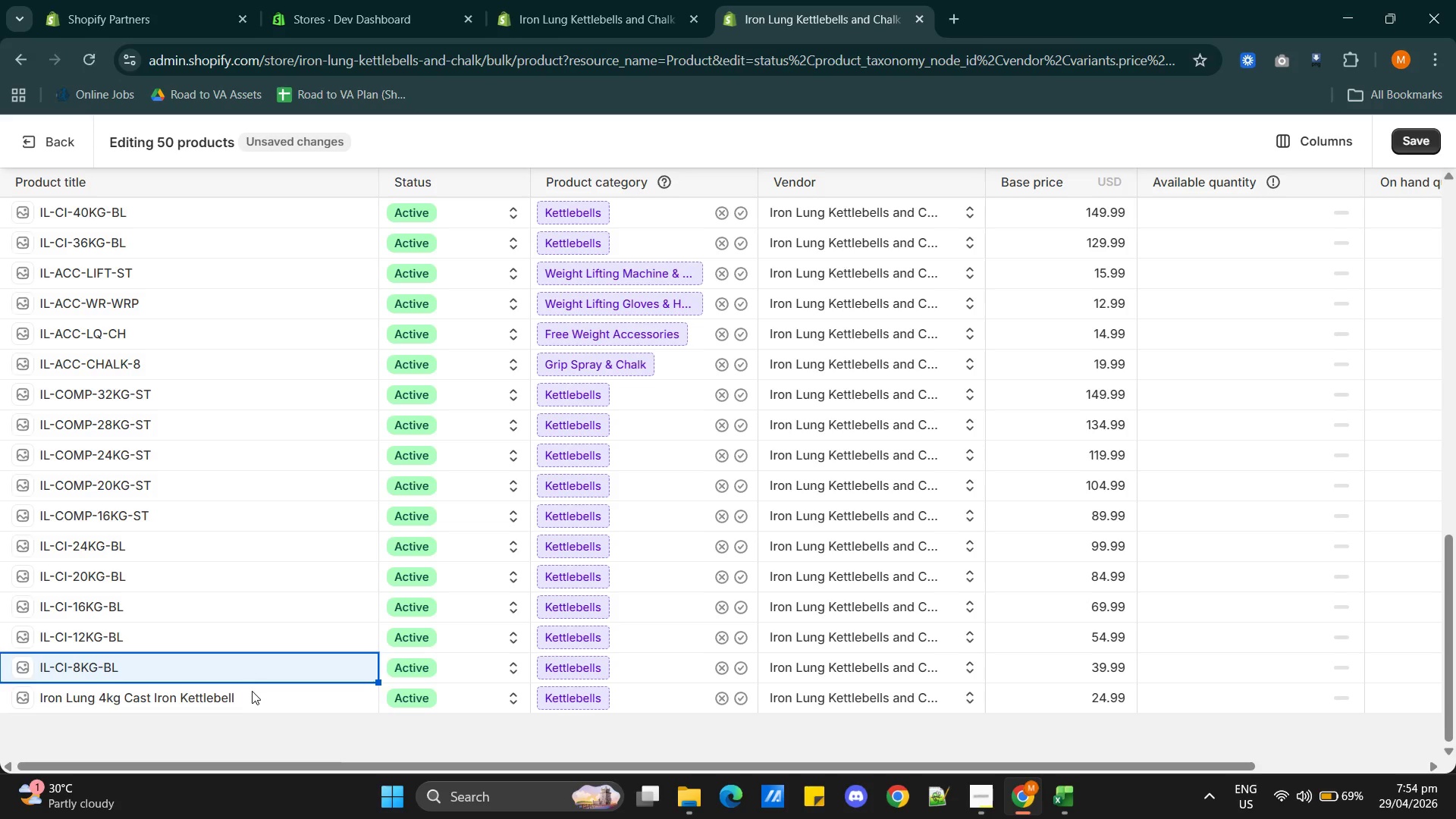 
left_click([252, 696])
 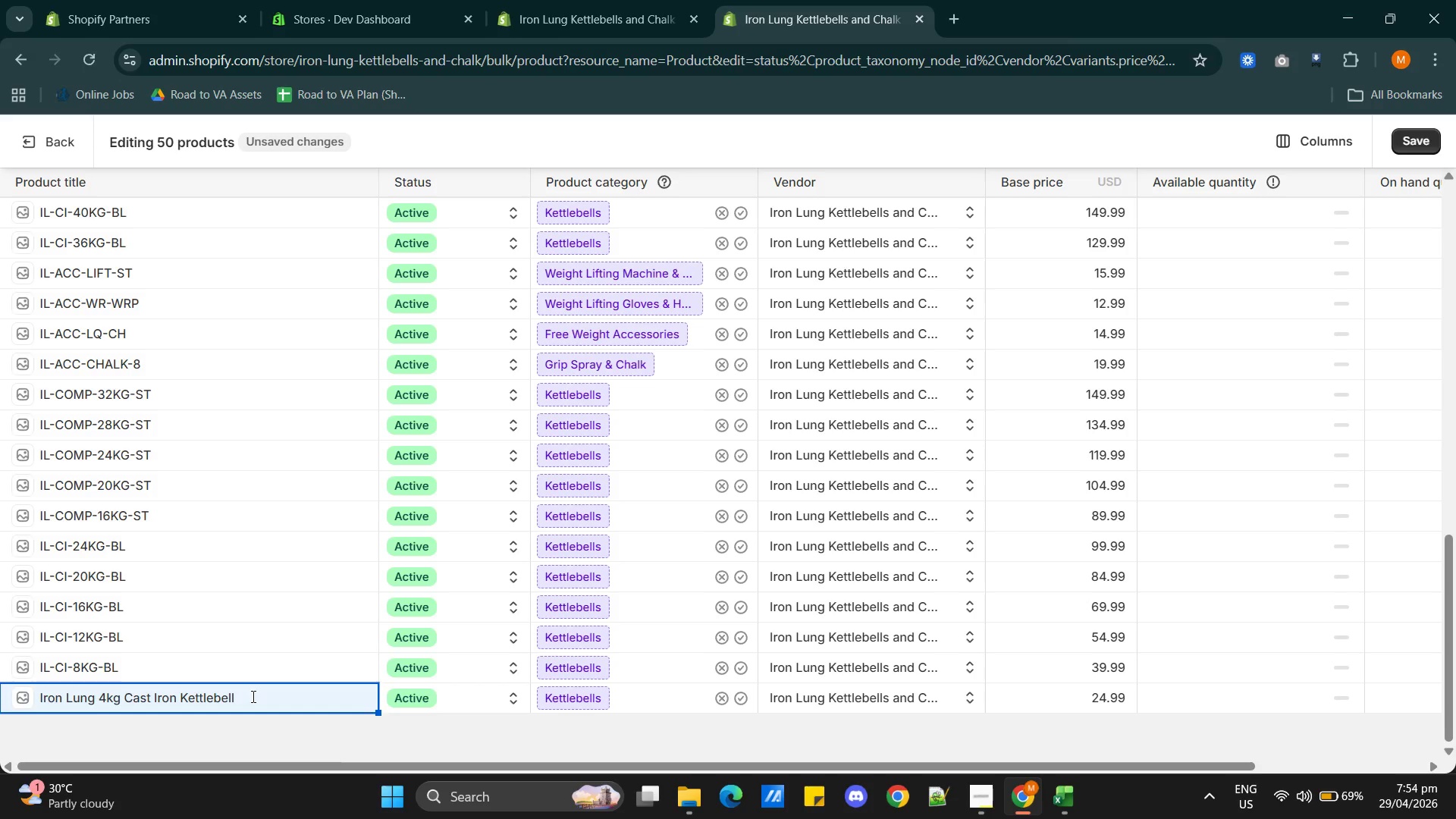 
left_click([252, 696])
 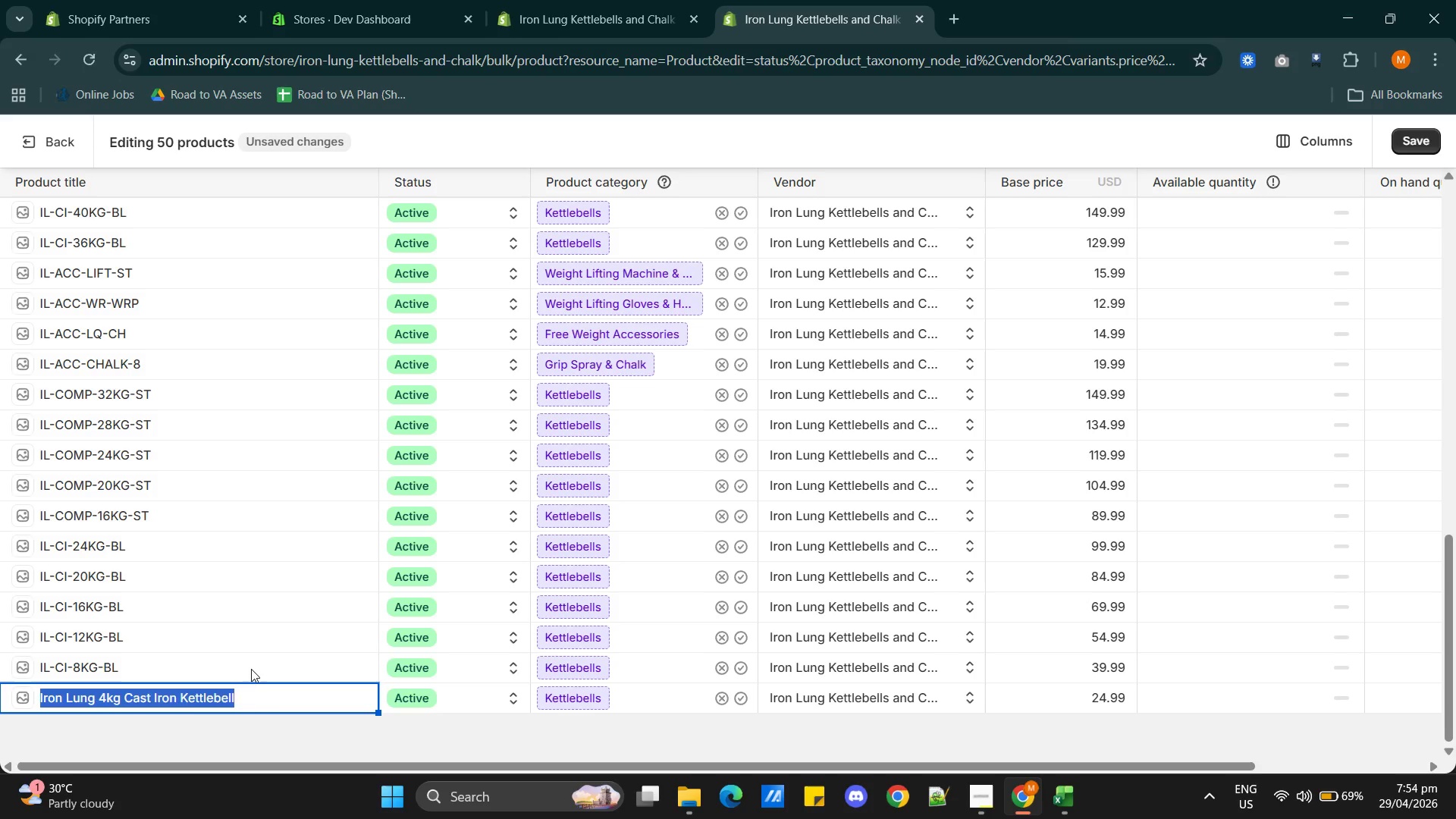 
left_click([251, 668])
 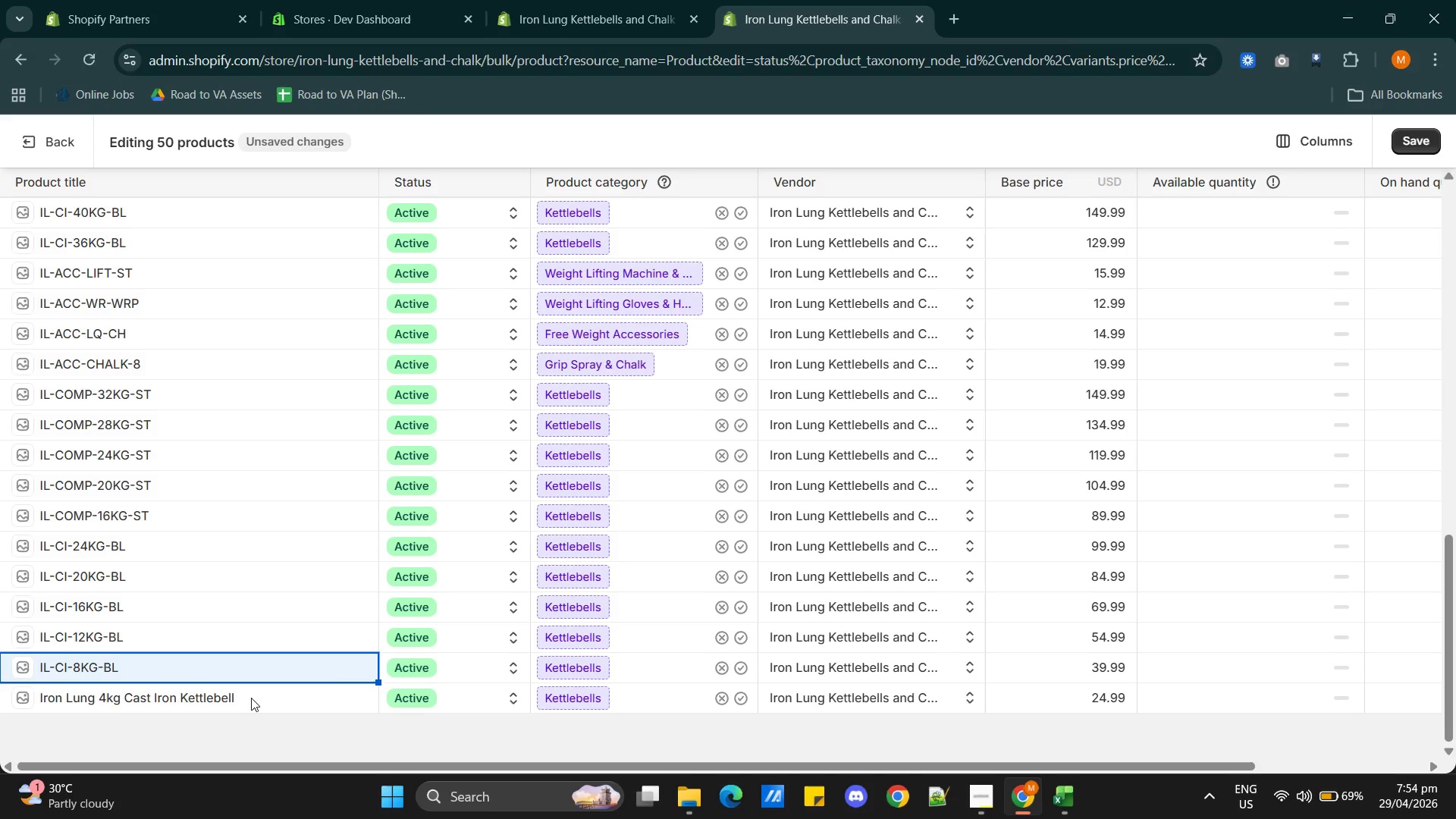 
left_click([251, 698])
 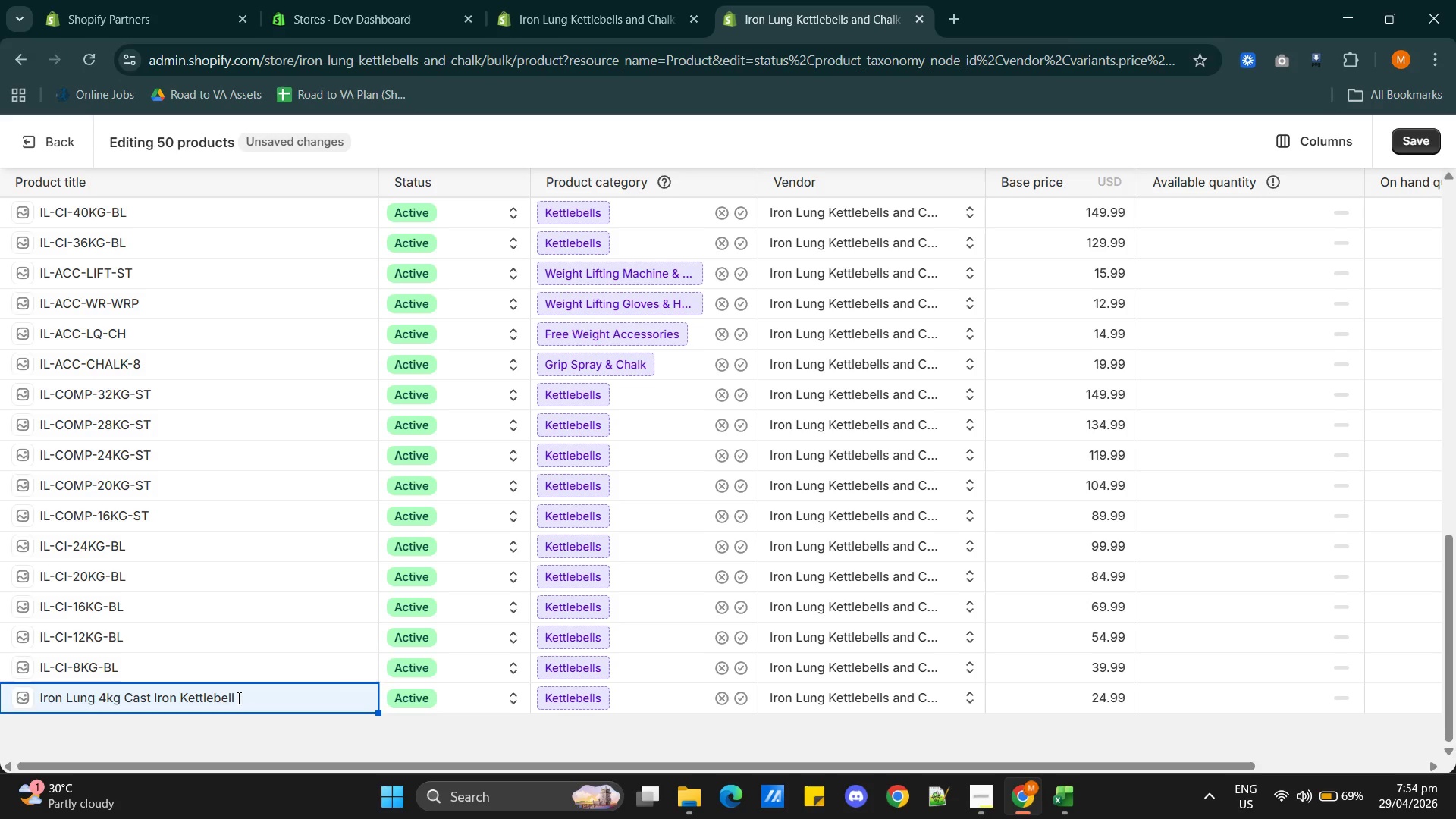 
left_click([224, 698])
 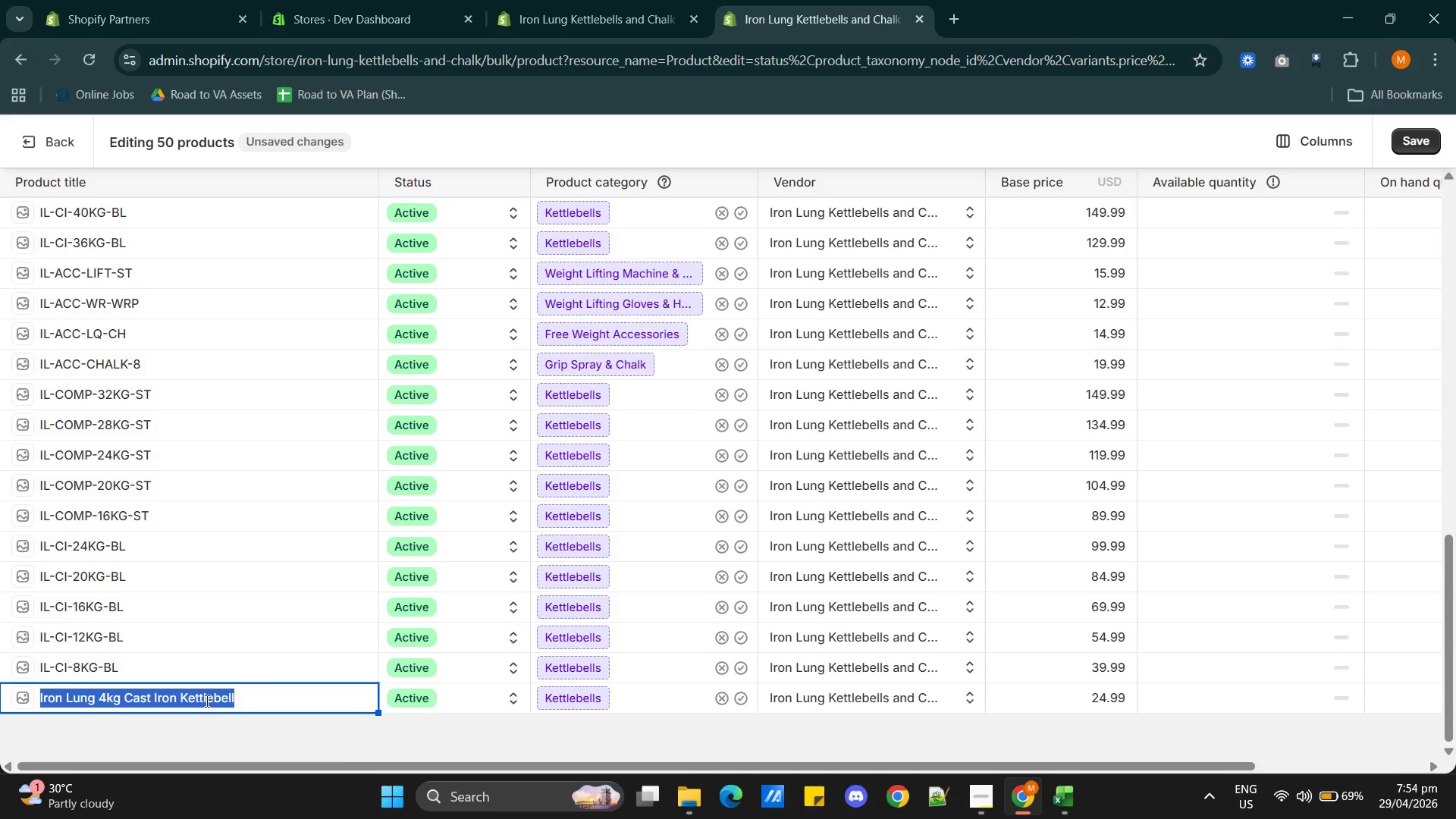 
key(ArrowRight)
 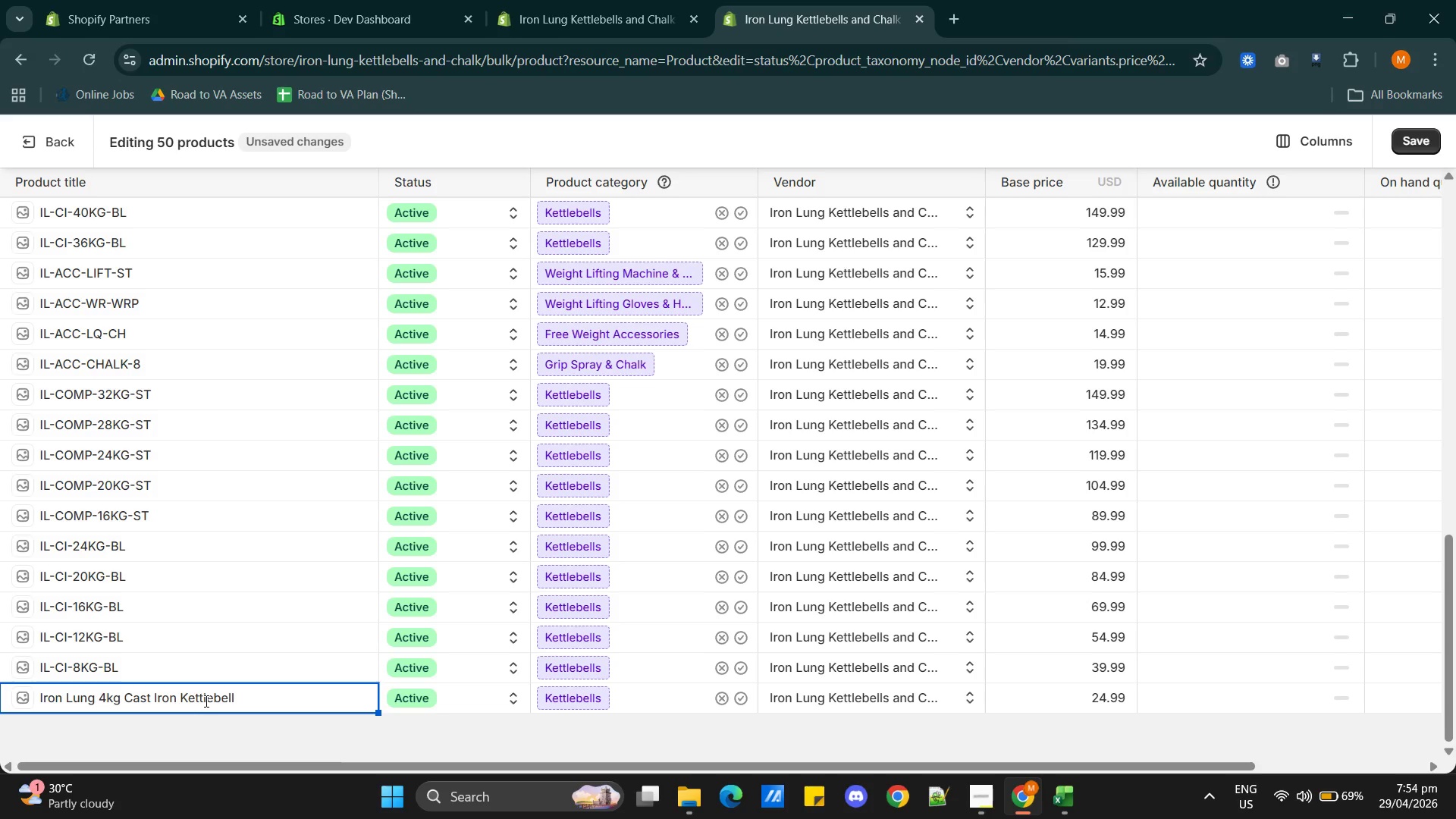 
type( - Bla)
 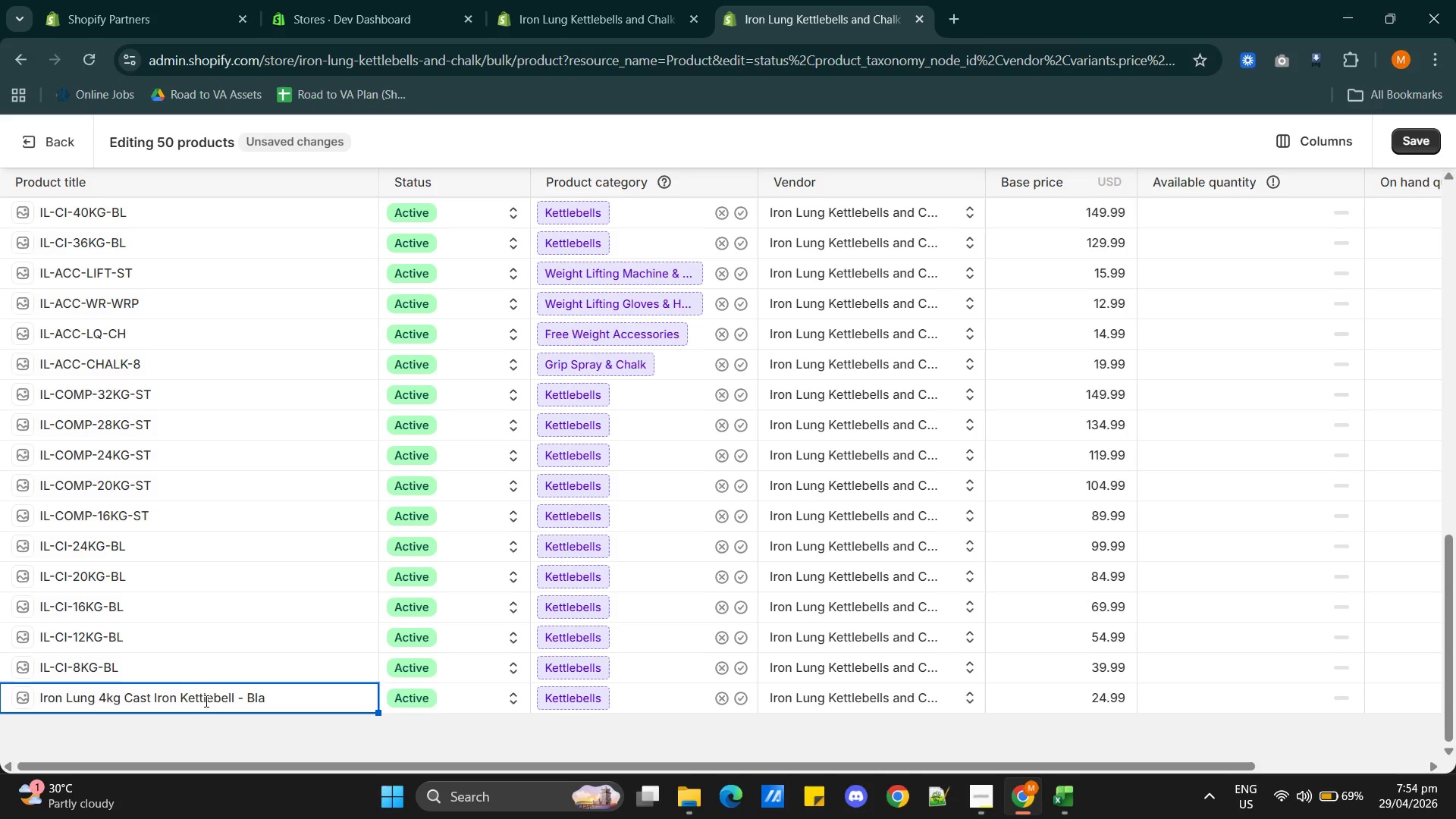 
wait(5.19)
 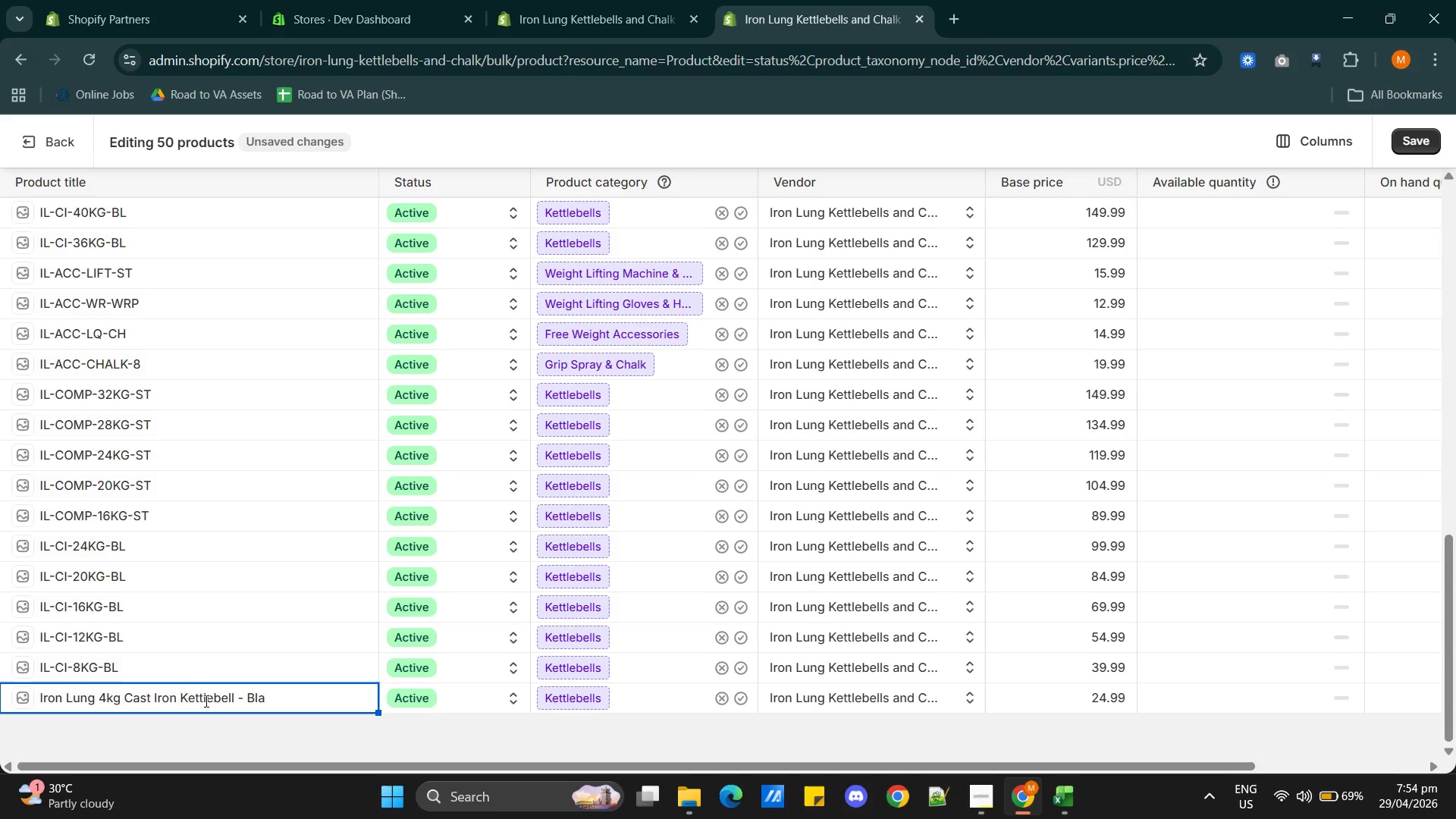 
type(ck)
 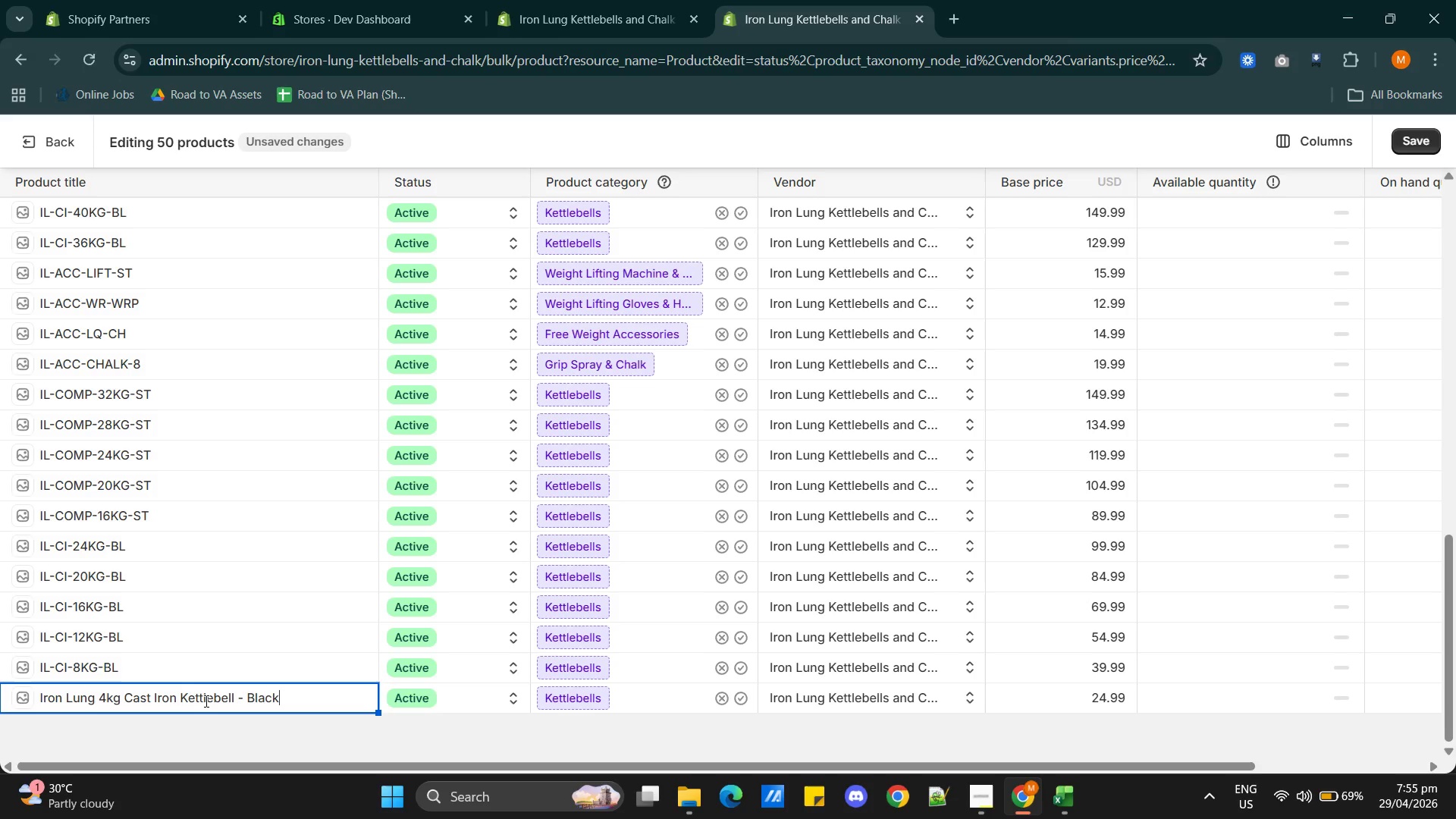 
wait(9.34)
 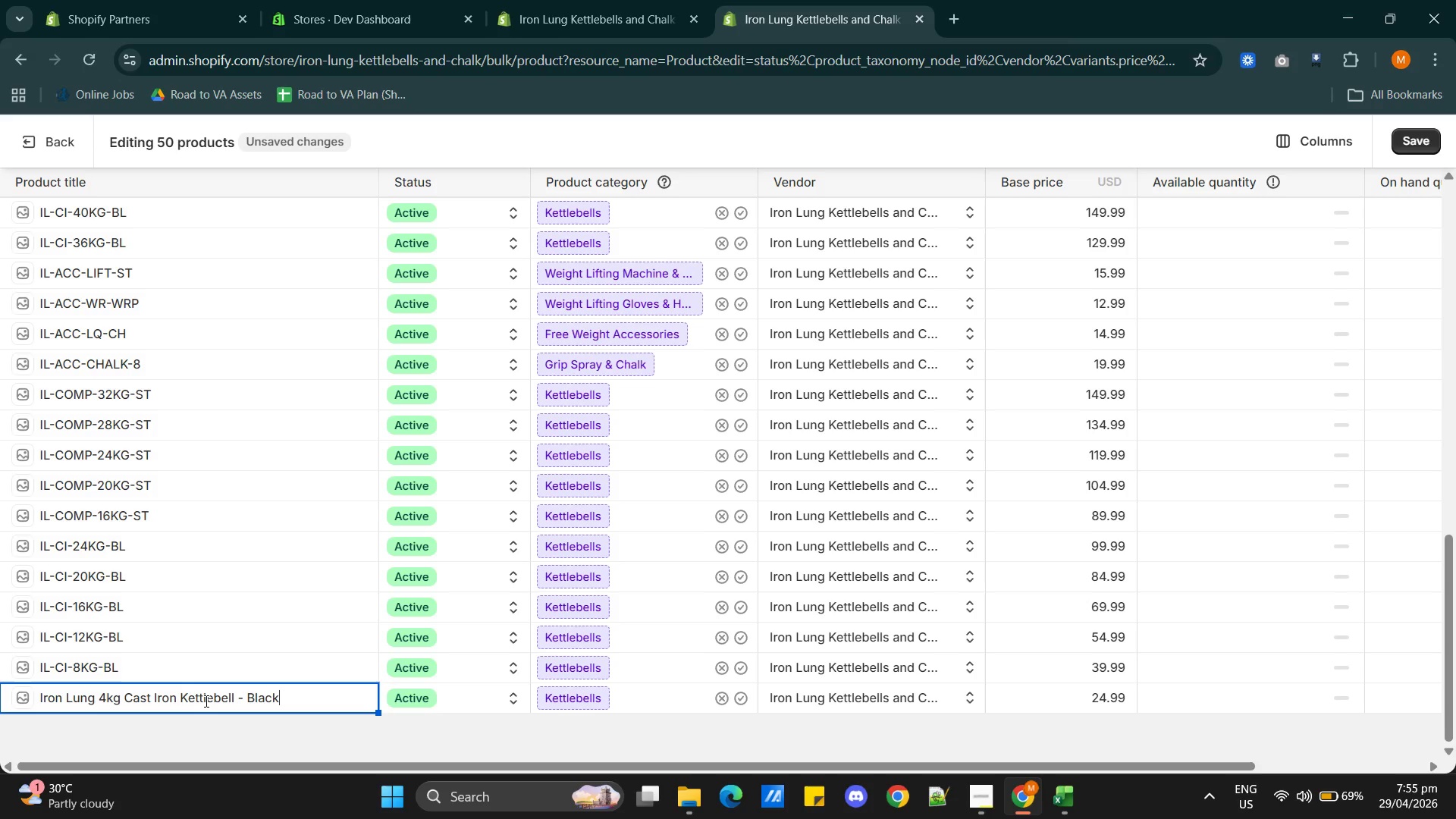 
double_click([162, 700])
 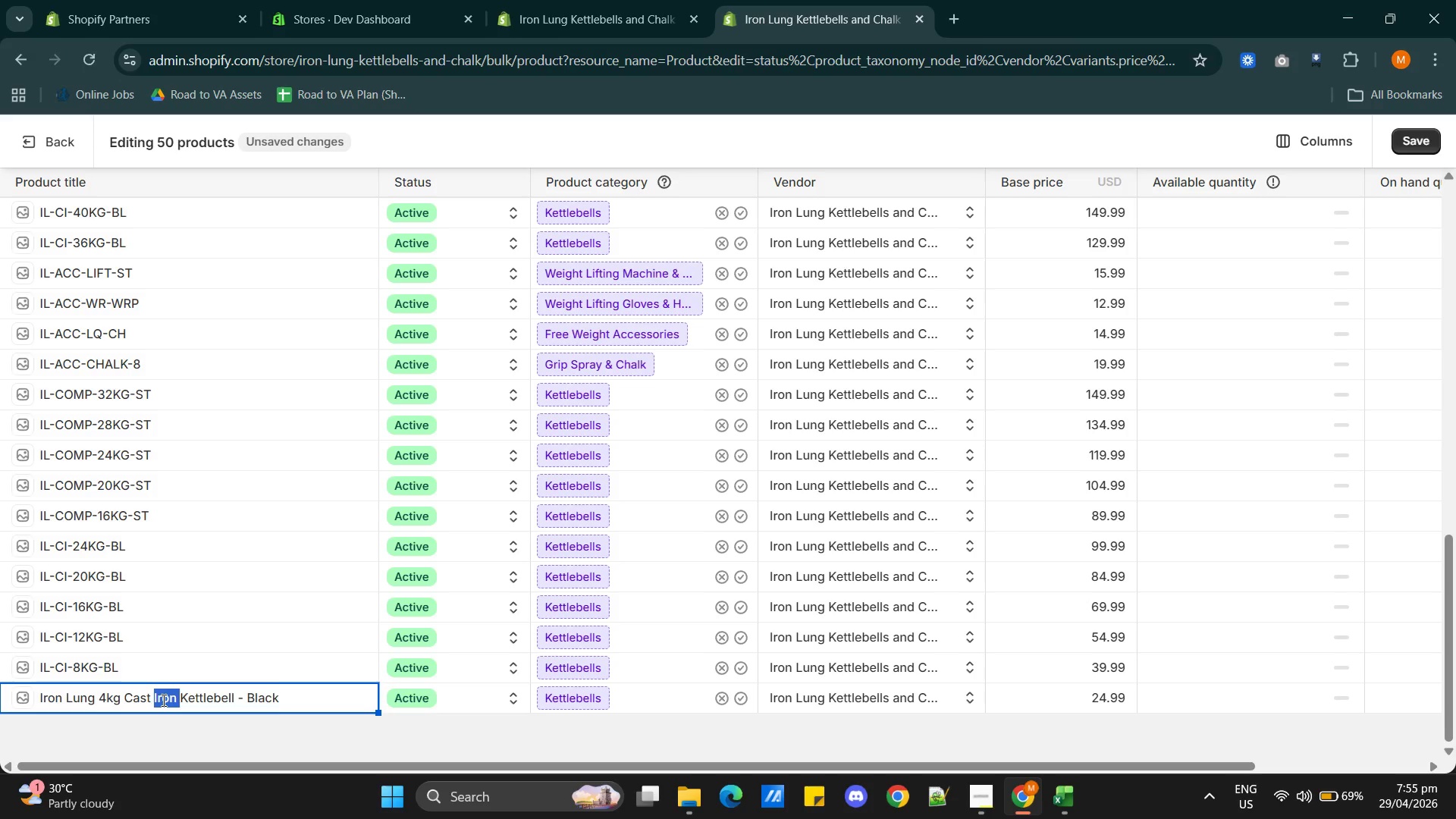 
triple_click([162, 700])
 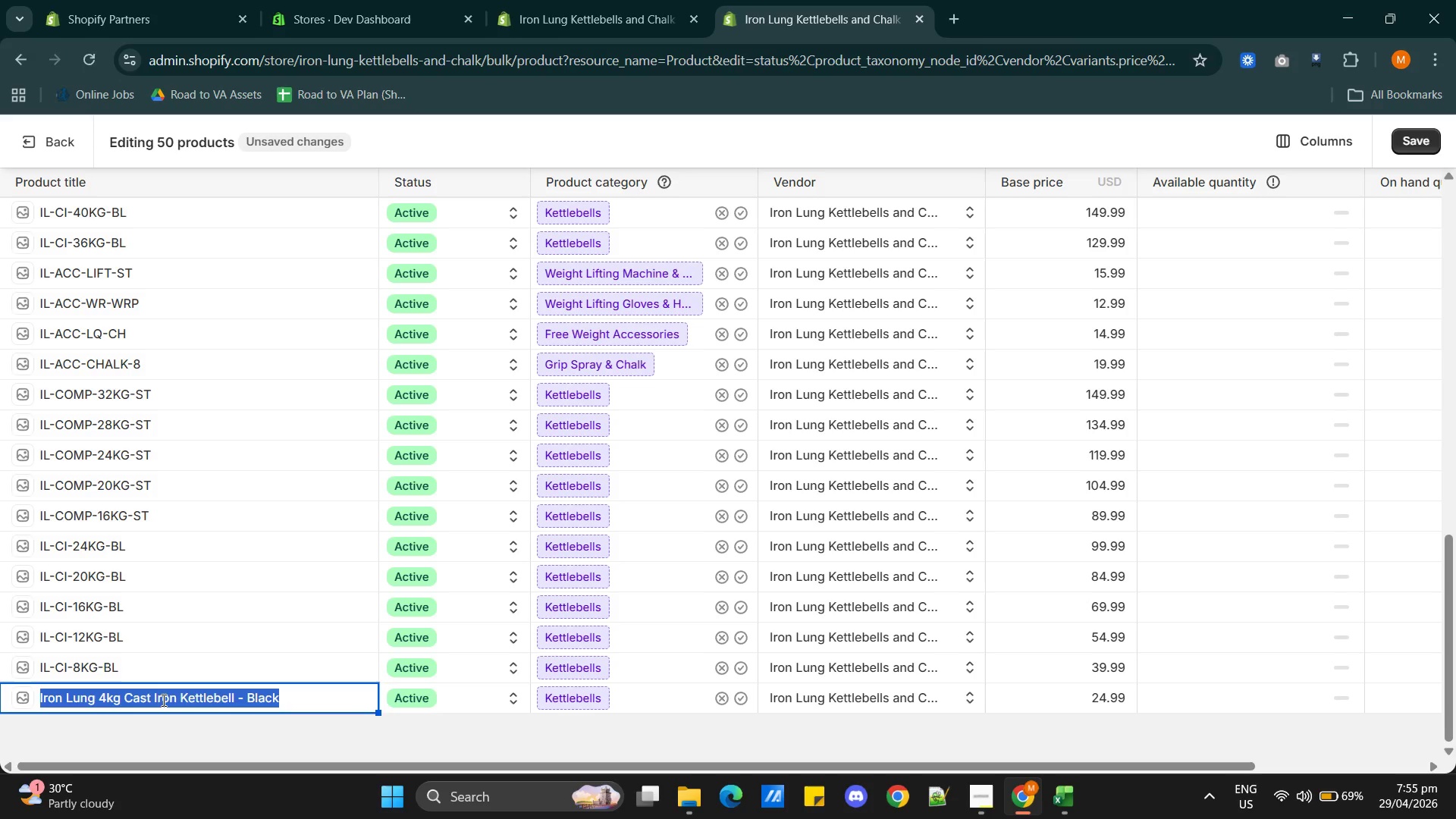 
key(Control+C)
 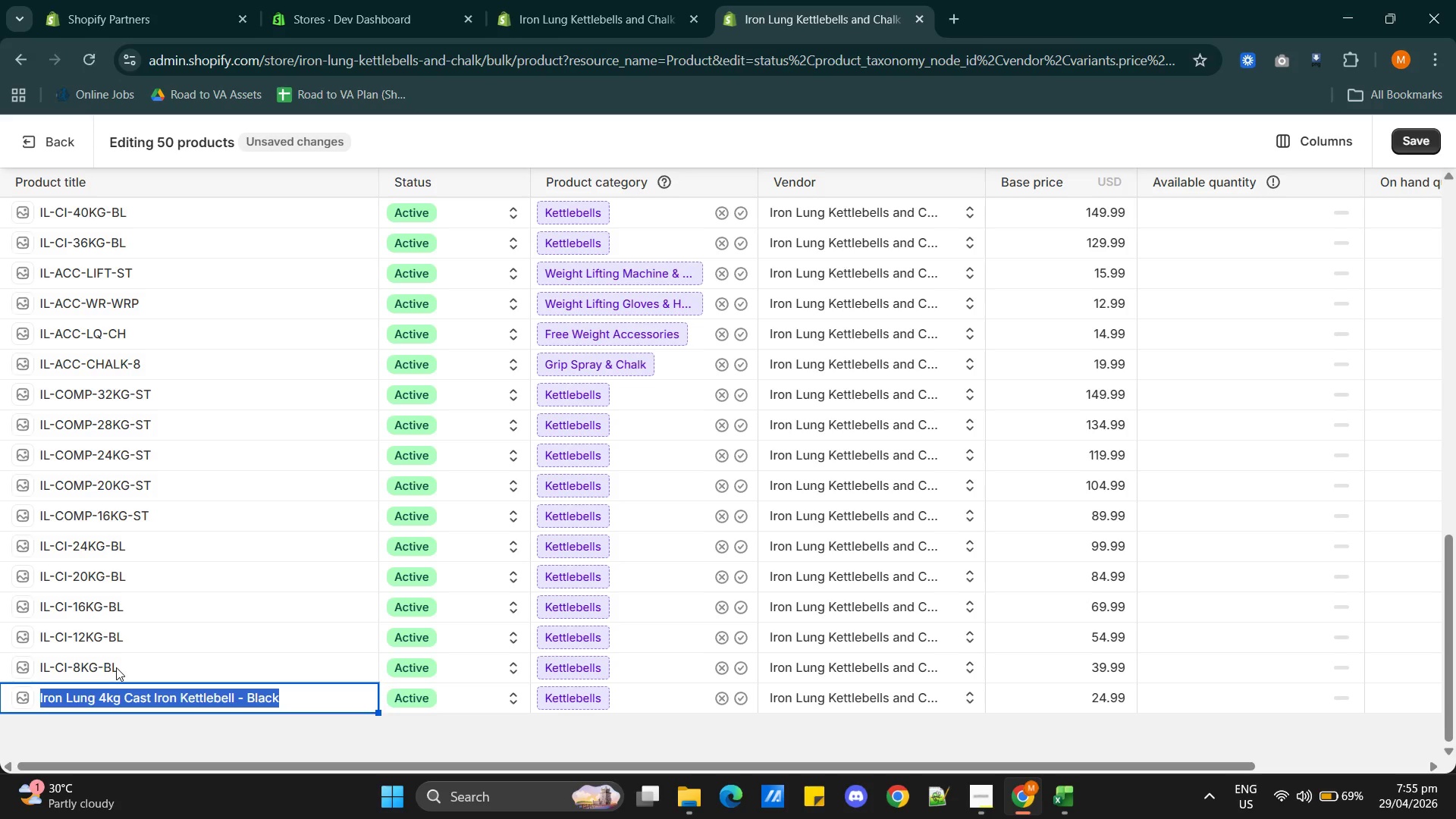 
double_click([116, 667])
 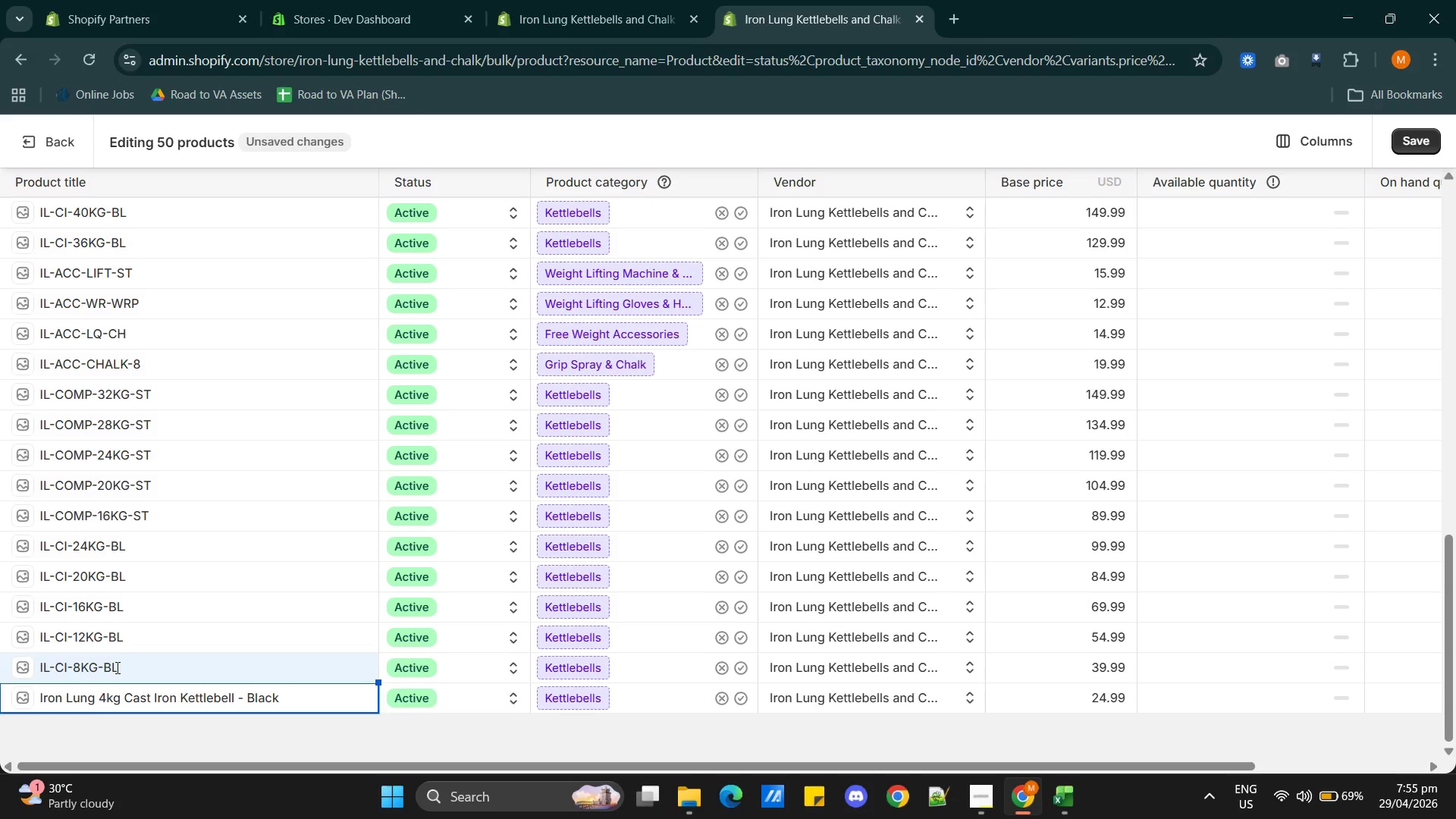 
triple_click([116, 667])
 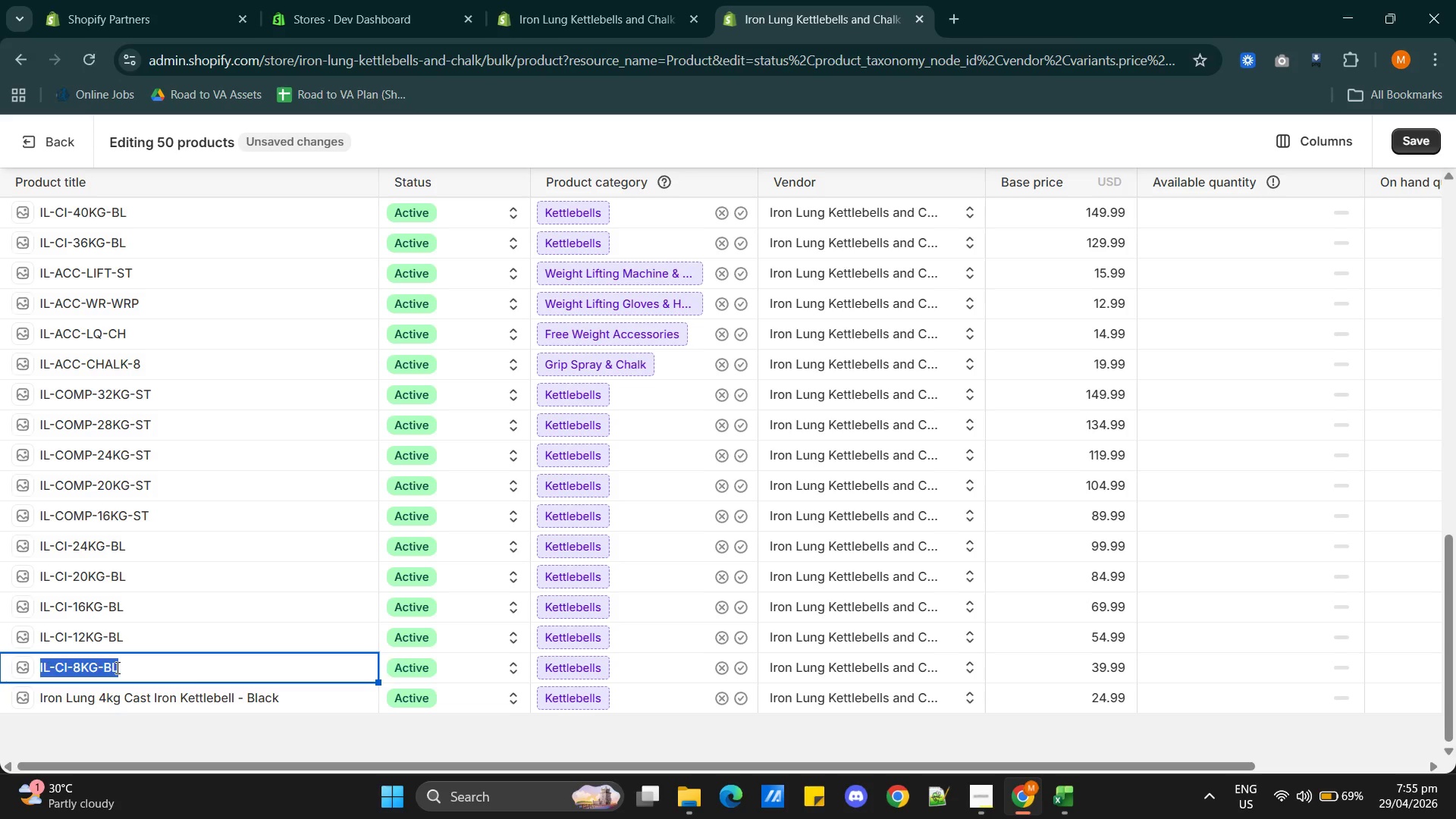 
key(Control+V)
 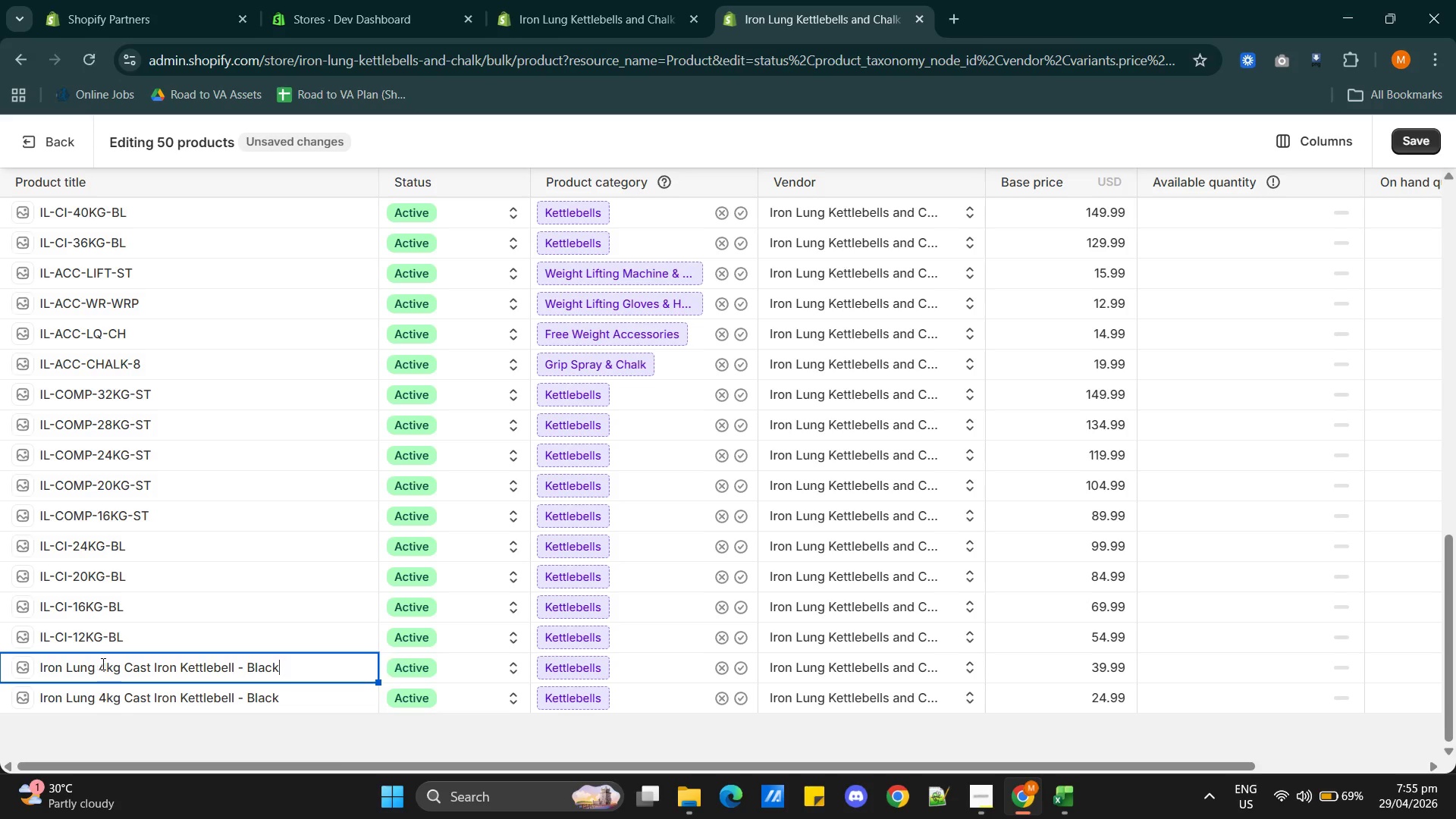 
left_click([106, 666])
 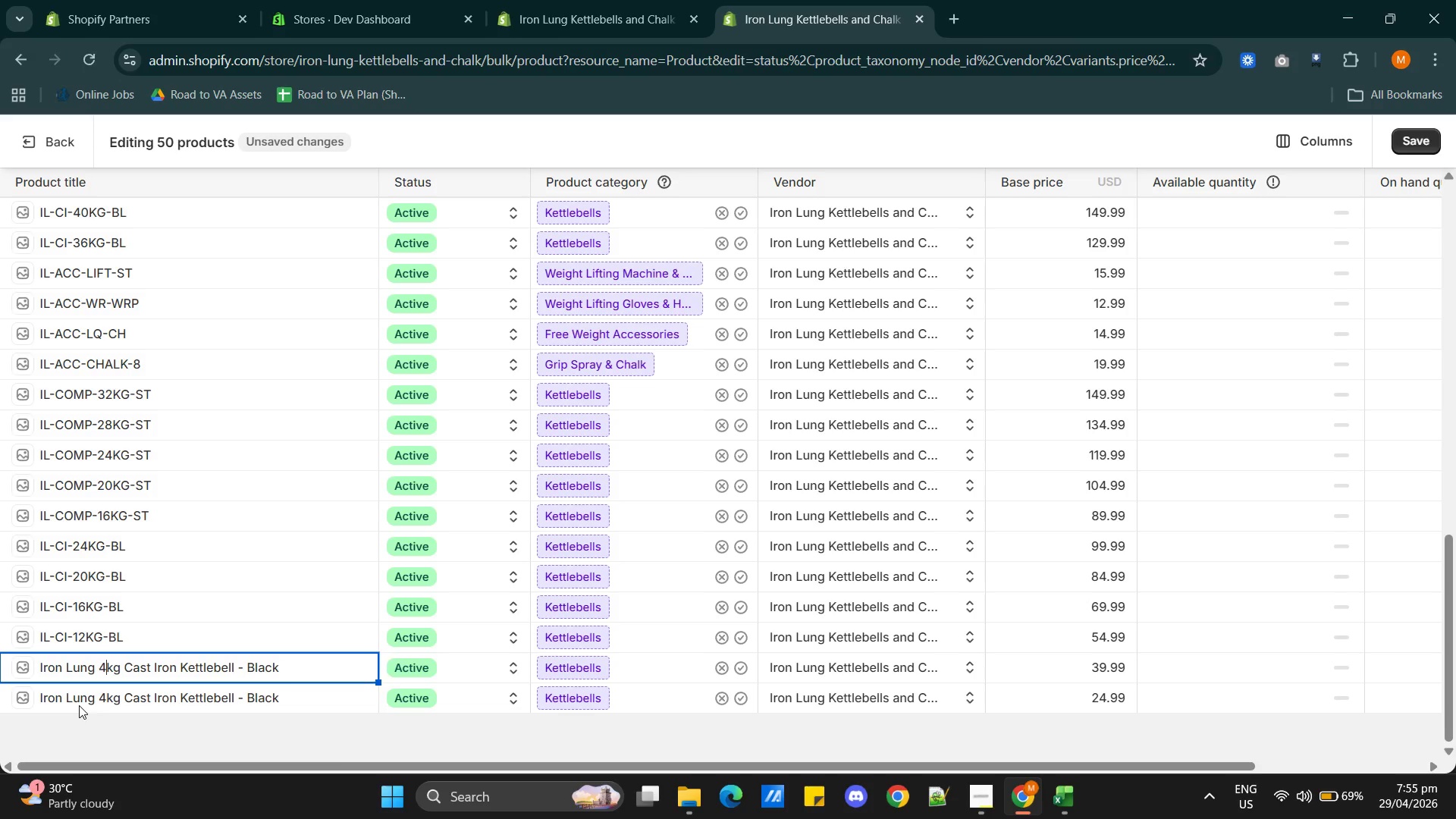 
key(Backspace)
 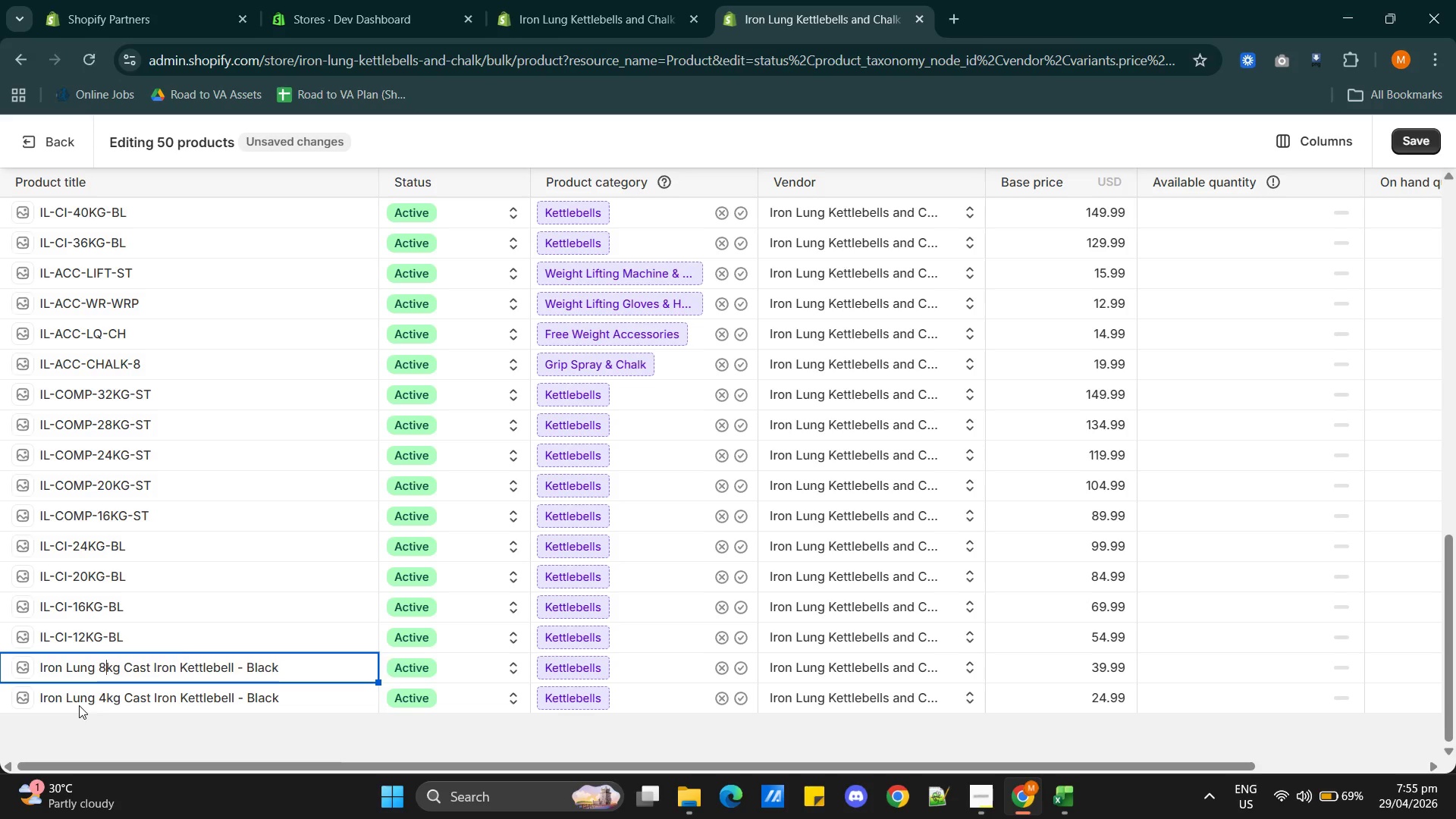 
key(8)
 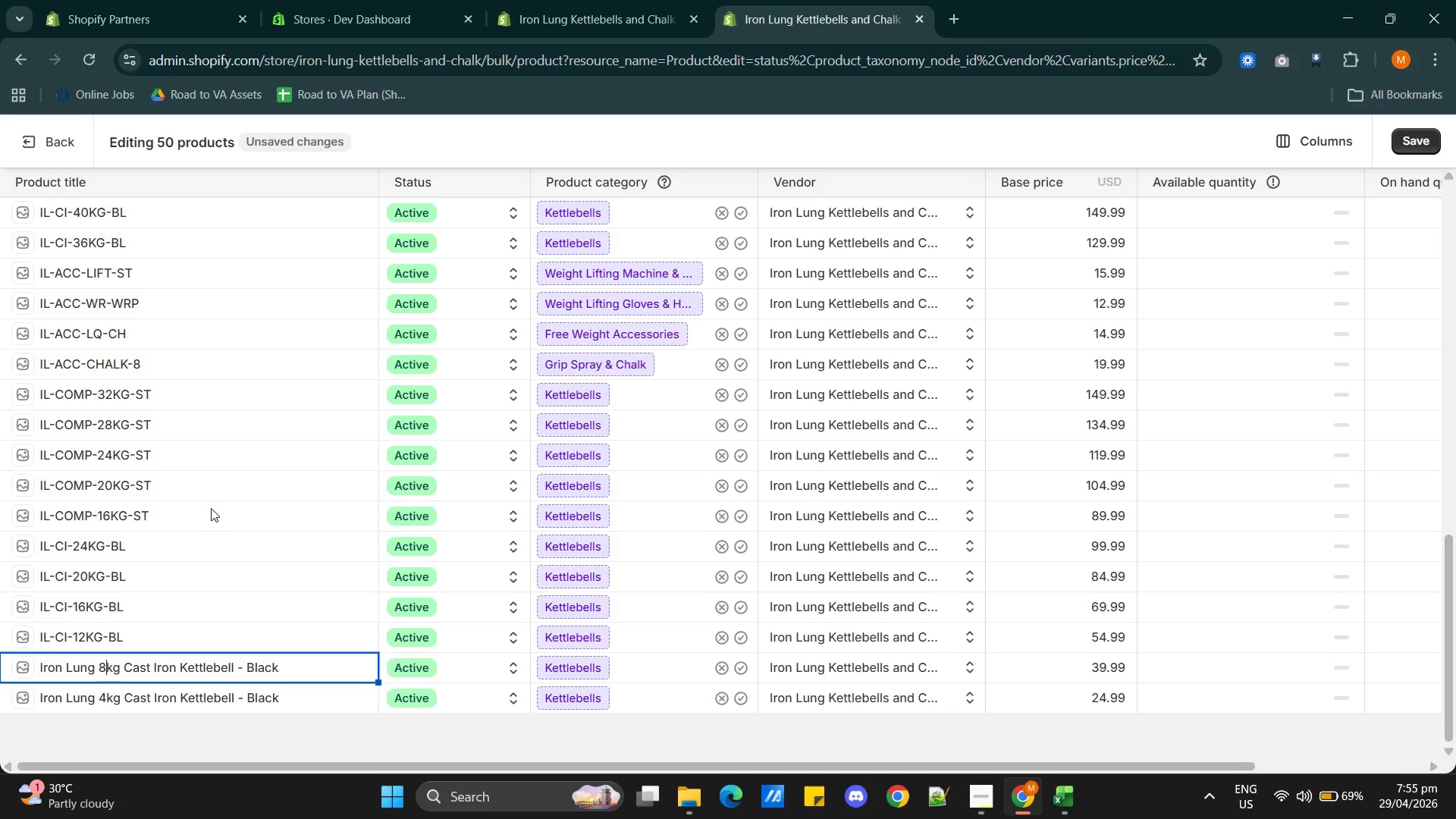 
wait(5.17)
 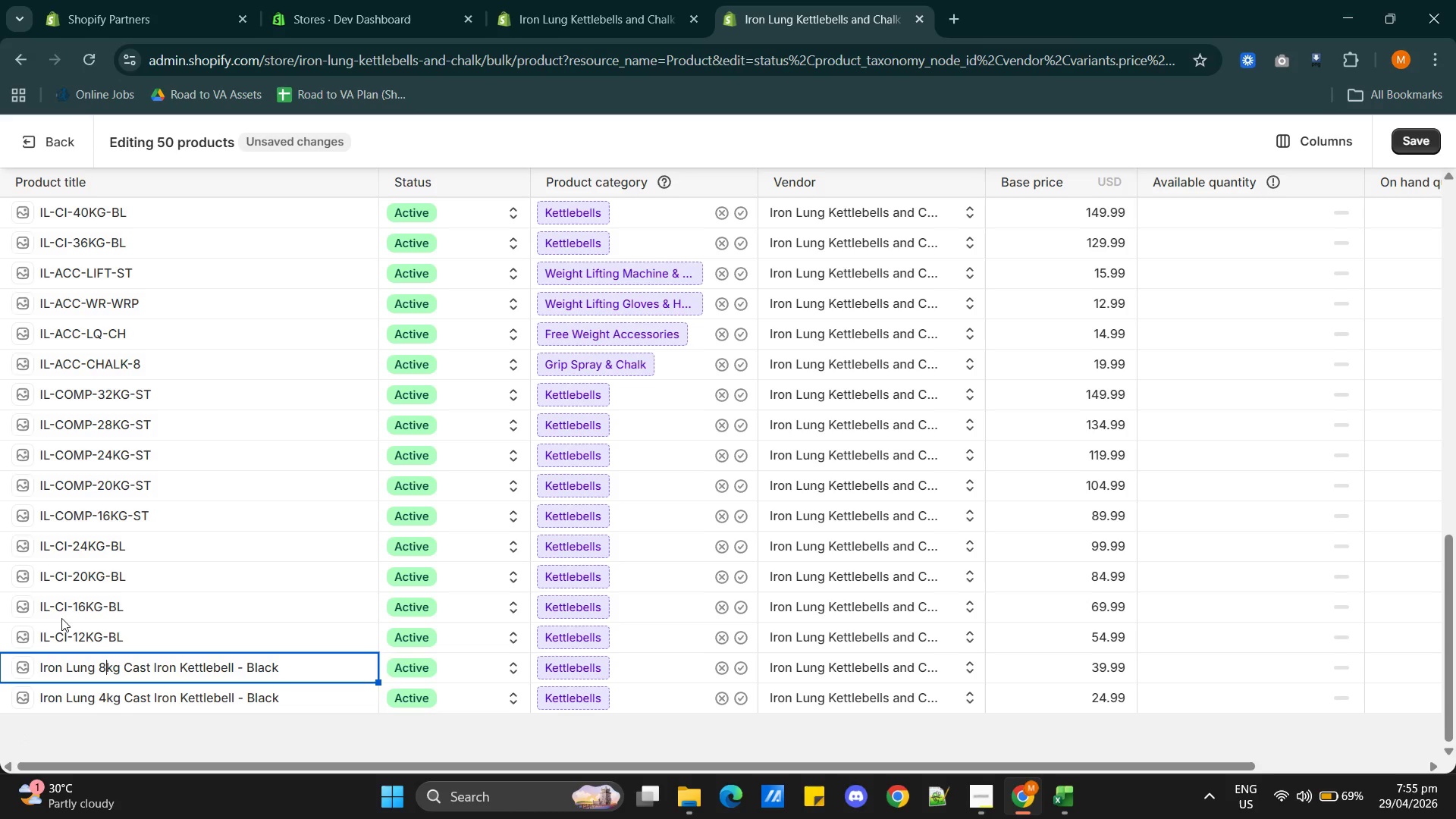 
double_click([86, 630])
 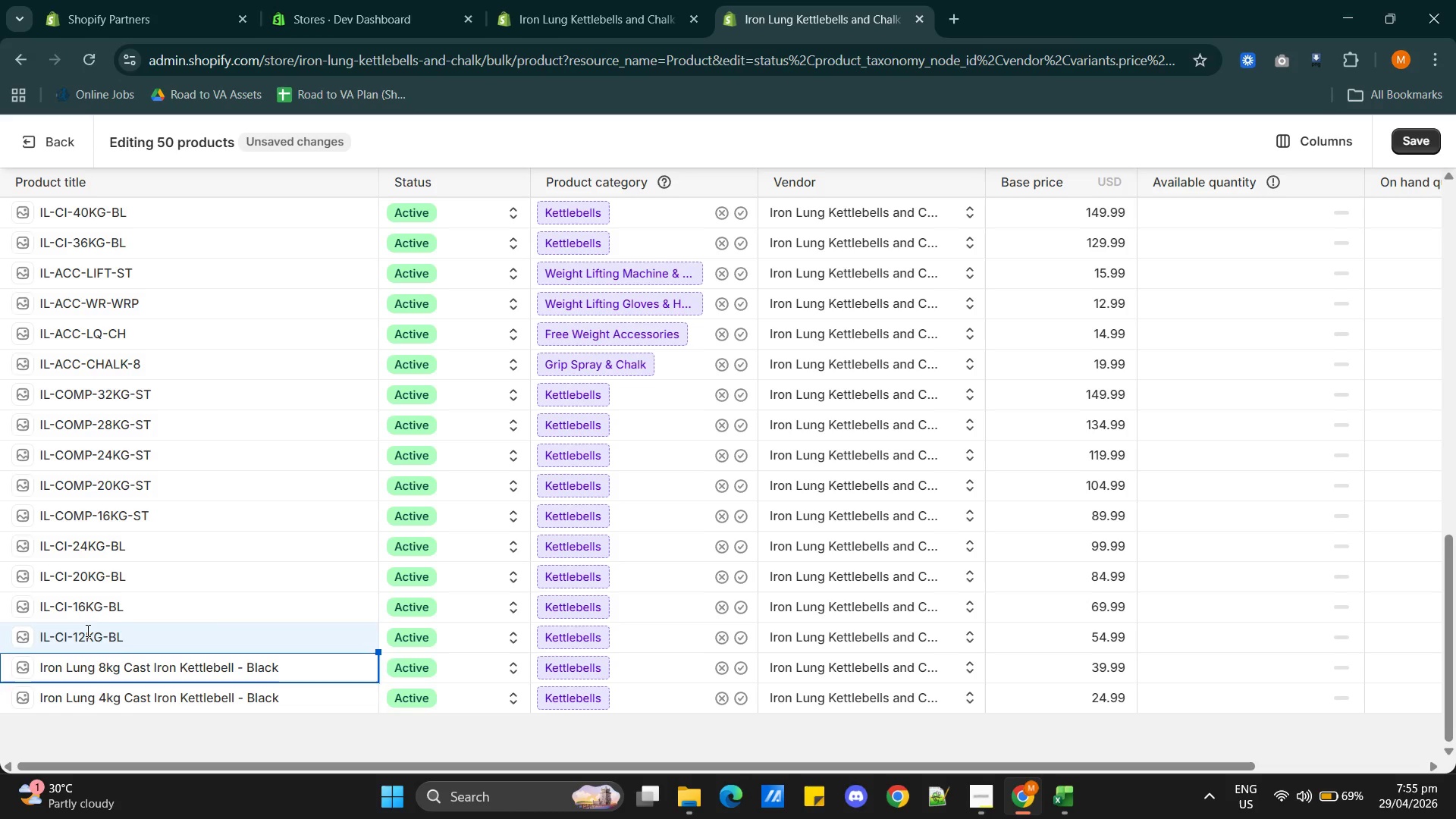 
triple_click([86, 630])
 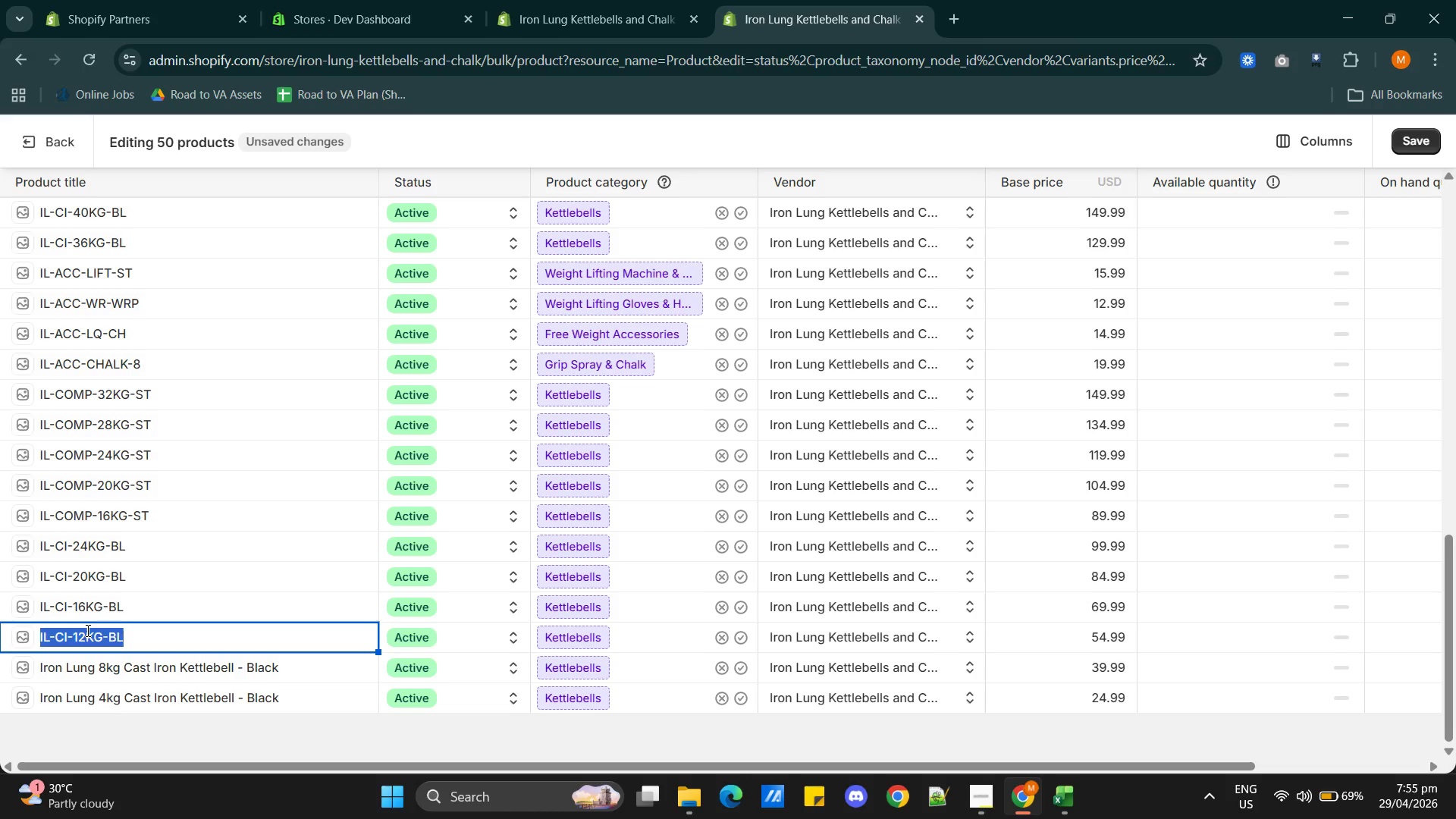 
key(Control+V)
 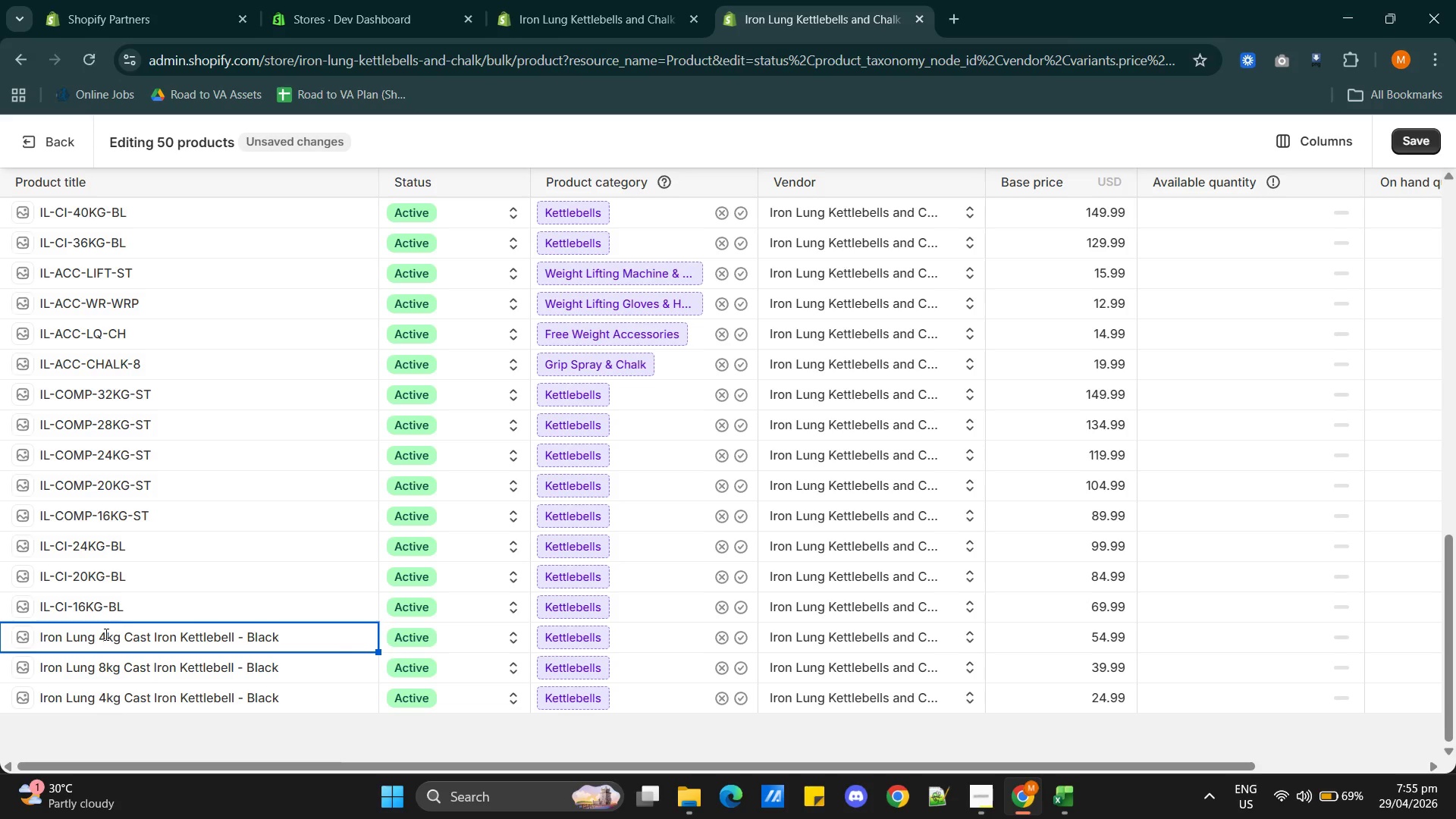 
left_click([106, 637])
 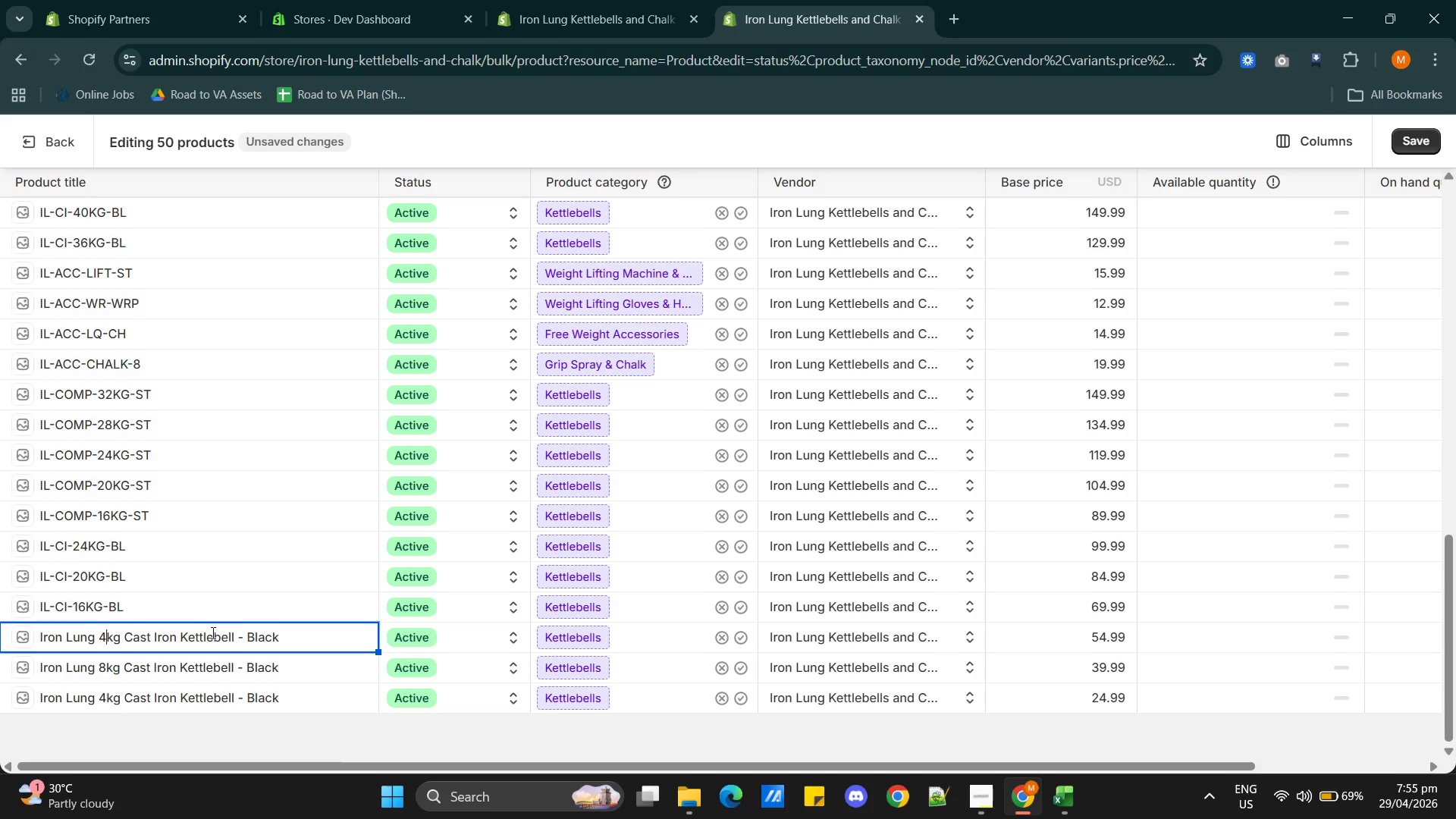 
key(Backspace)
type(12)
 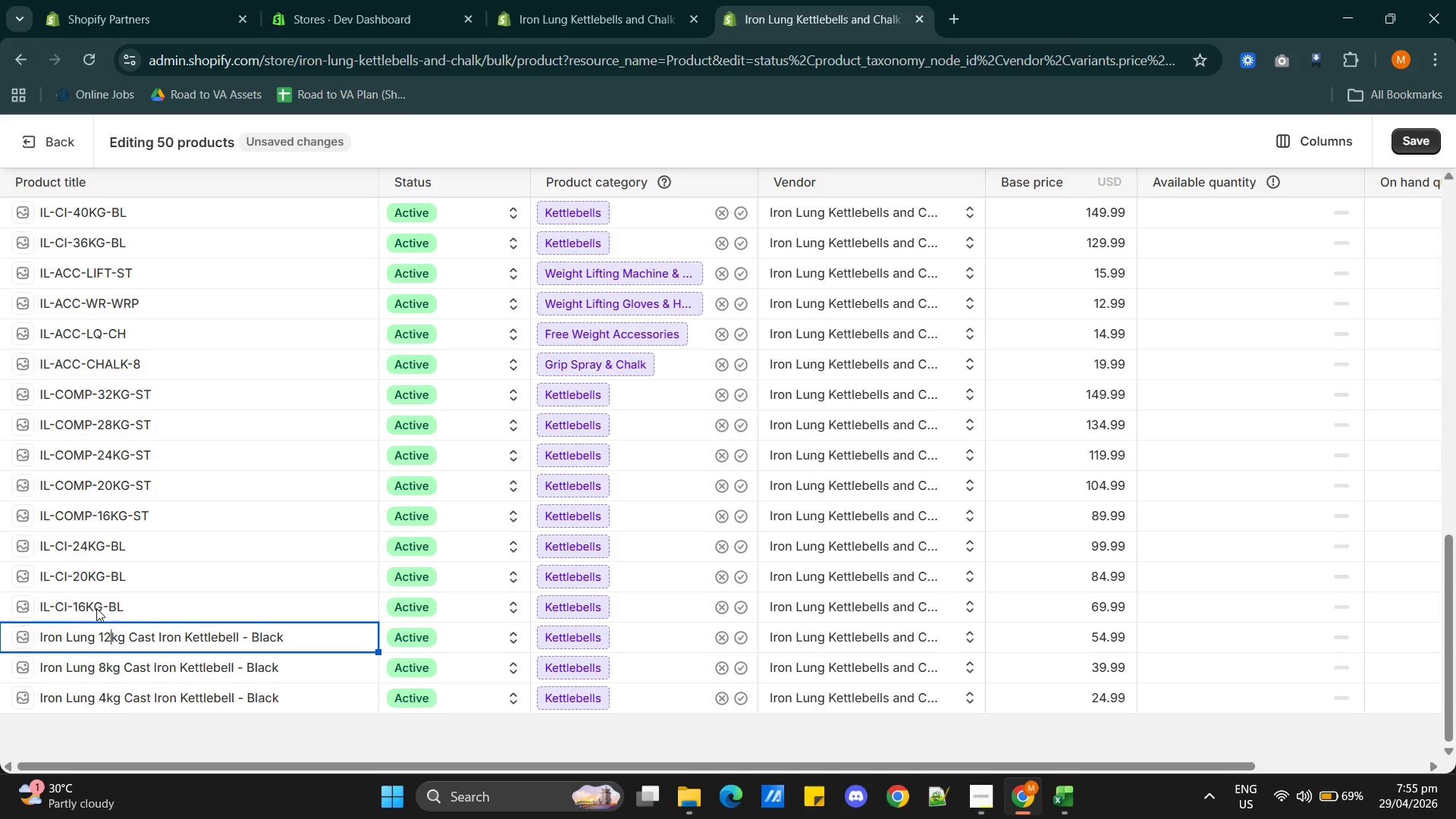 
double_click([102, 602])
 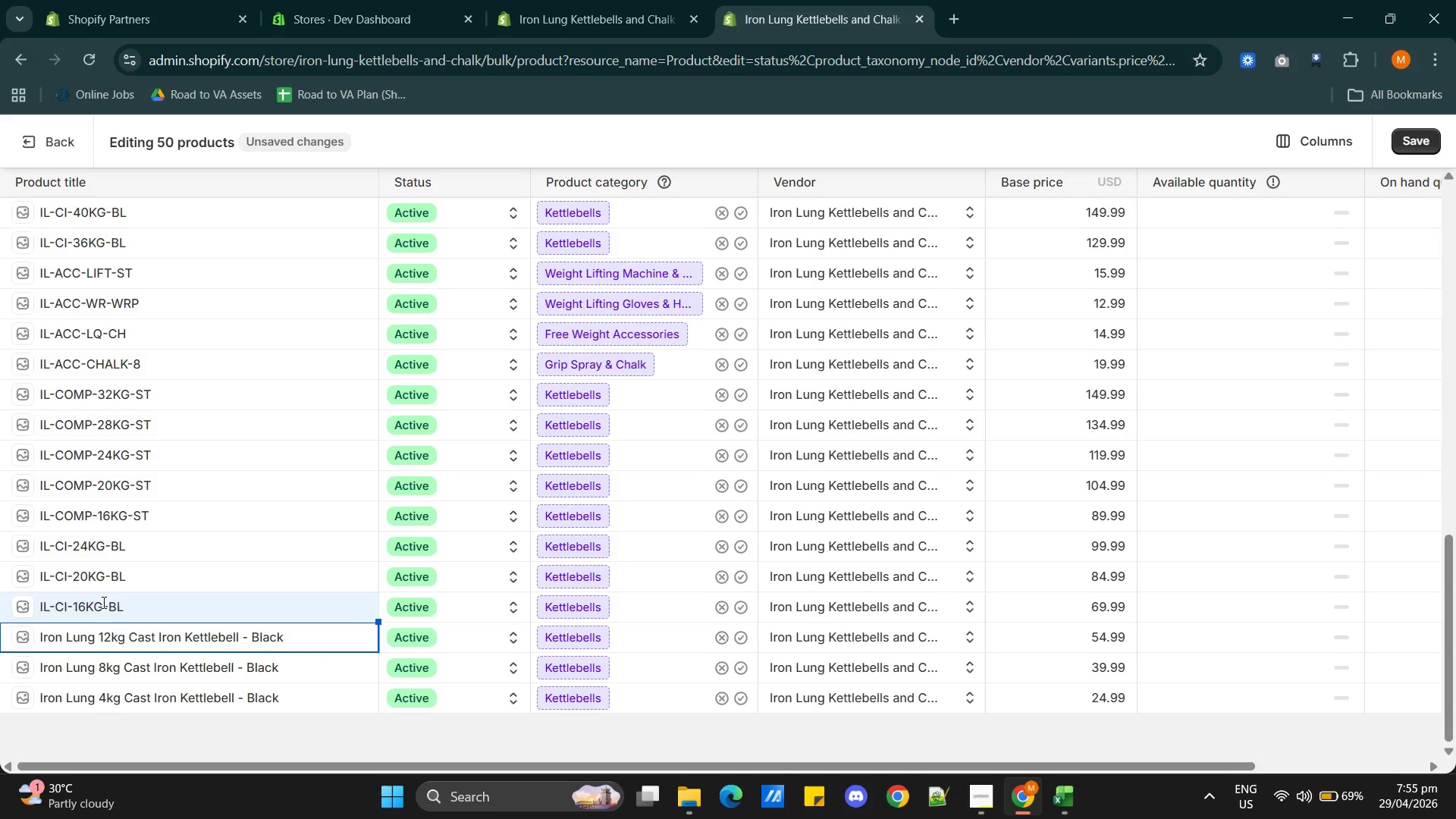 
triple_click([102, 602])
 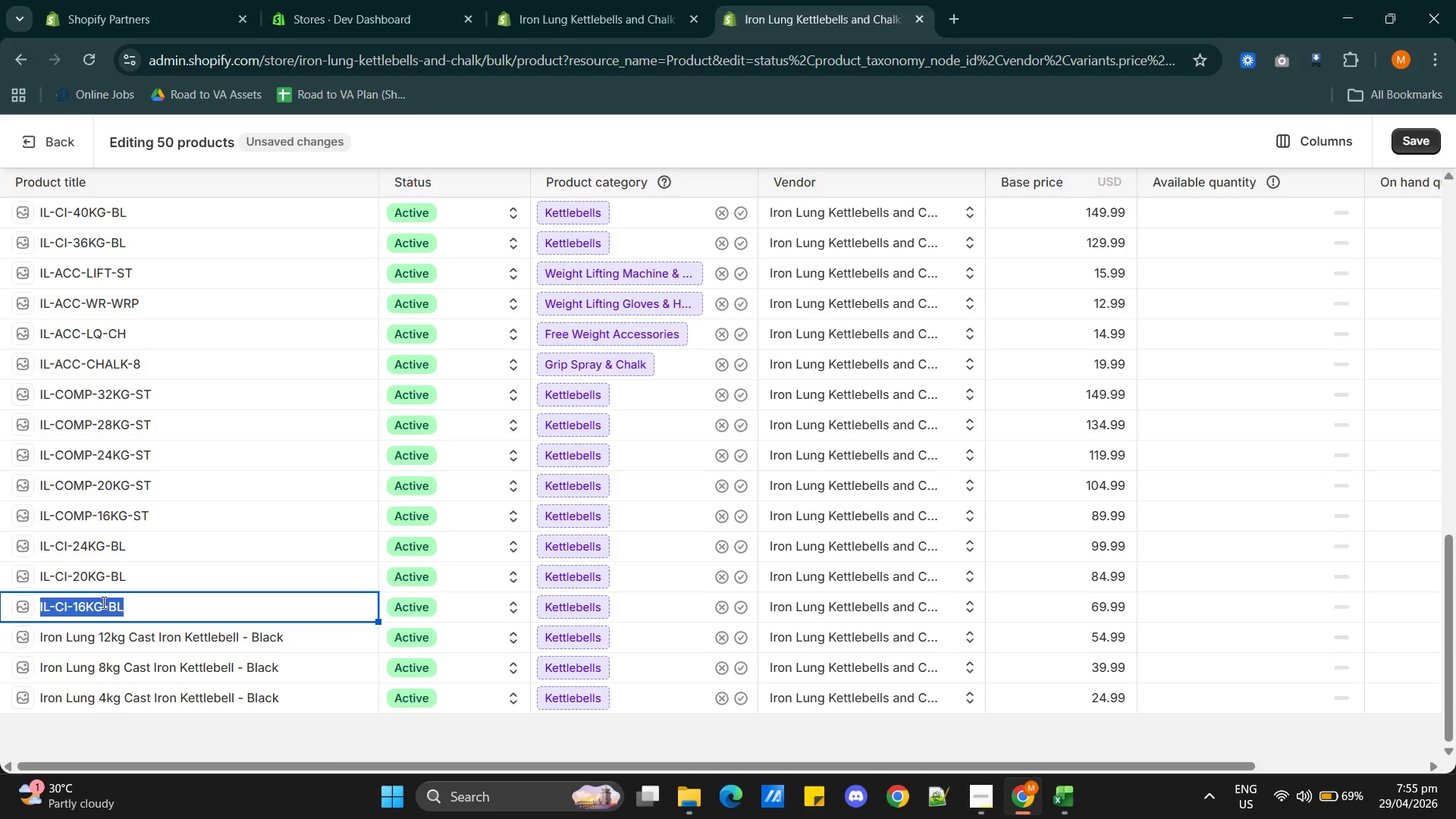 
key(Control+V)
 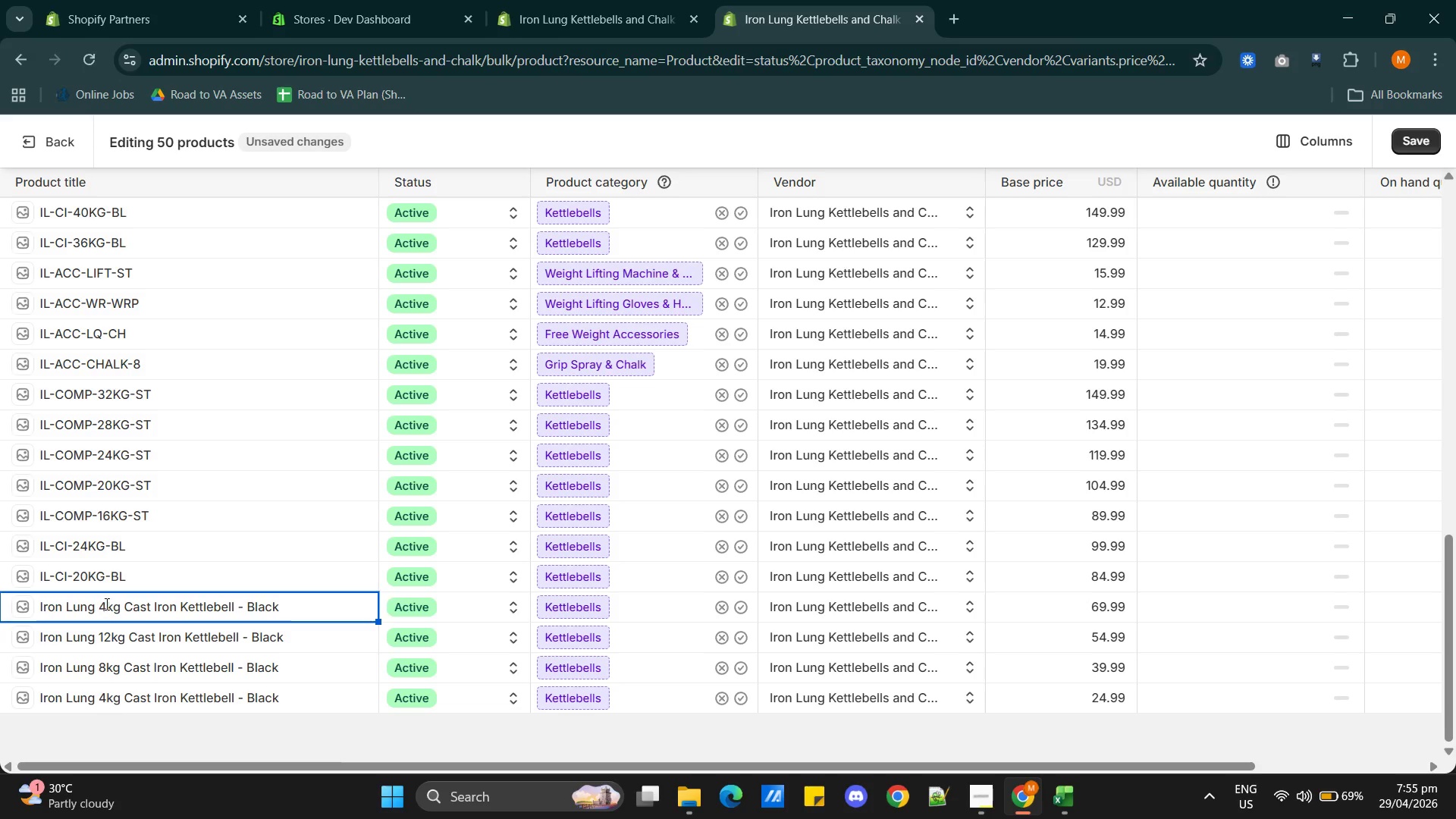 
left_click([105, 604])
 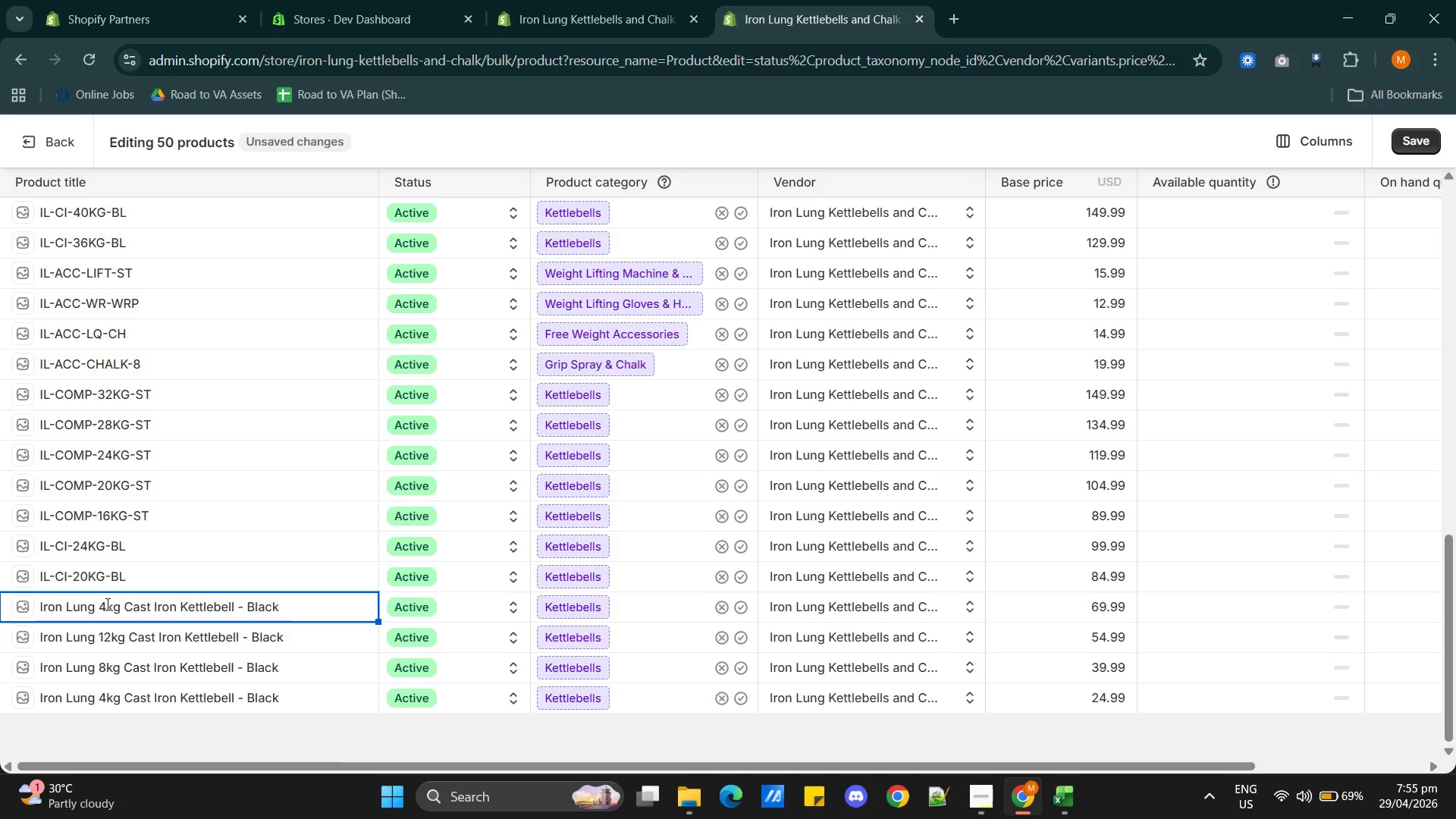 
key(Backspace)
type(16)
 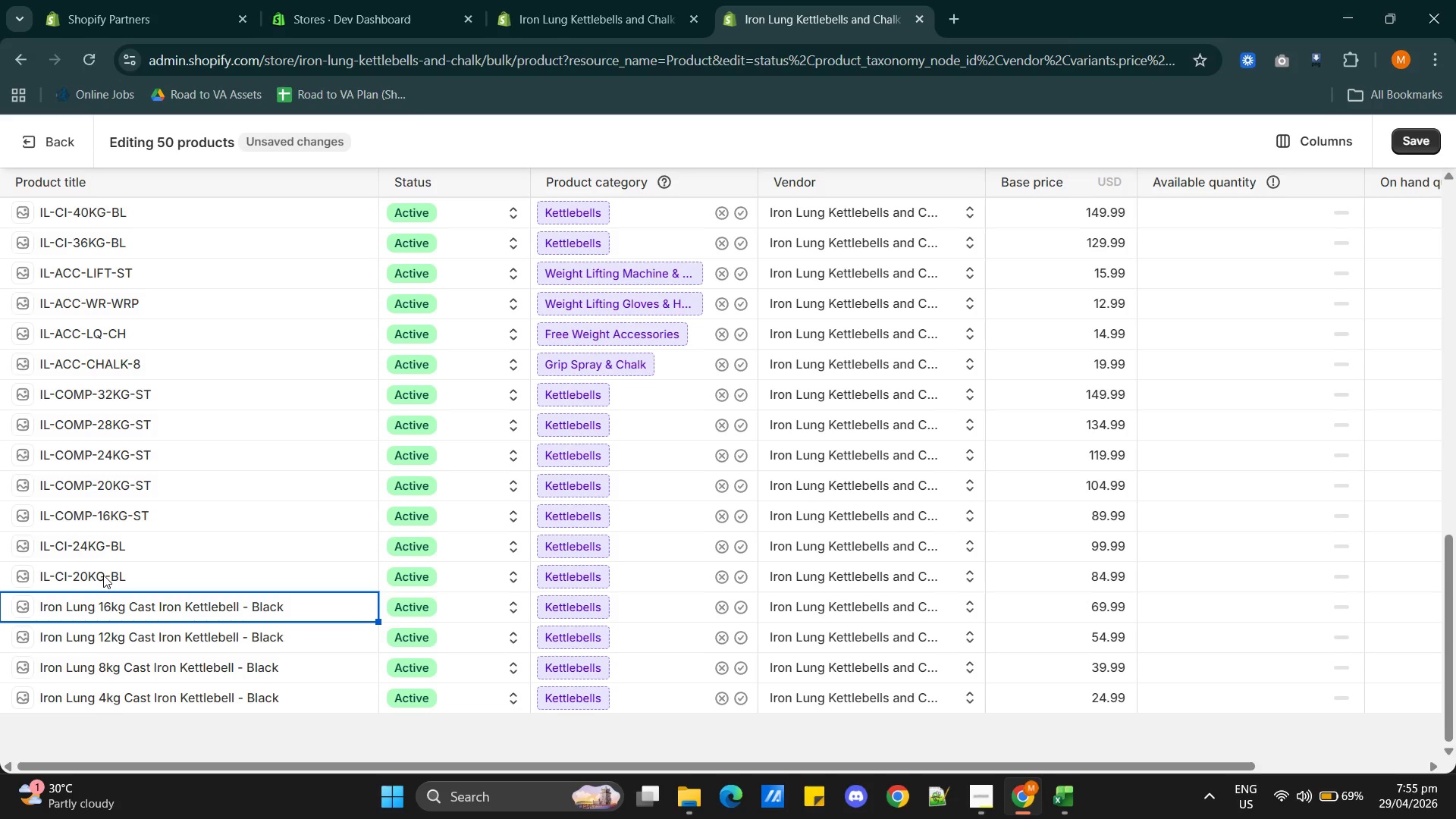 
double_click([103, 574])
 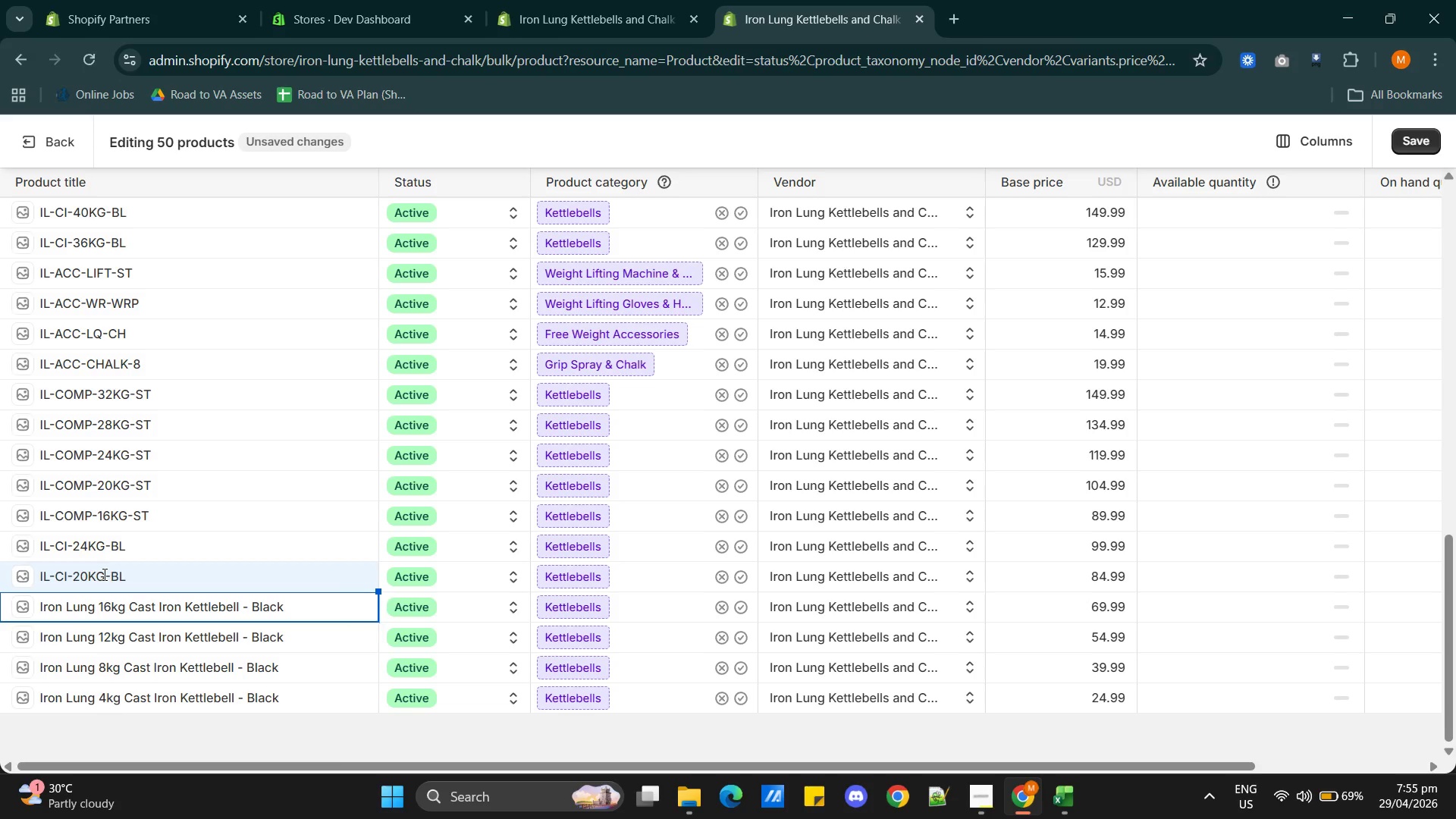 
triple_click([103, 574])
 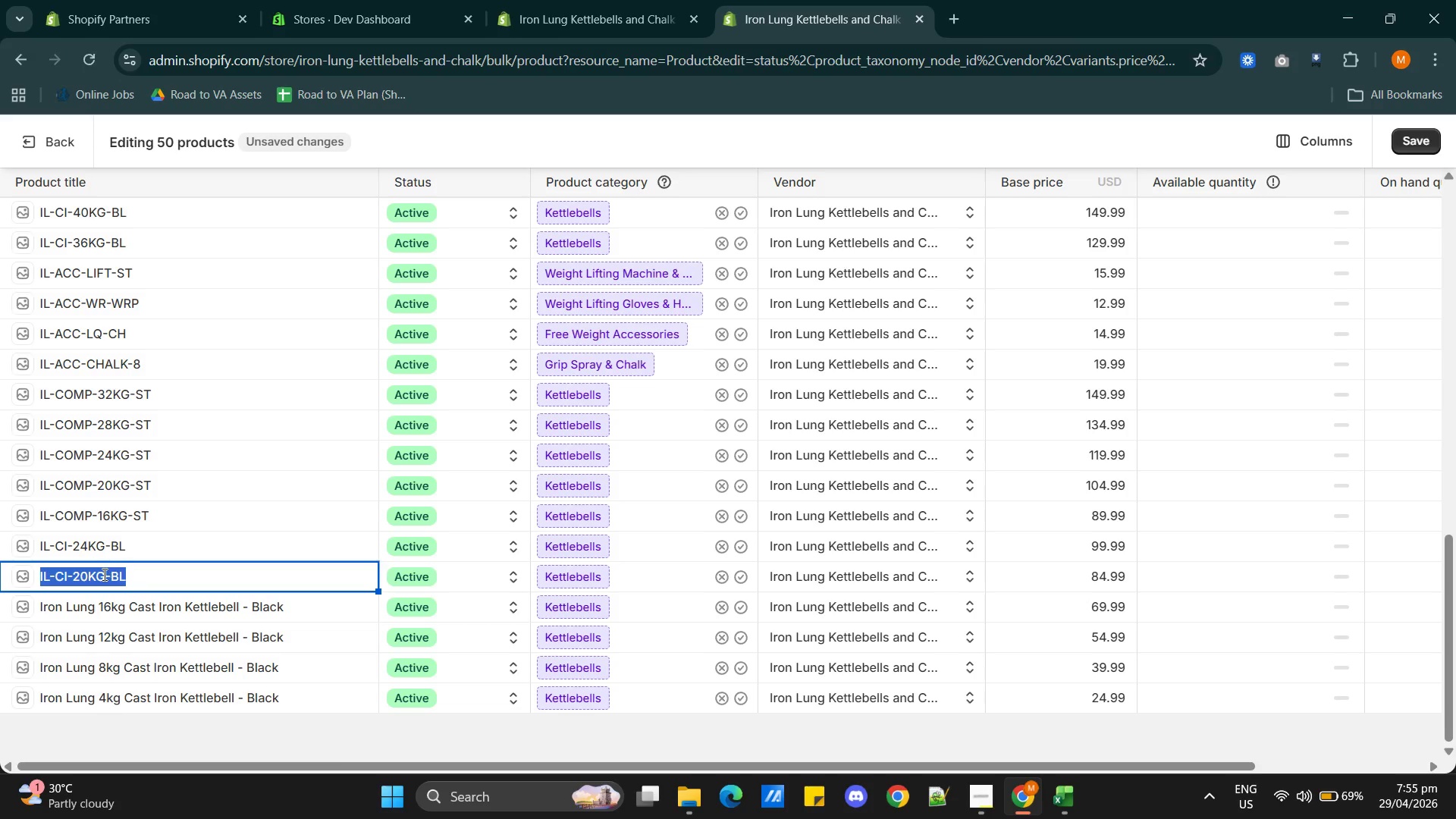 
key(Control+V)
 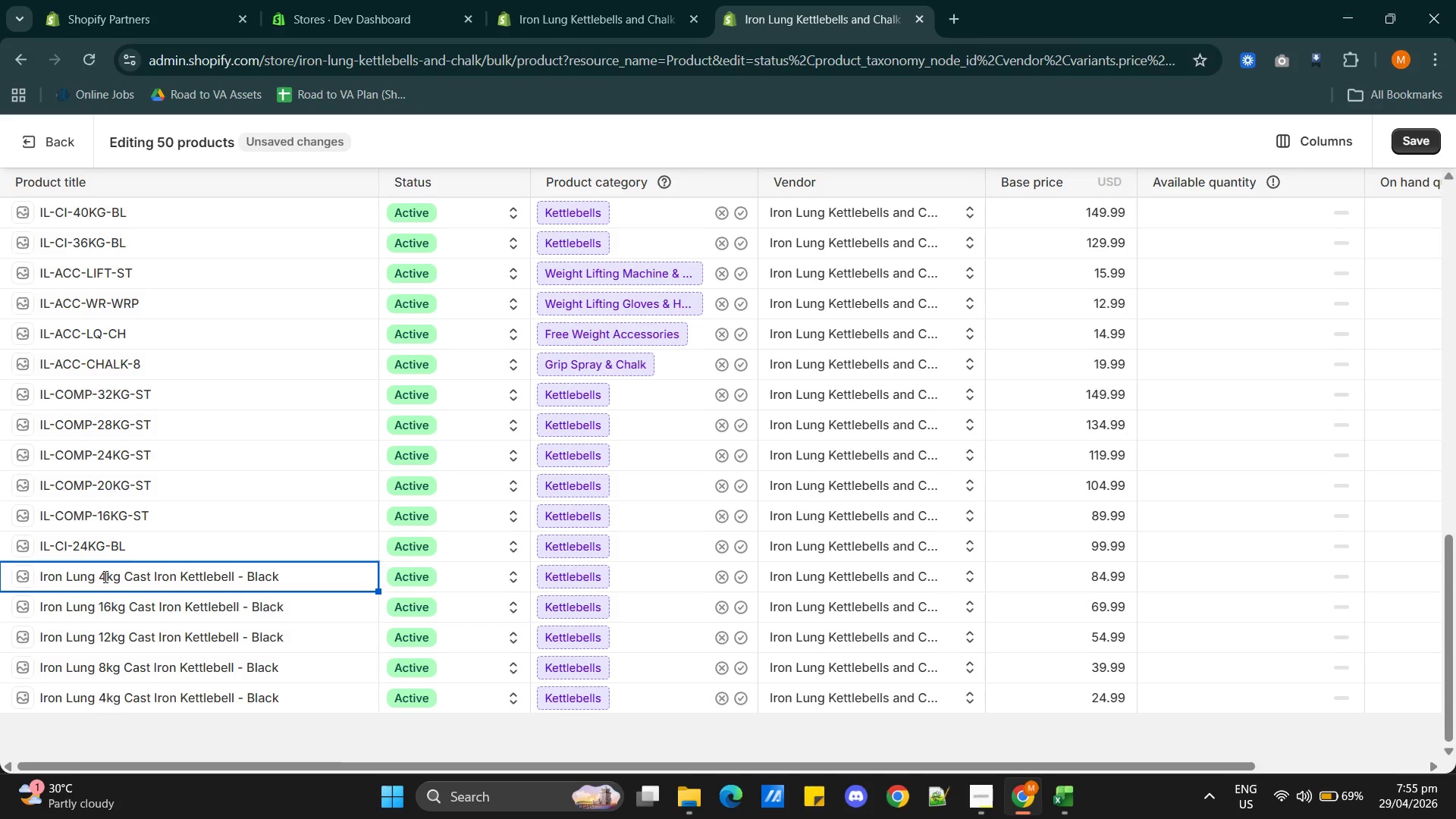 
left_click([104, 576])
 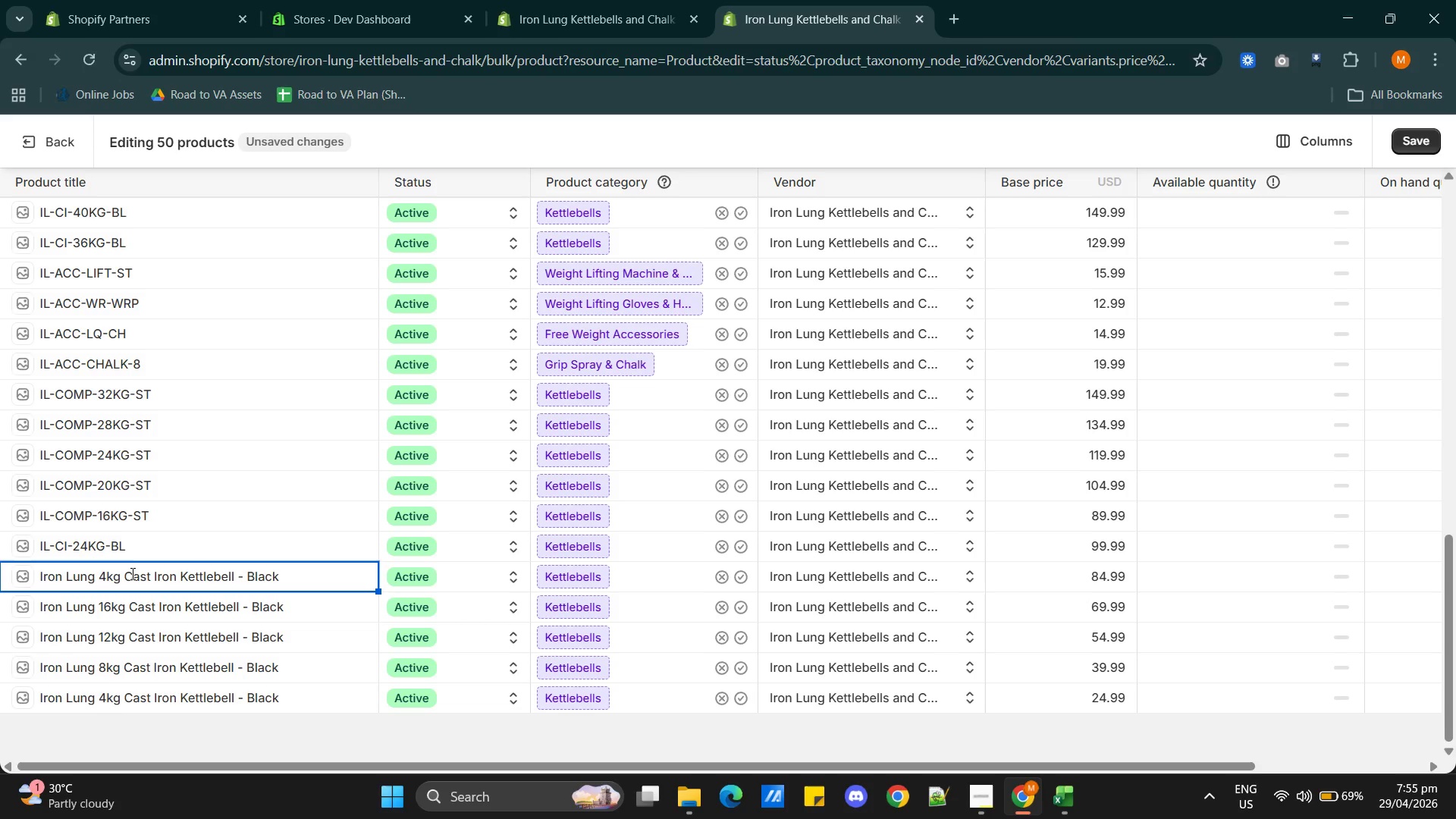 
key(Backspace)
type(20)
 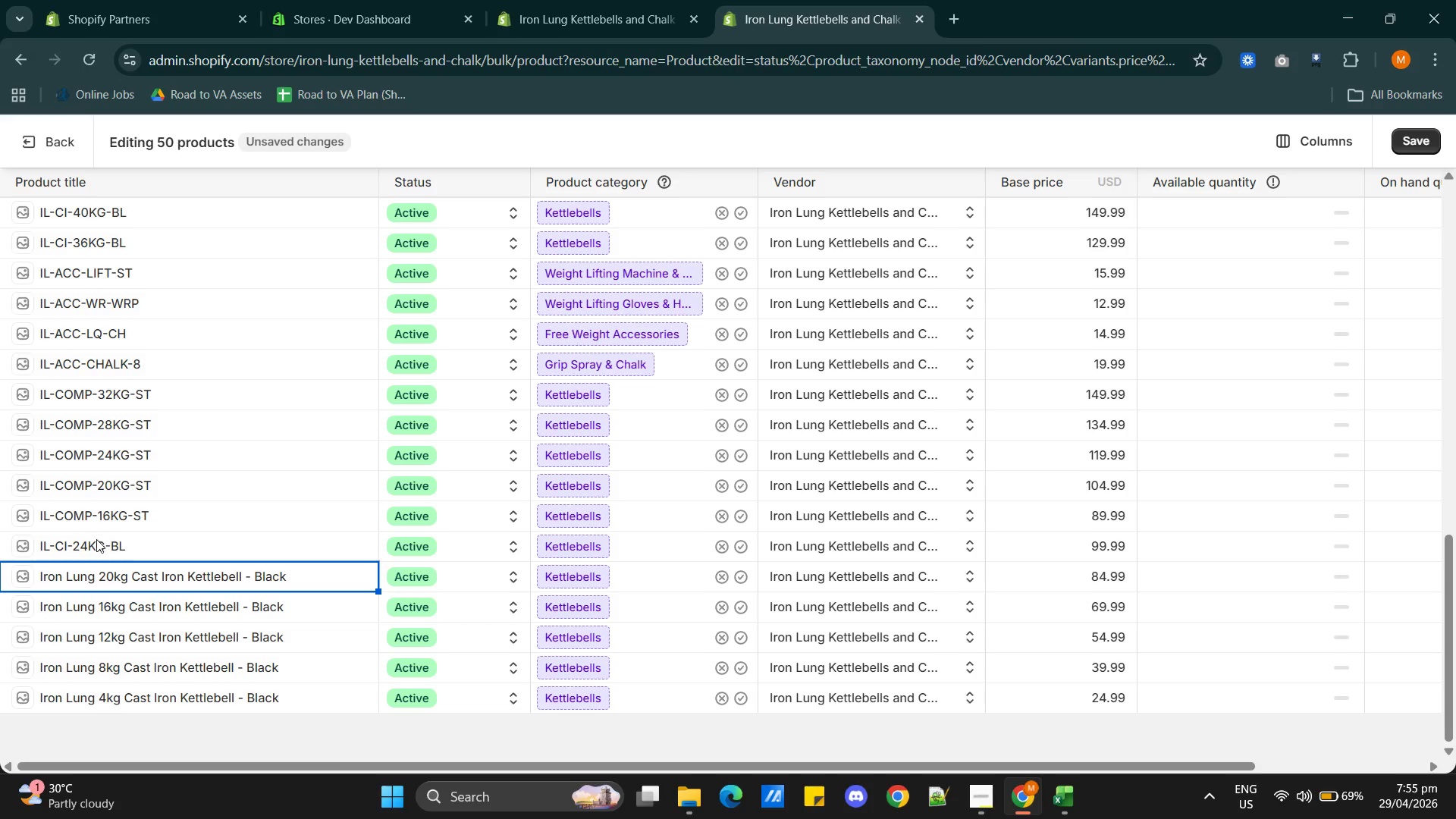 
double_click([96, 544])
 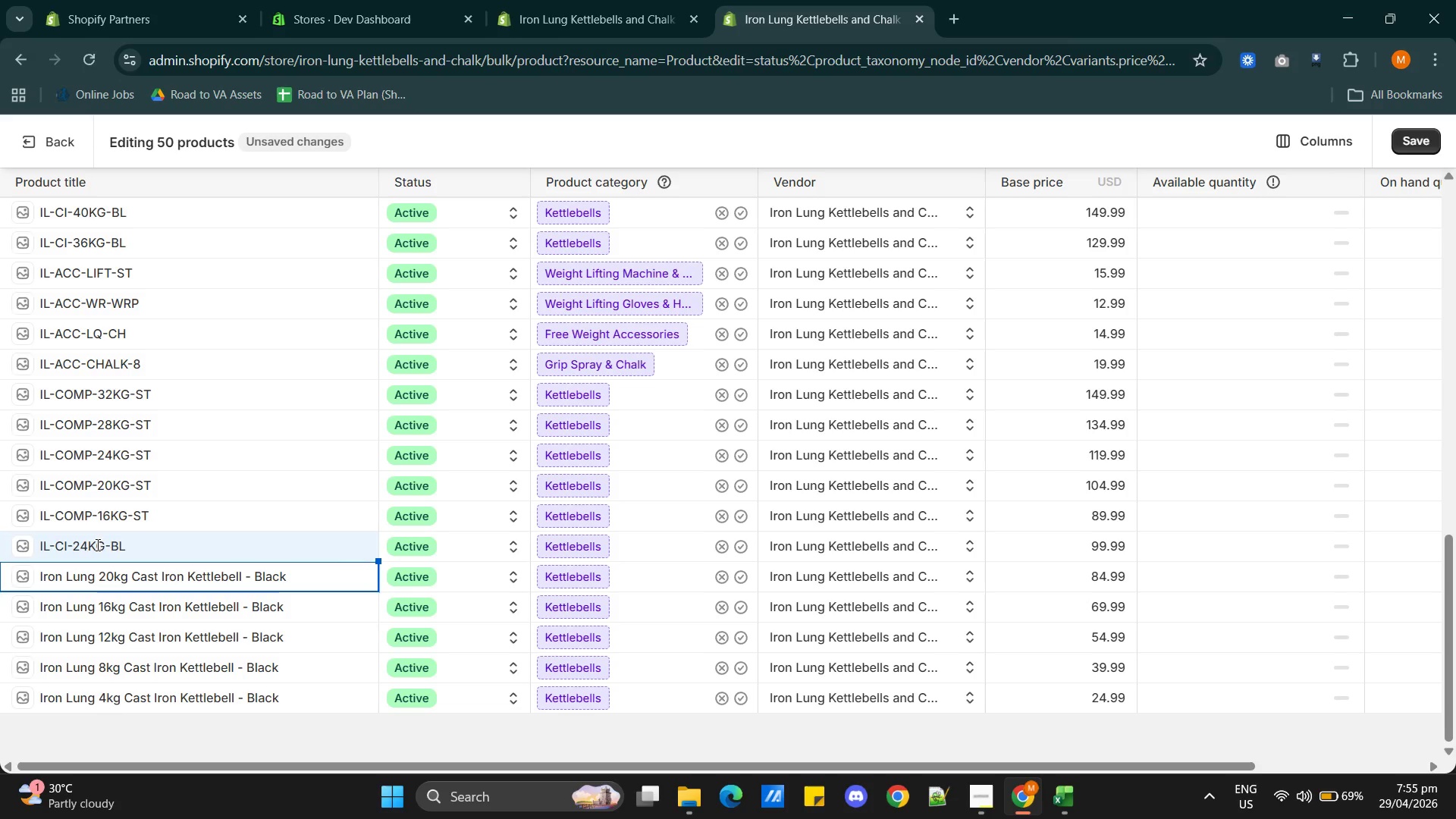 
triple_click([96, 544])
 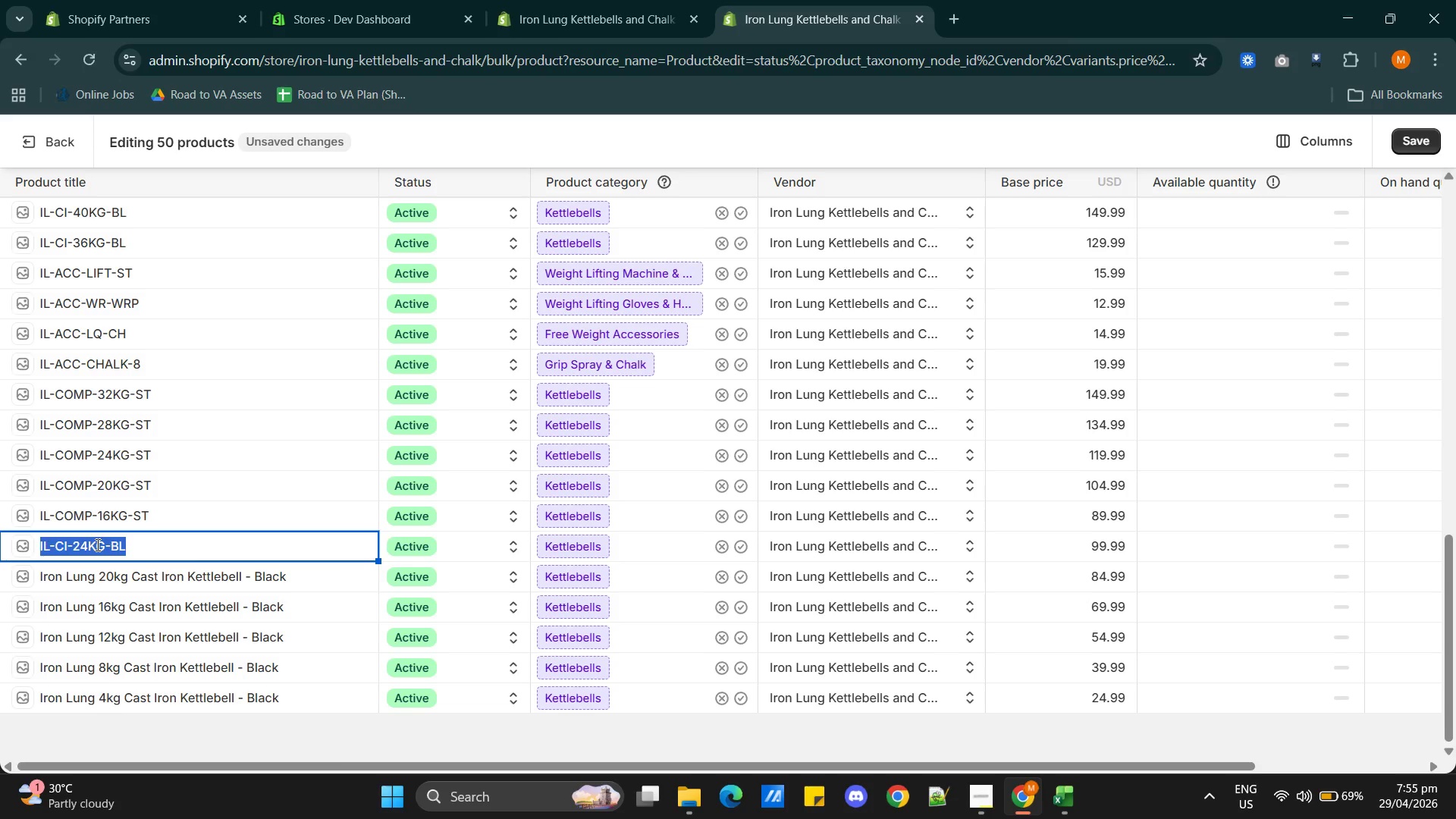 
key(Control+V)
 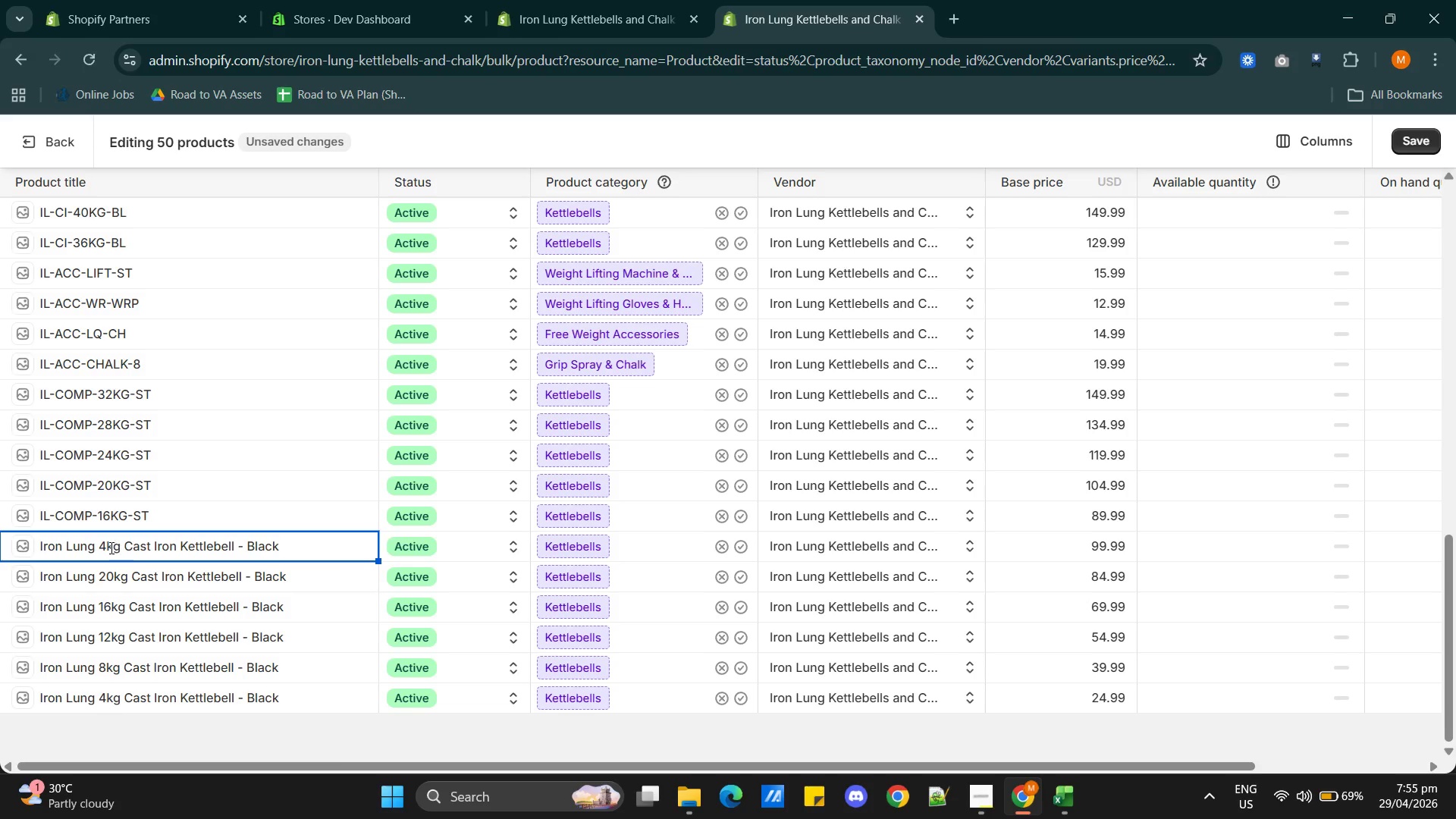 
left_click([108, 546])
 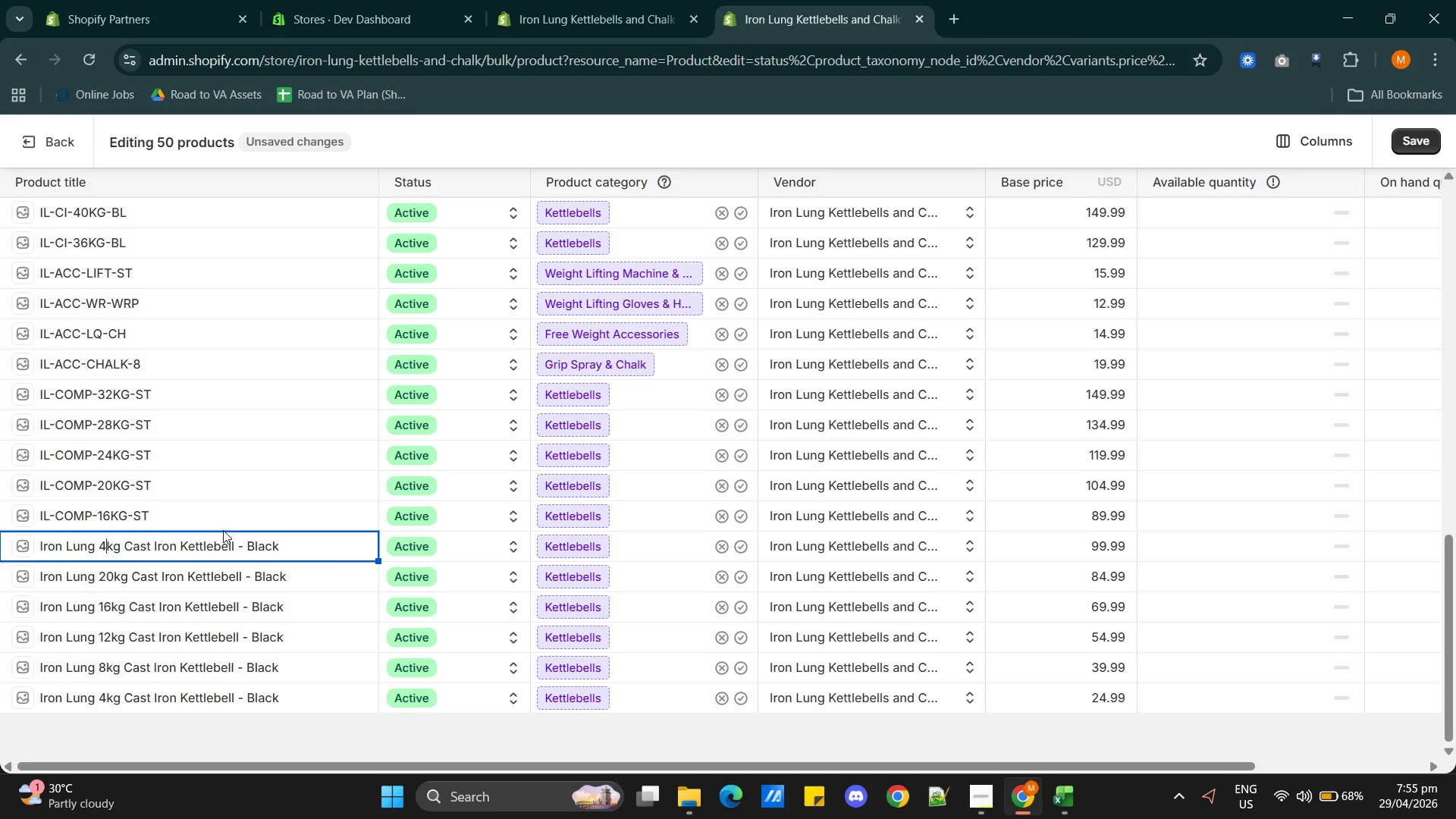 
wait(6.45)
 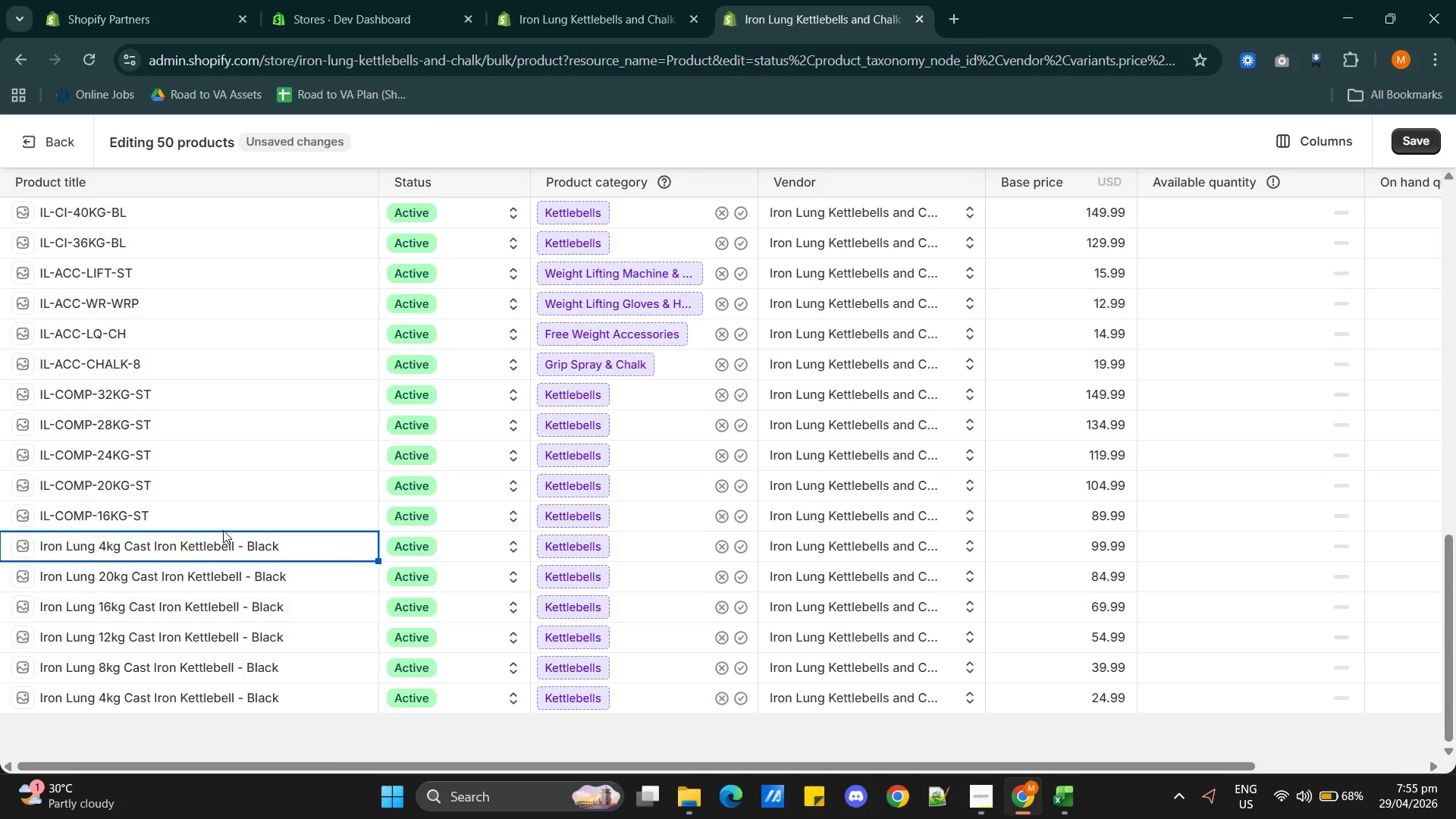 
key(Control+Z)
 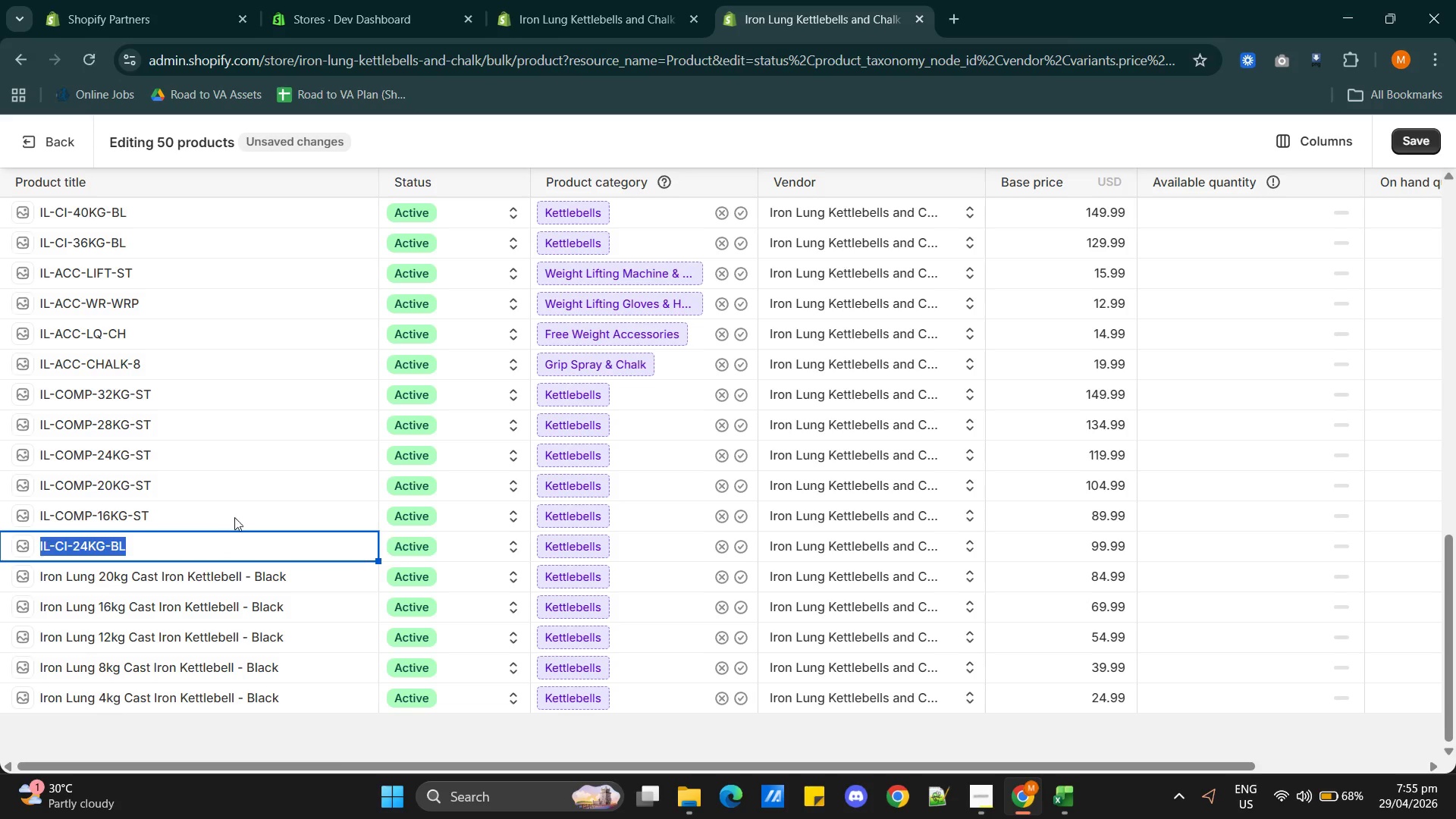 
scroll: coordinate [387, 410], scroll_direction: up, amount: 4.0
 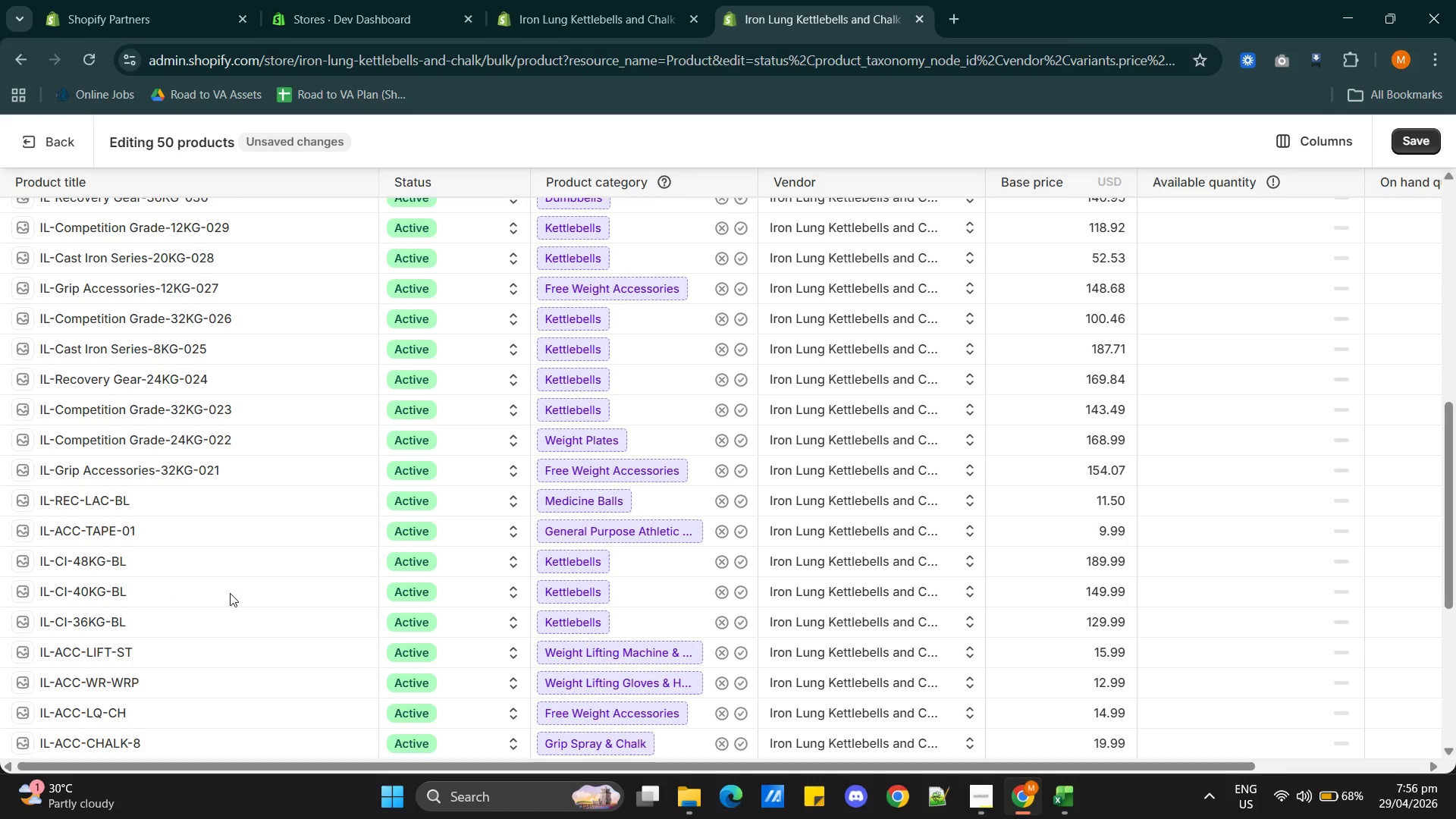 
scroll: coordinate [369, 686], scroll_direction: down, amount: 16.0
 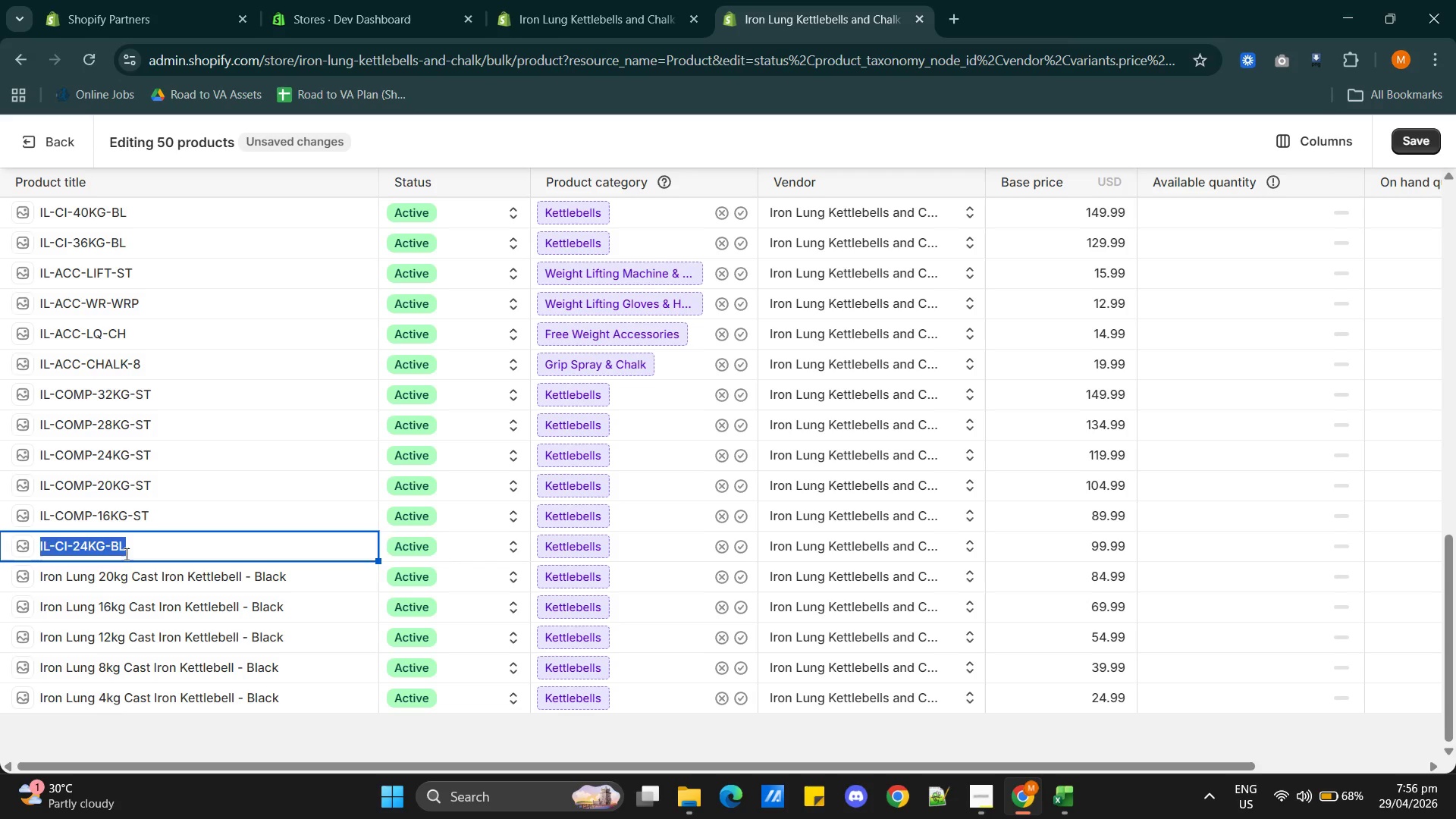 
double_click([118, 546])
 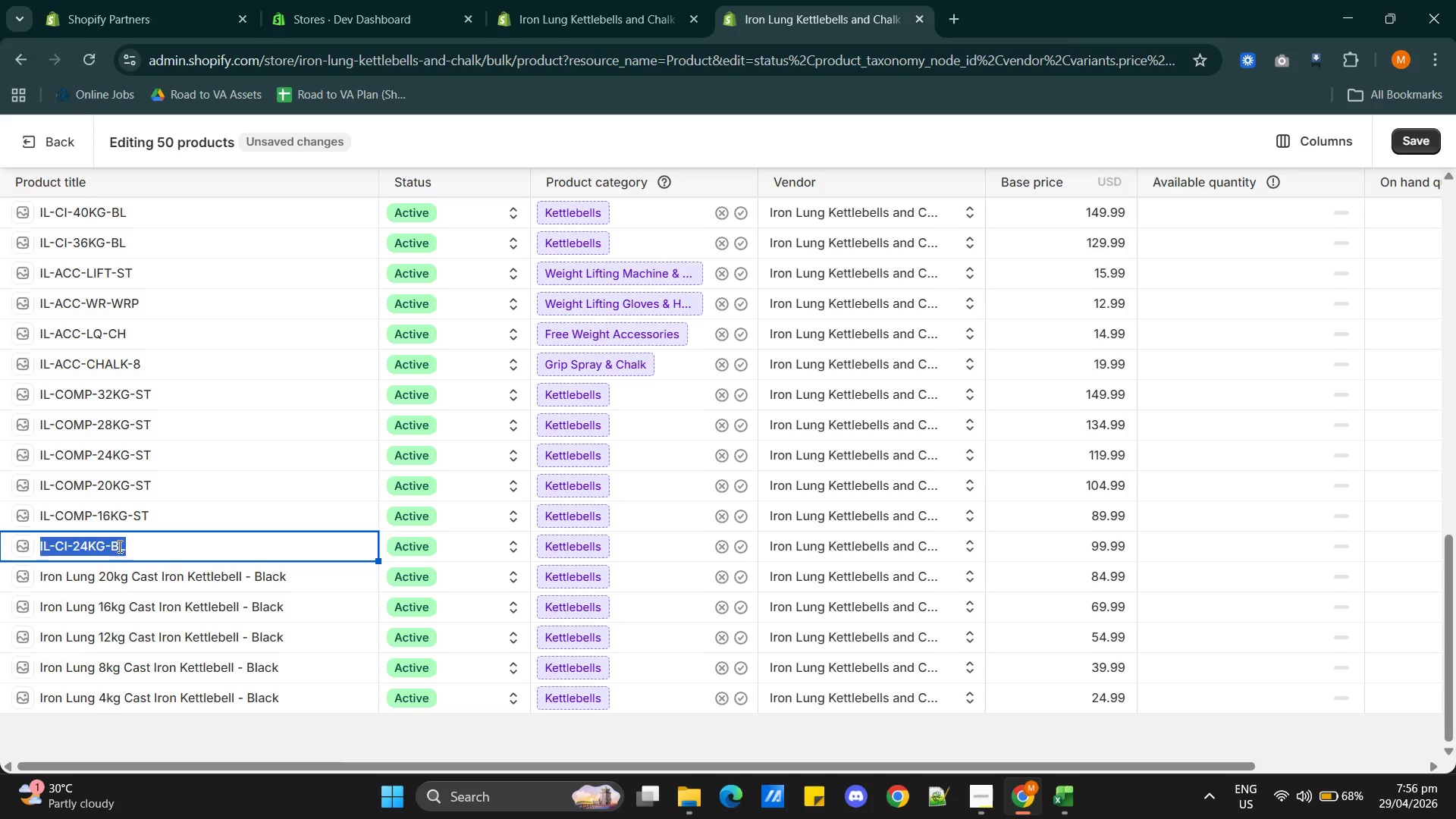 
triple_click([118, 546])
 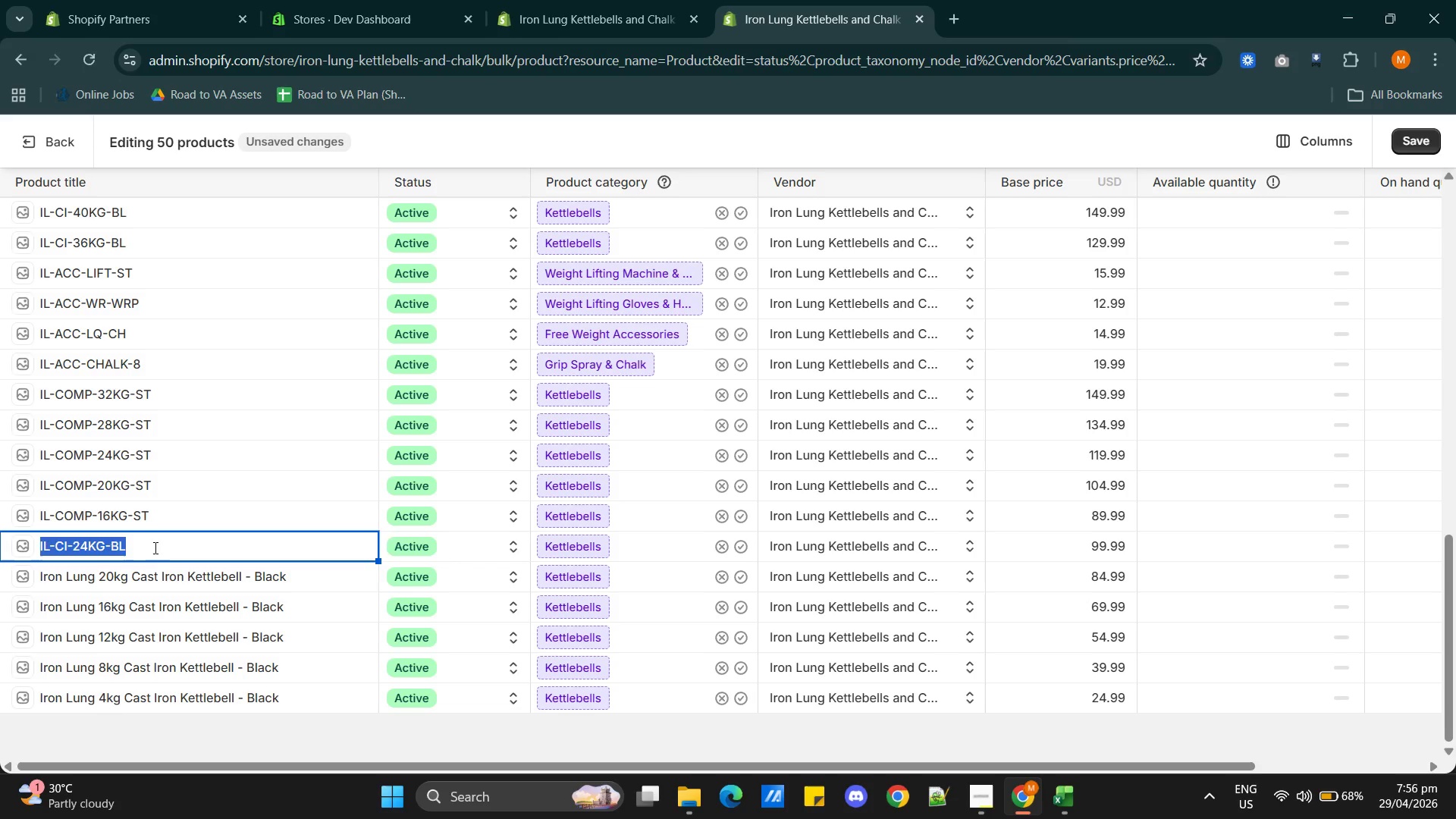 
left_click([162, 546])
 